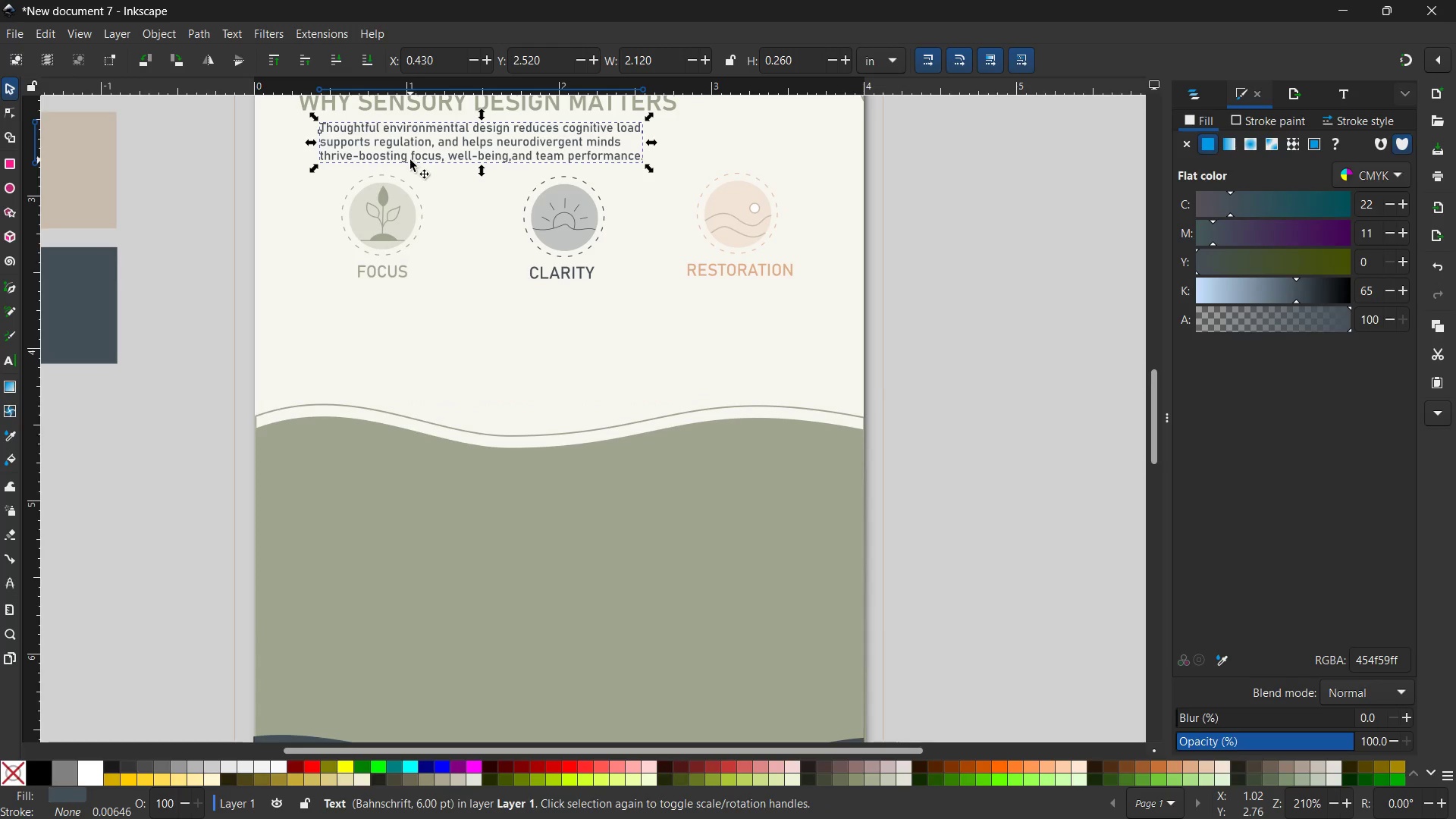 
key(Control+C)
 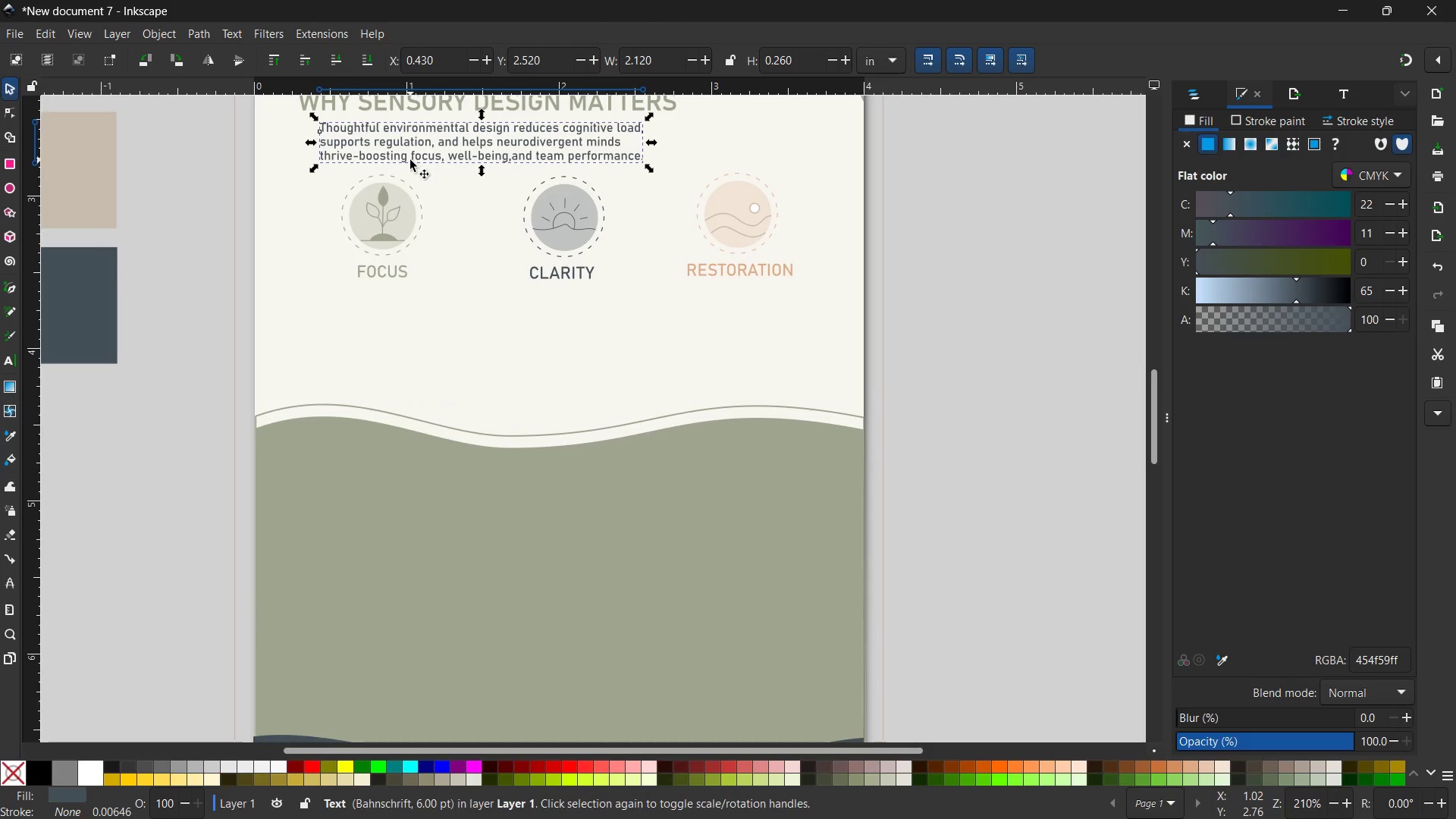 
key(Control+V)
 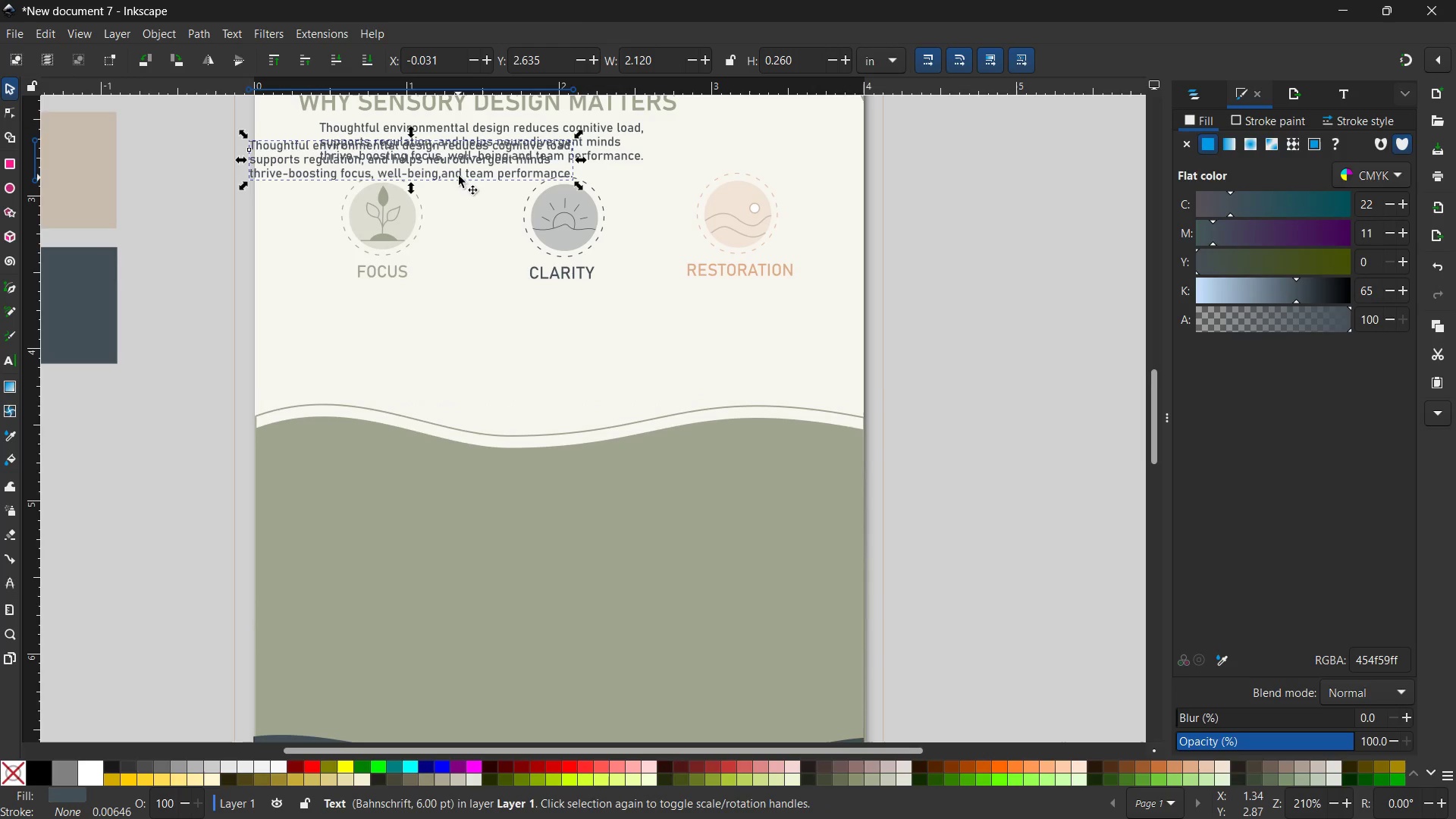 
left_click_drag(start_coordinate=[460, 173], to_coordinate=[506, 348])
 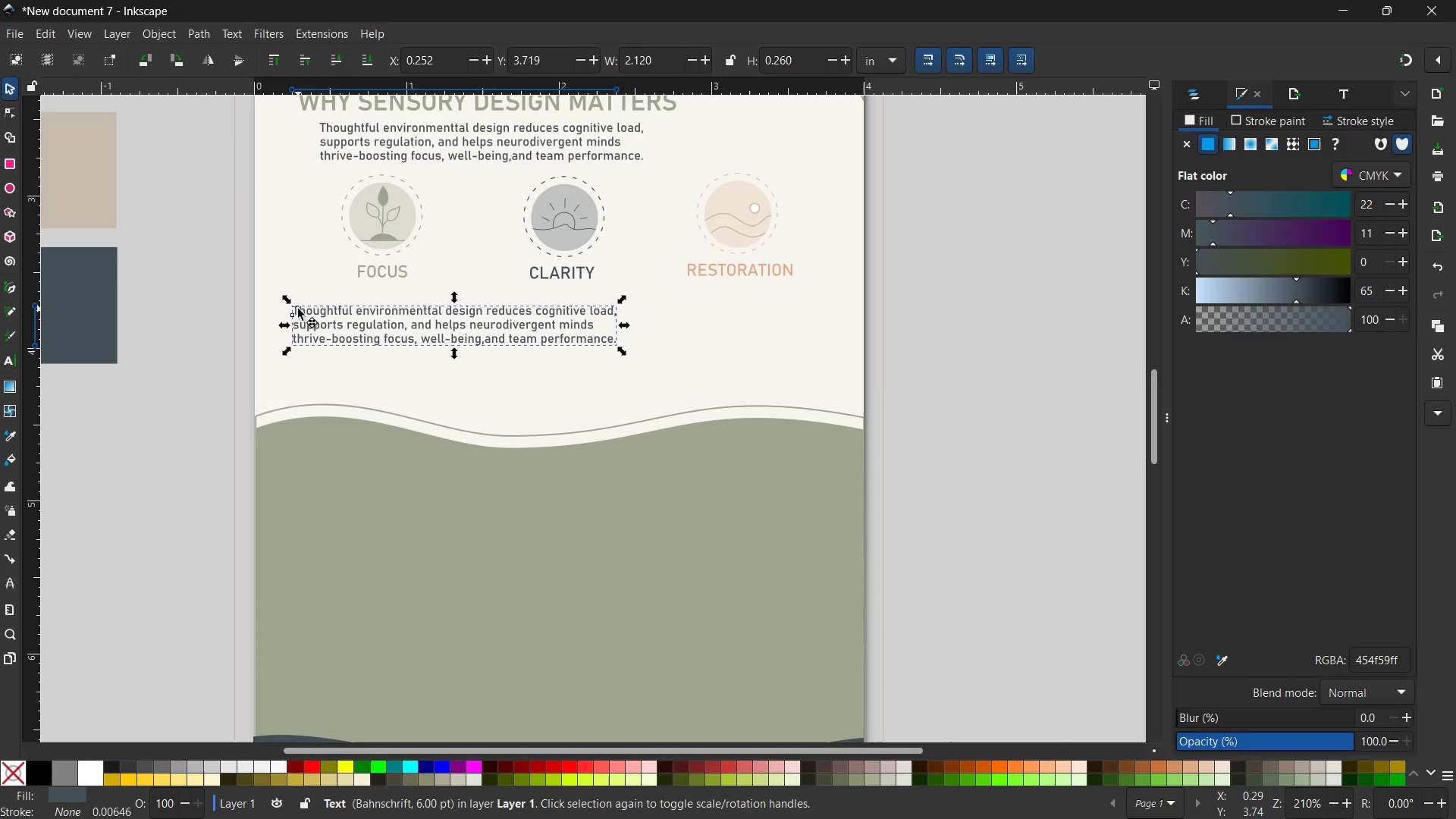 
double_click([298, 309])
 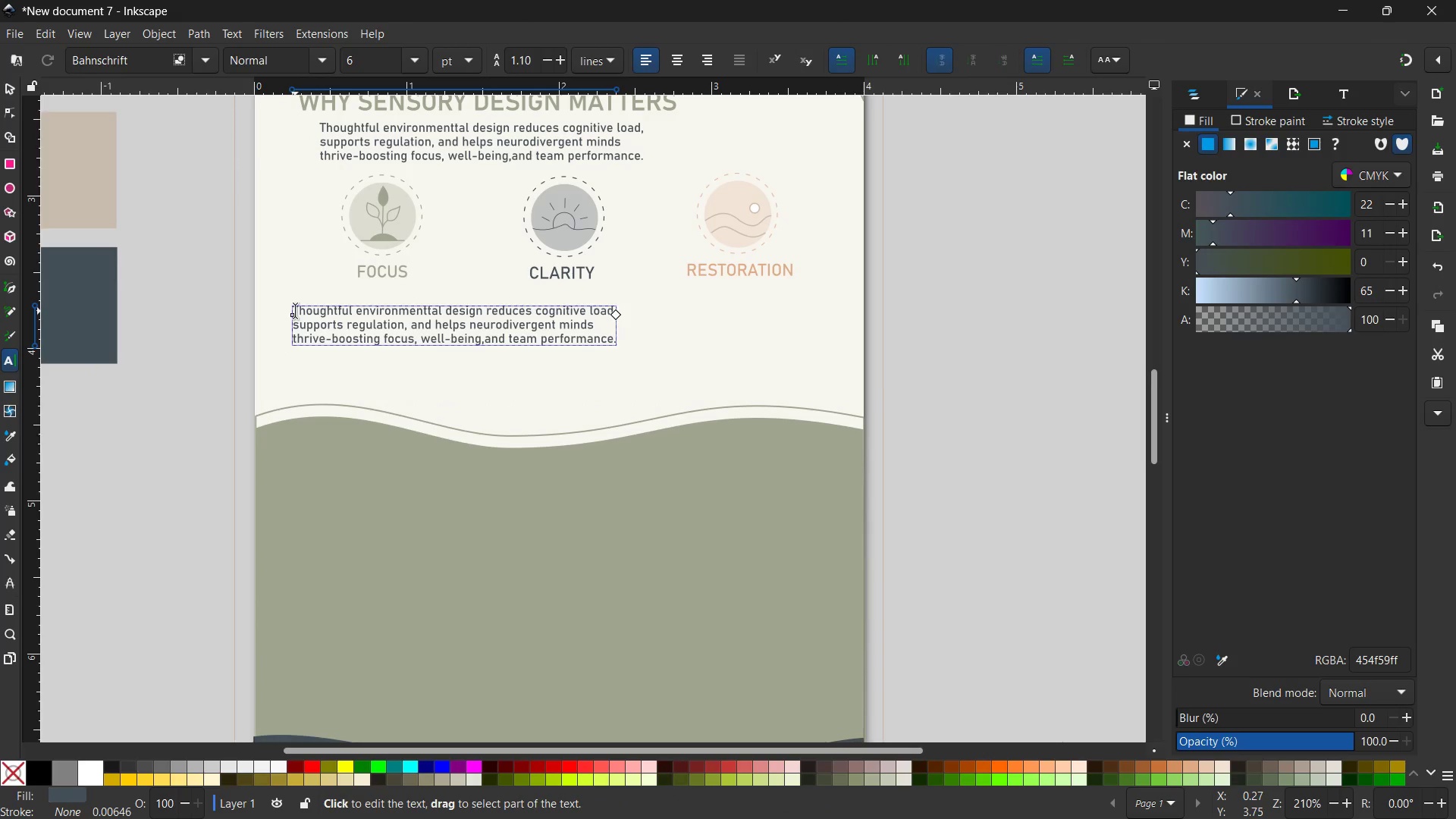 
left_click_drag(start_coordinate=[295, 311], to_coordinate=[618, 347])
 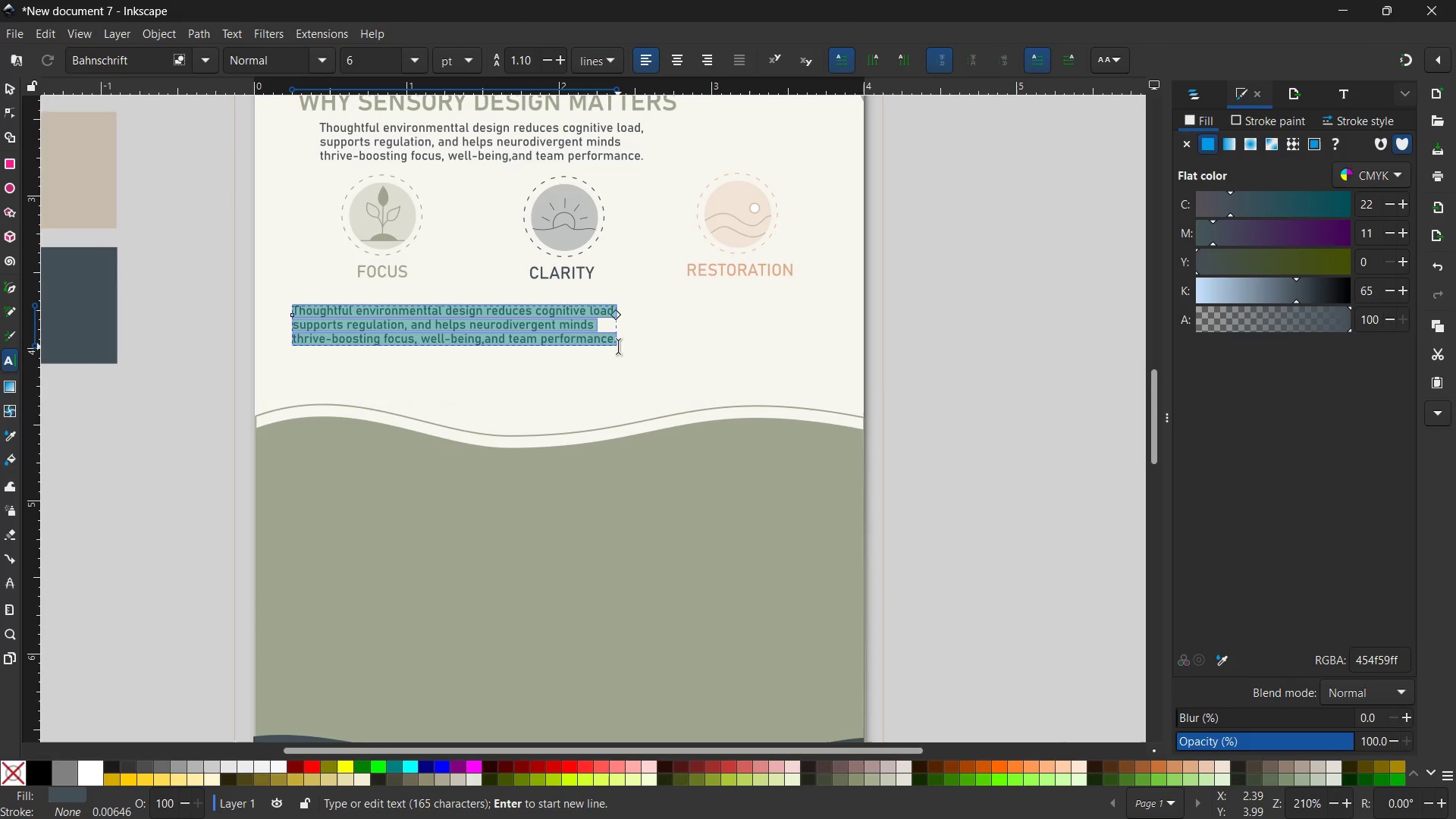 
type(Mini)
 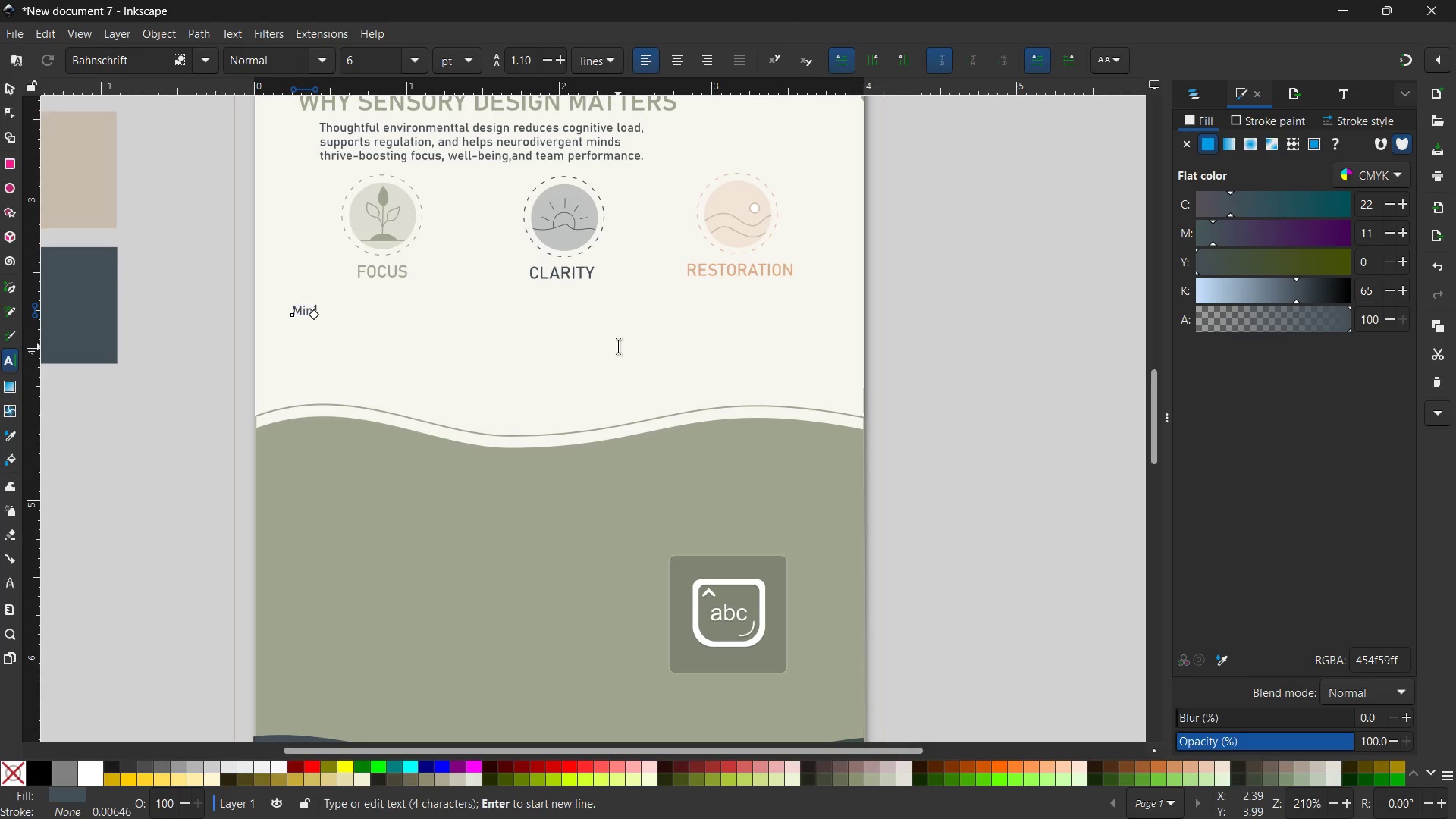 
hold_key(key=ControlLeft, duration=0.42)
scroll: coordinate [618, 347], scroll_direction: up, amount: 3.0
 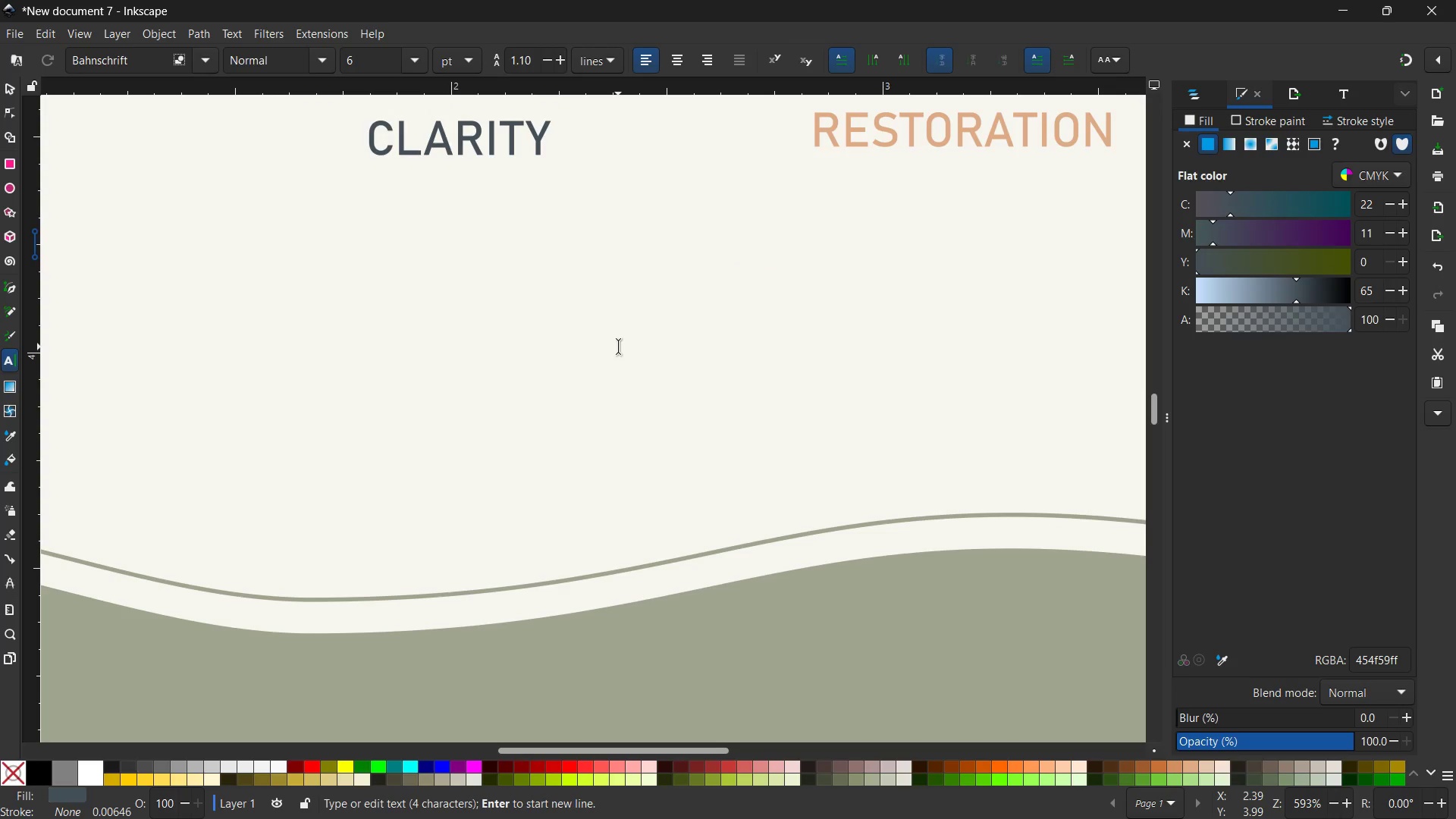 
hold_key(key=ControlLeft, duration=0.72)
scroll: coordinate [618, 347], scroll_direction: down, amount: 2.0
 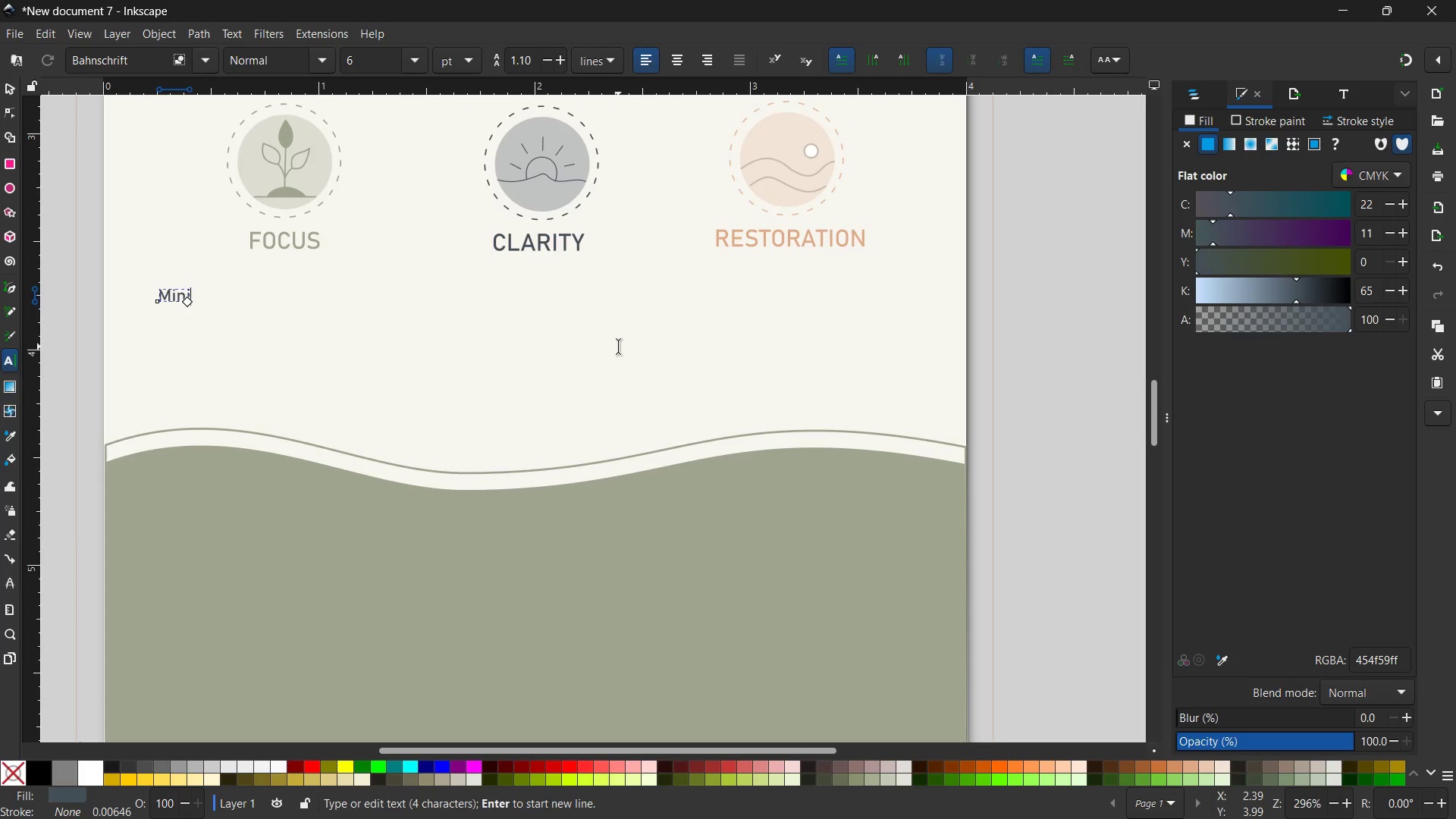 
type(mize distractions)
 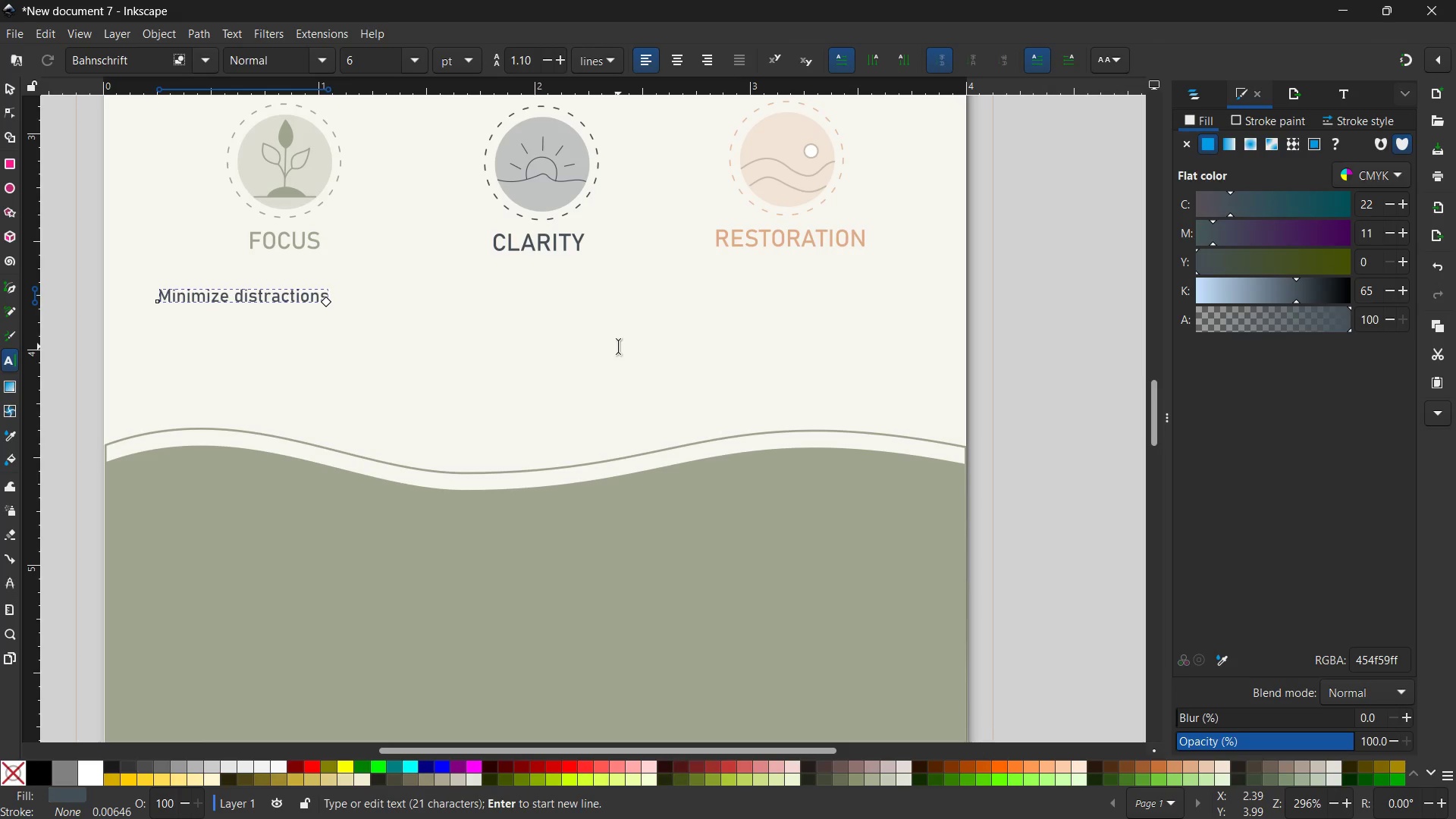 
key(Shift+Enter)
 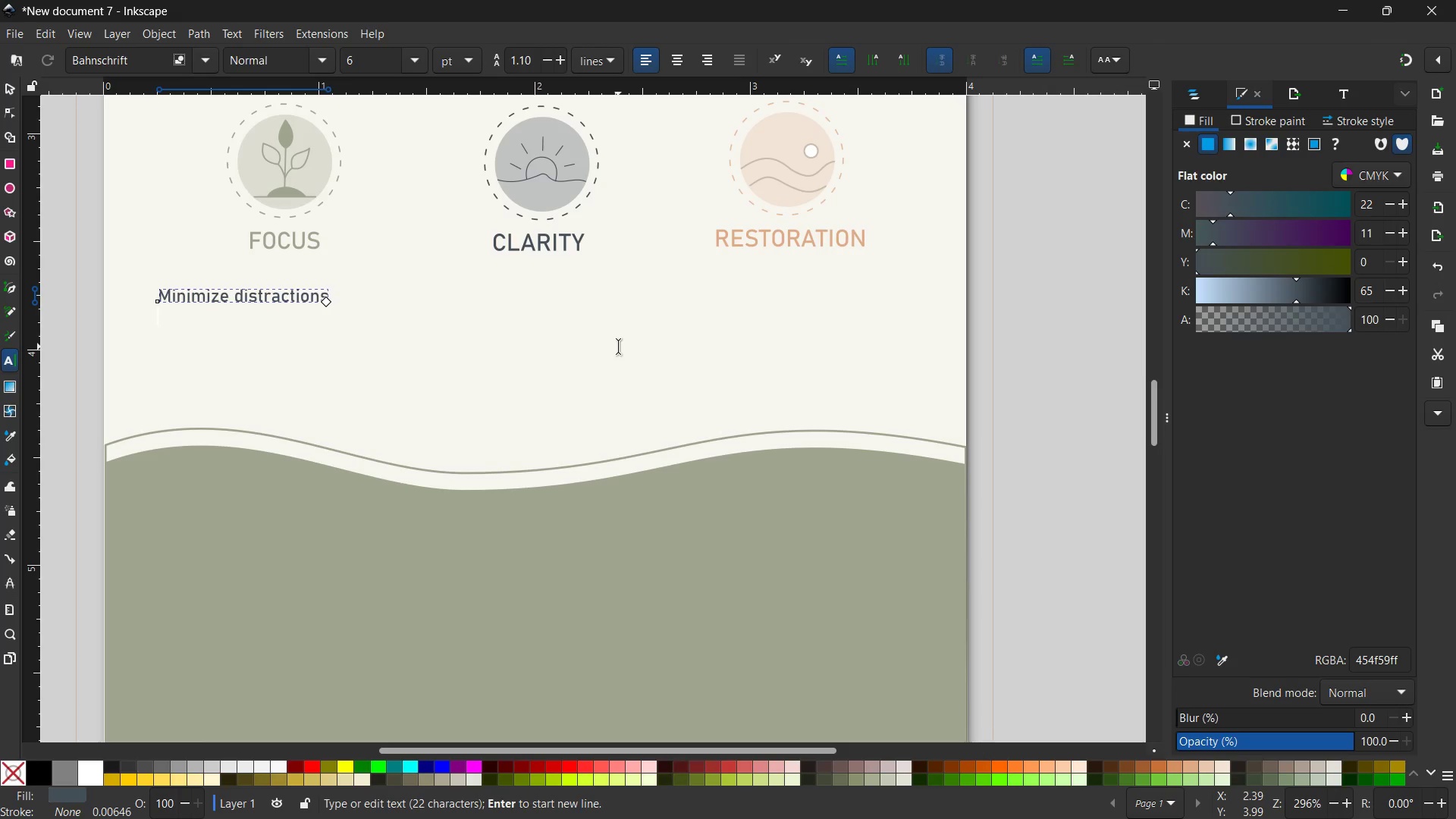 
type(to support deep )
 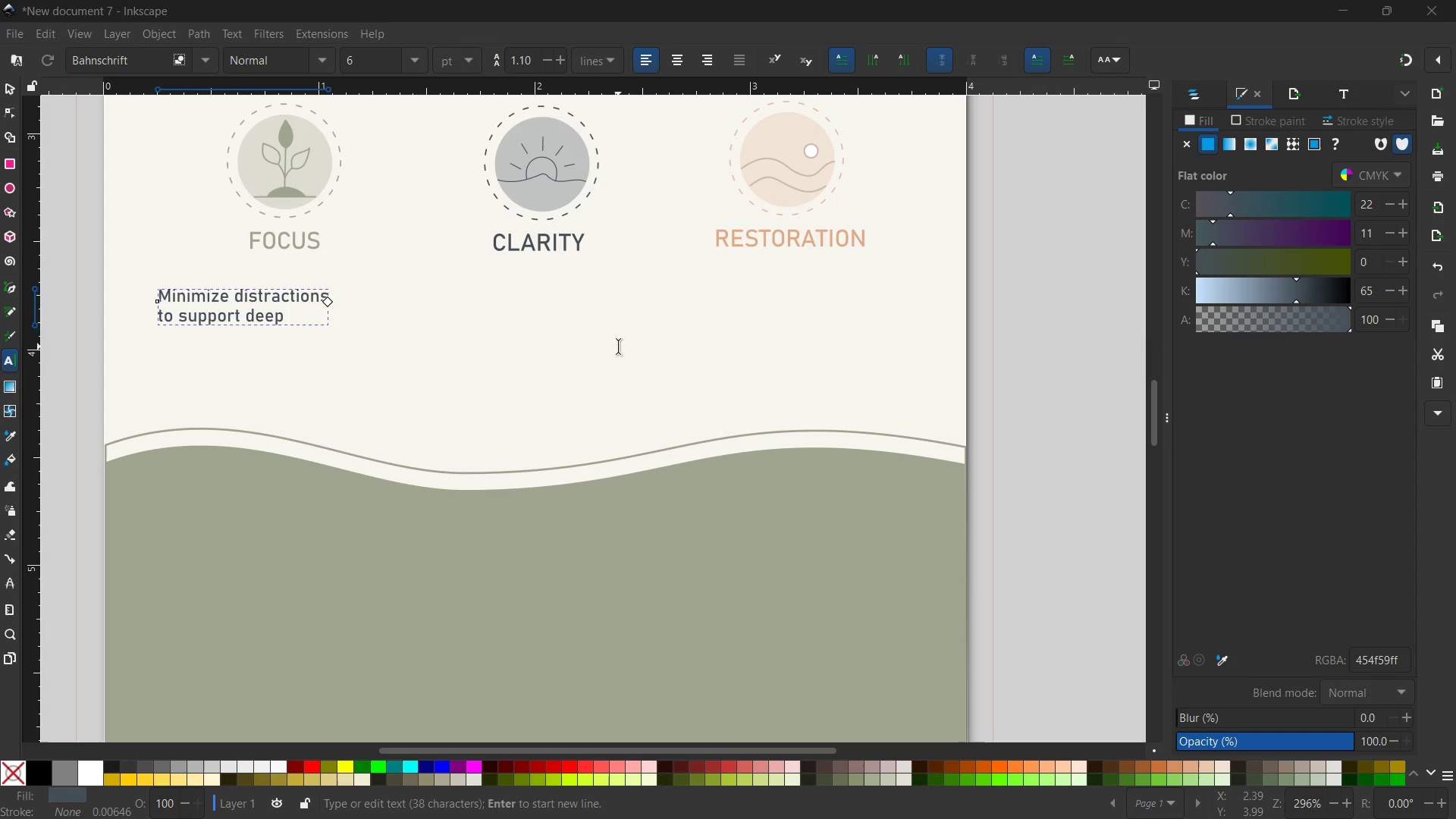 
wait(9.34)
 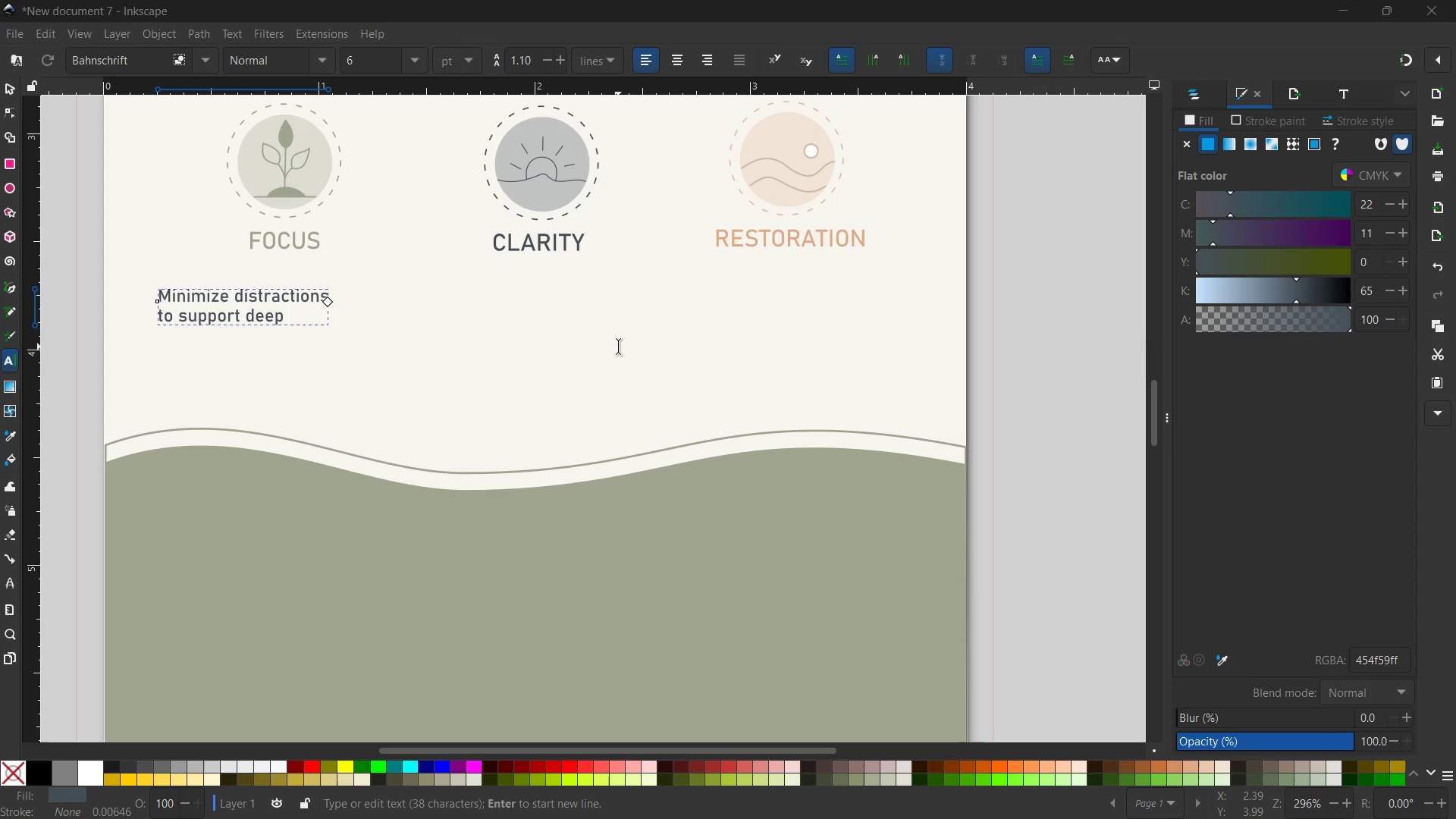 
key(Backspace)
 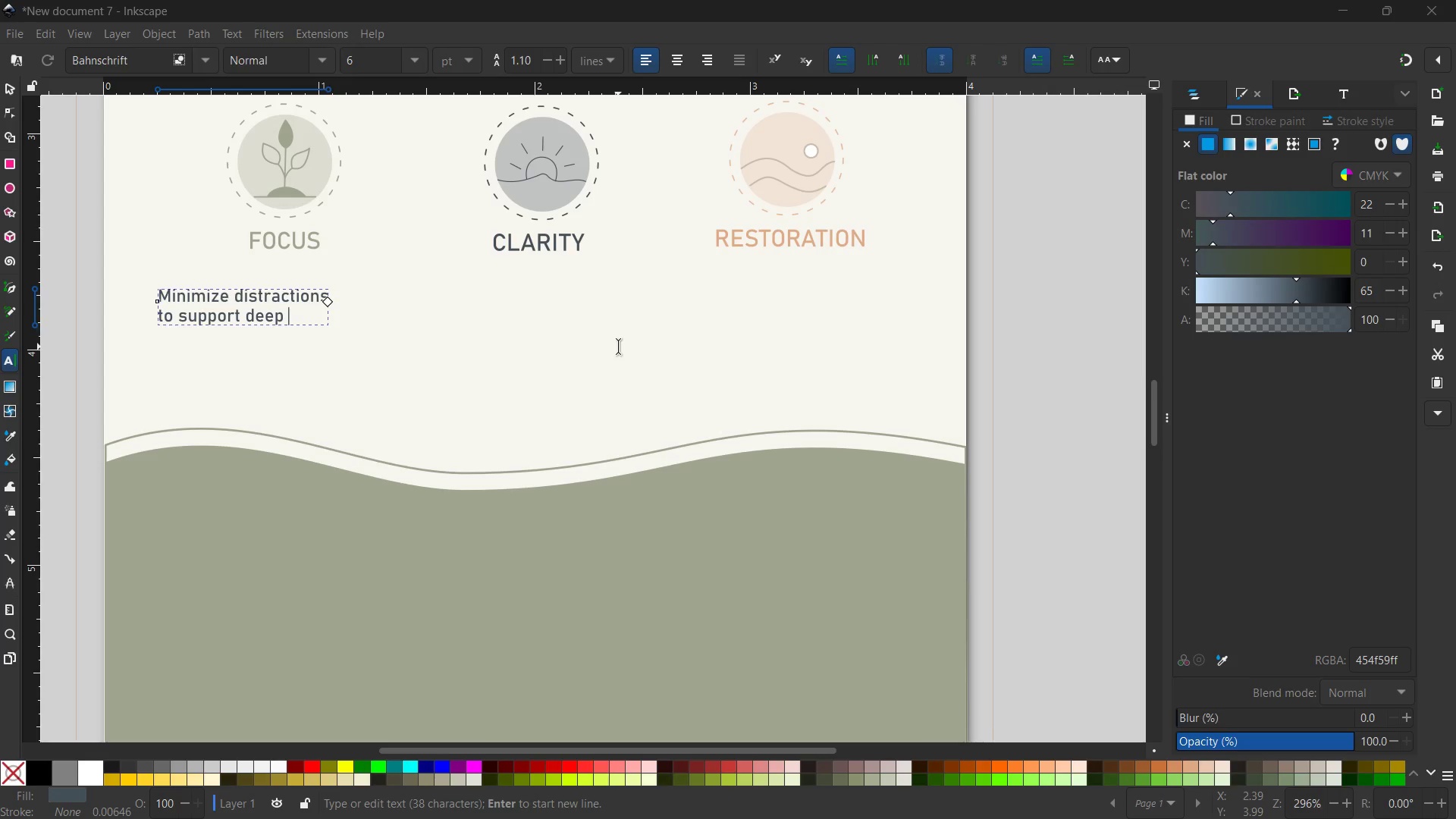 
key(Backspace)
 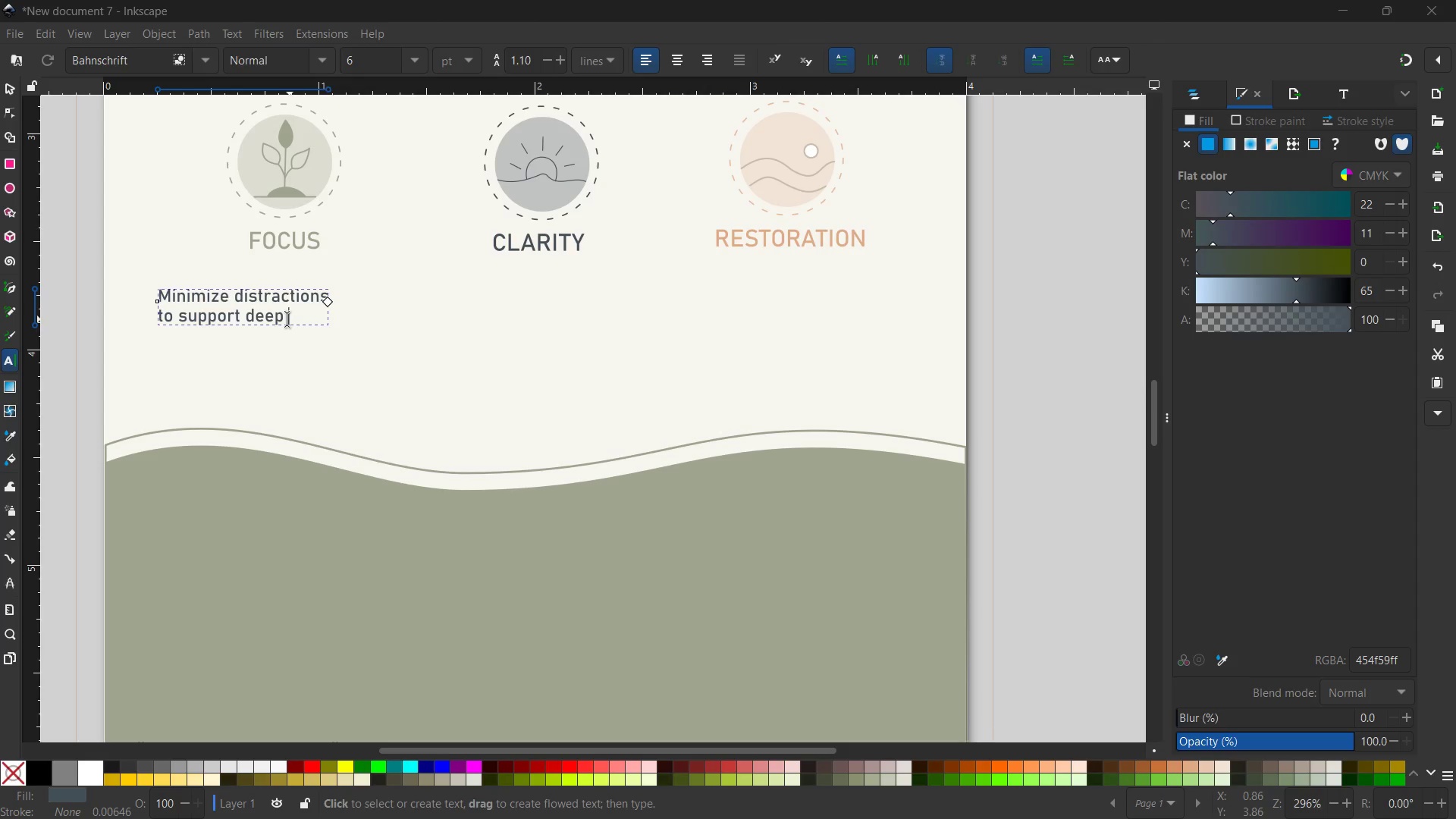 
left_click([285, 315])
 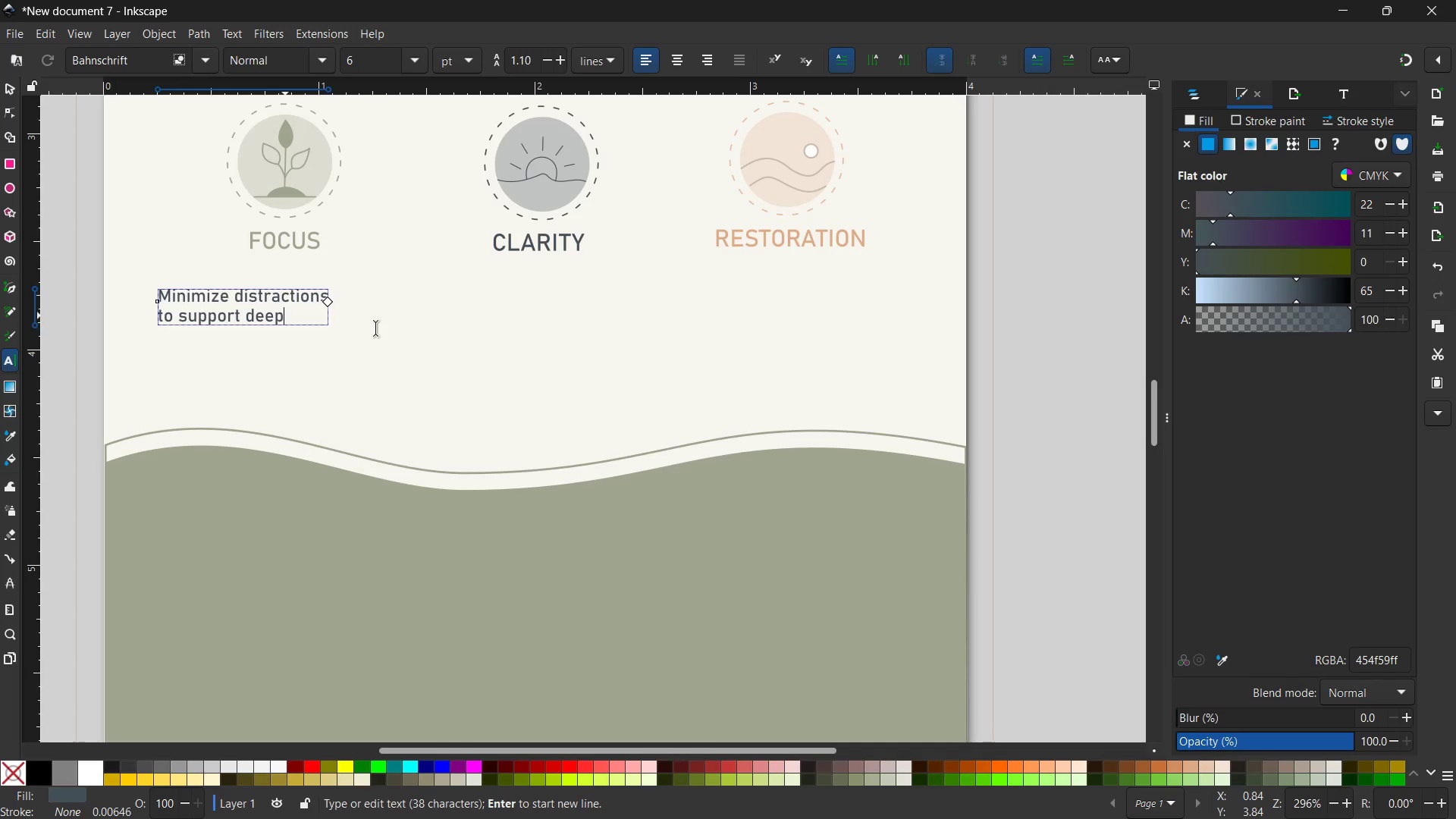 
key(Comma)
 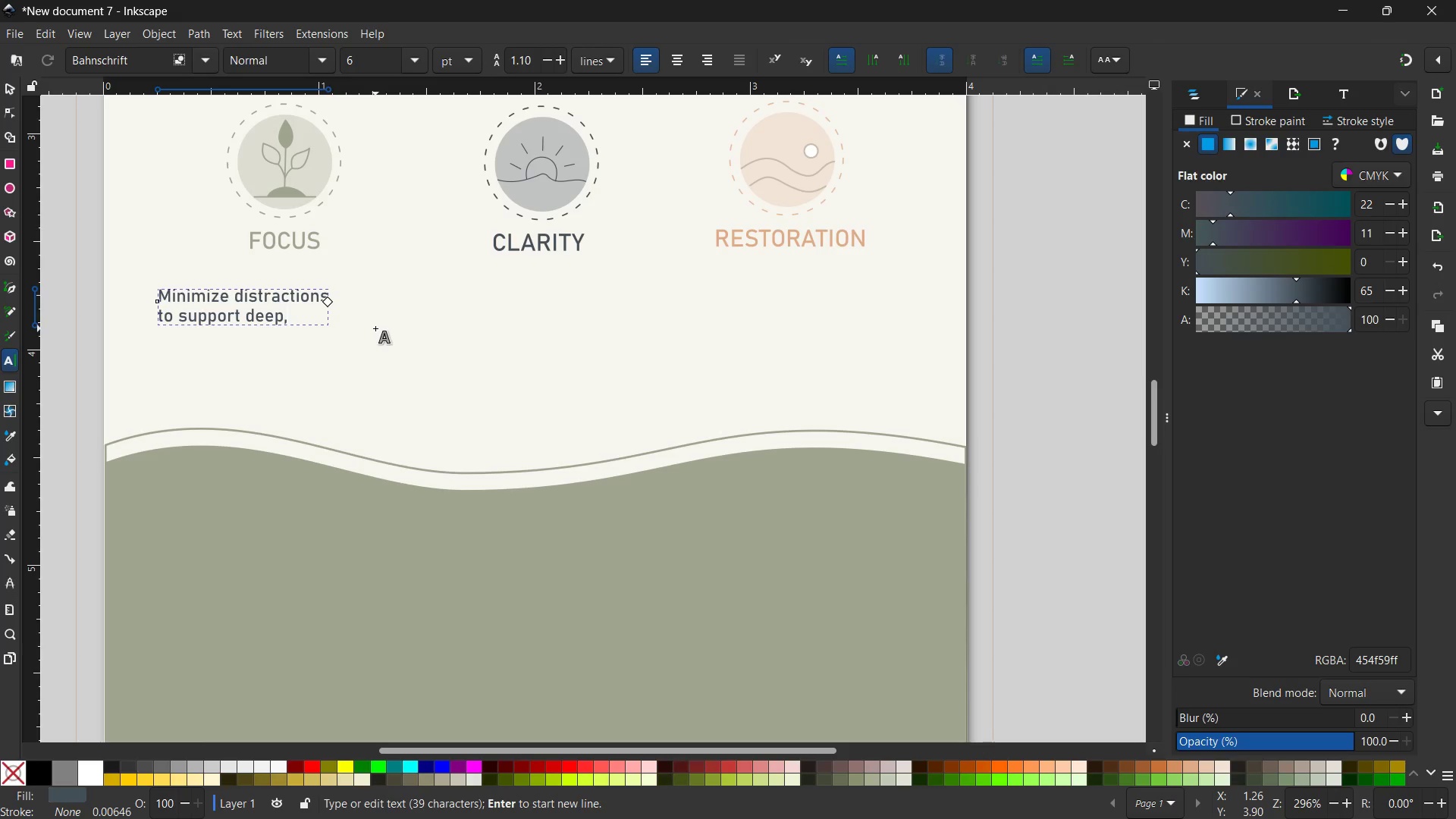 
wait(9.5)
 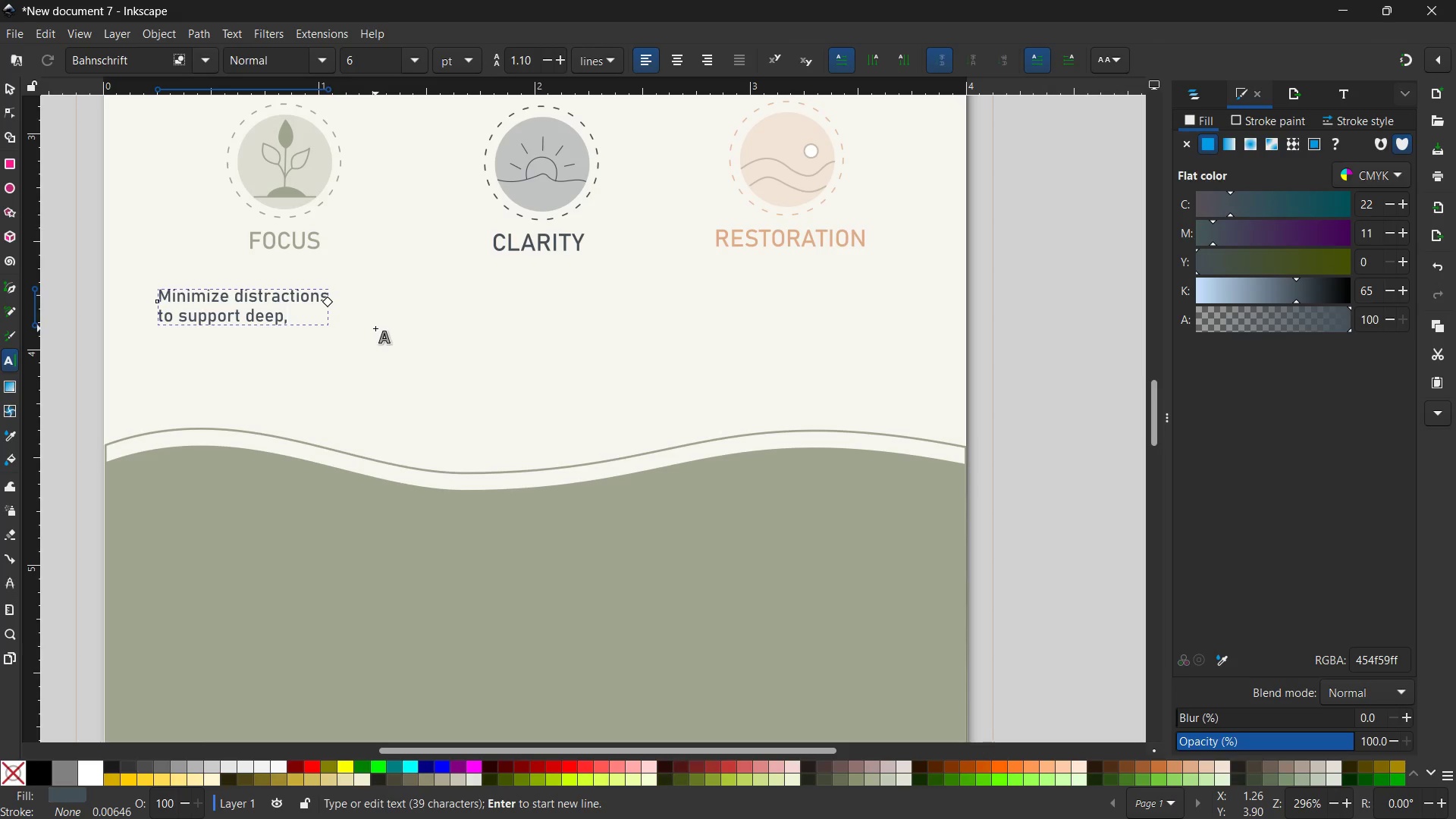 
key(Shift+ShiftRight)
 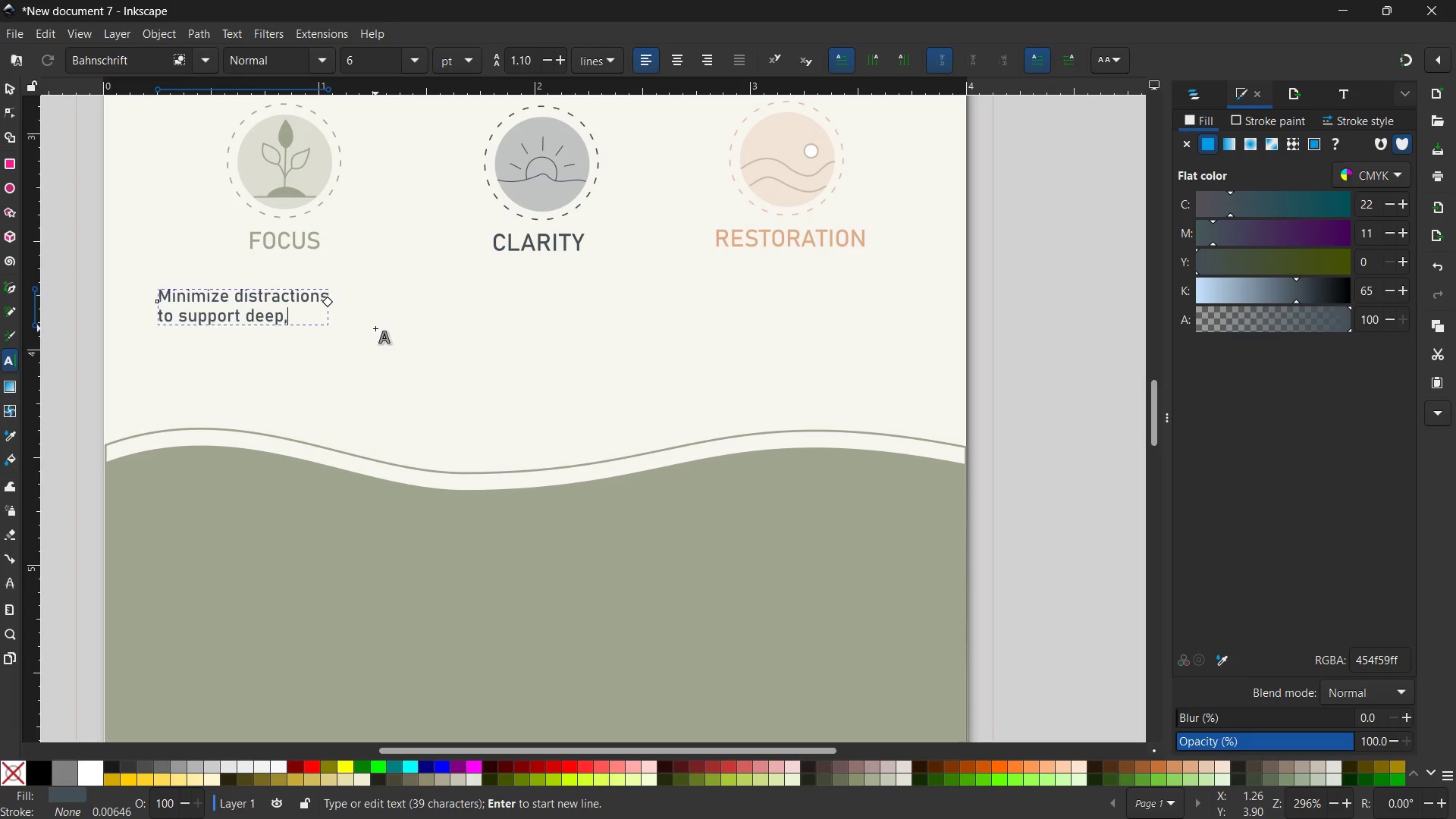 
key(Shift+Enter)
 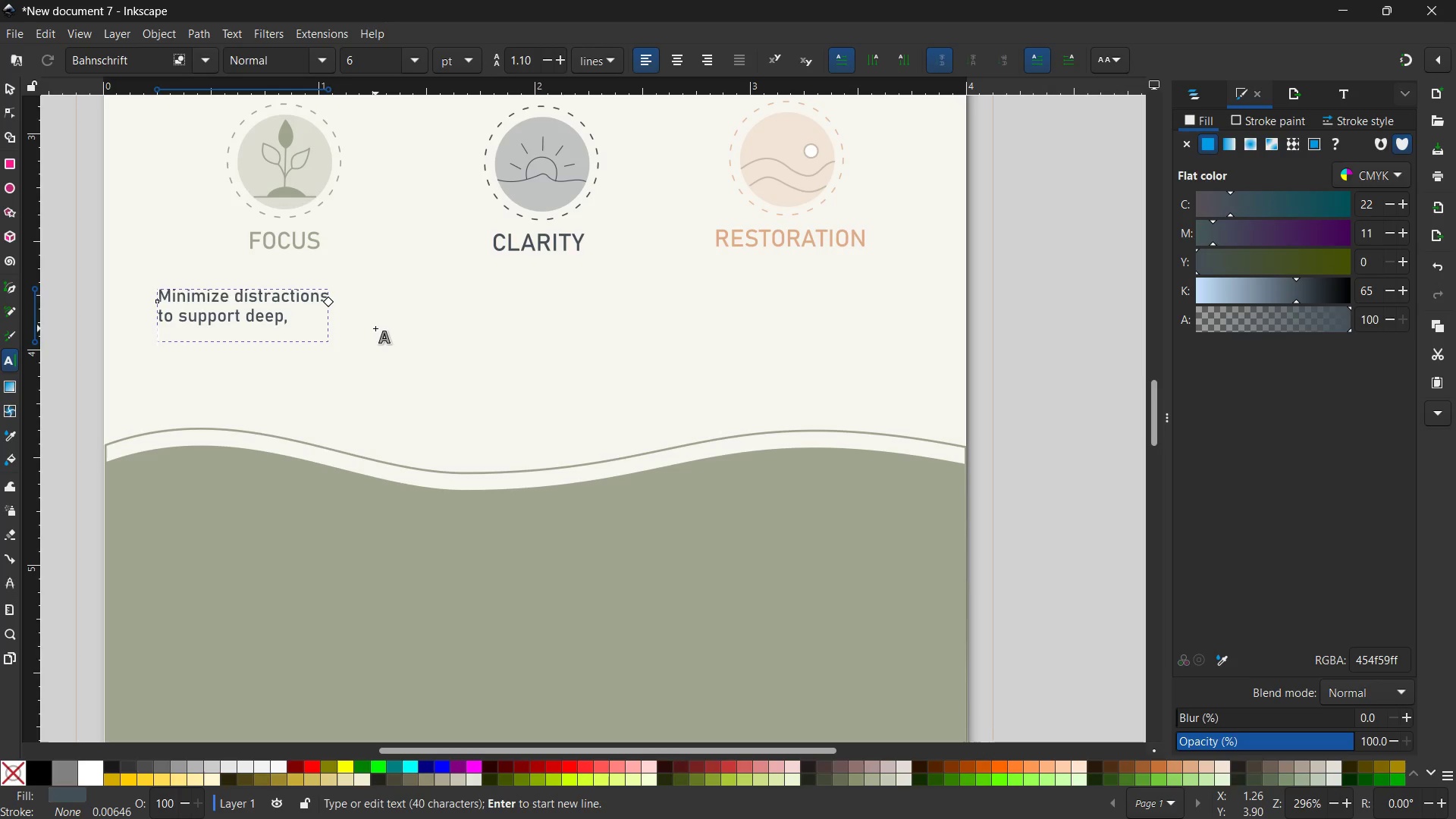 
type(sustained focus.)
 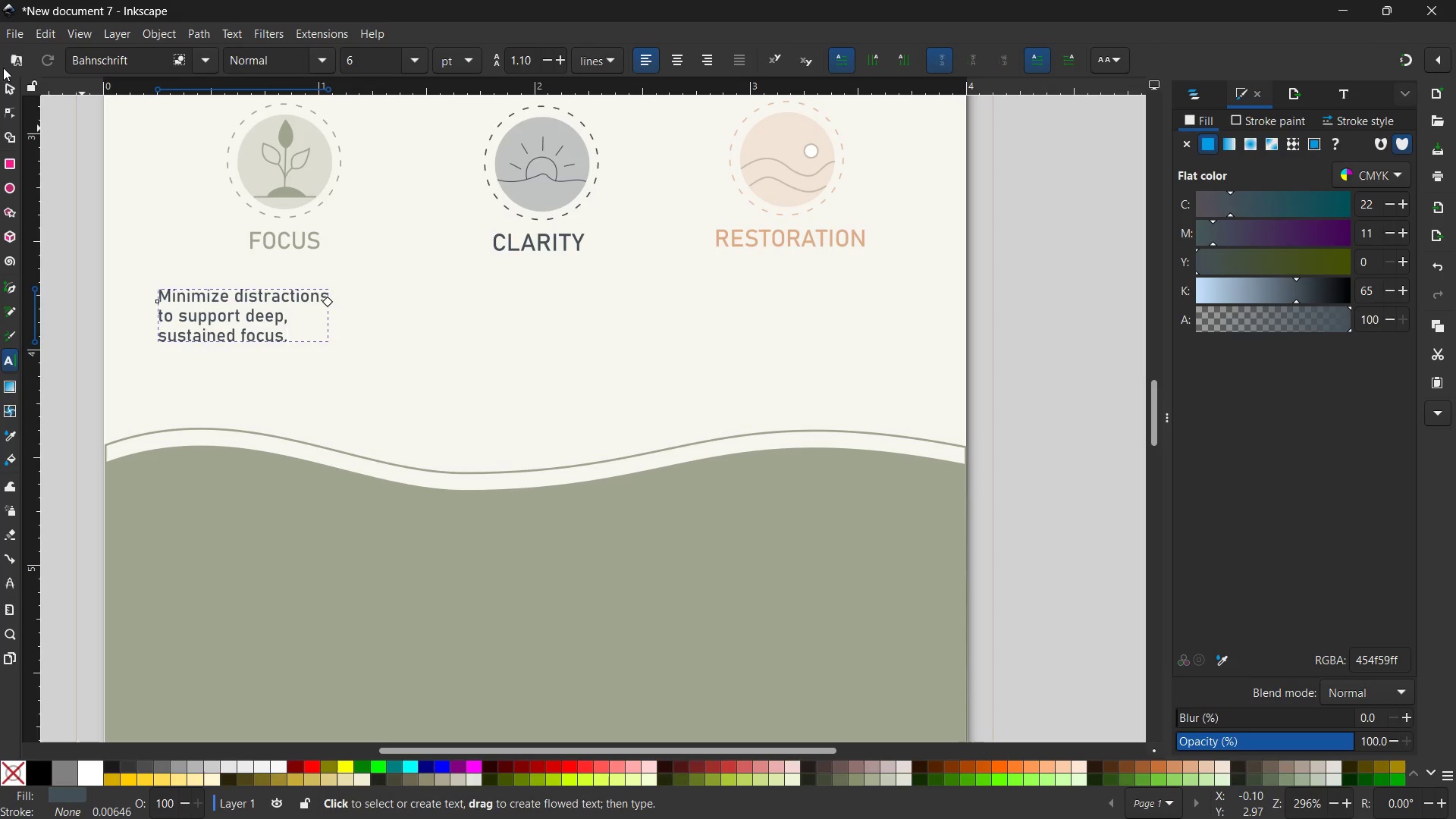 
left_click([11, 92])
 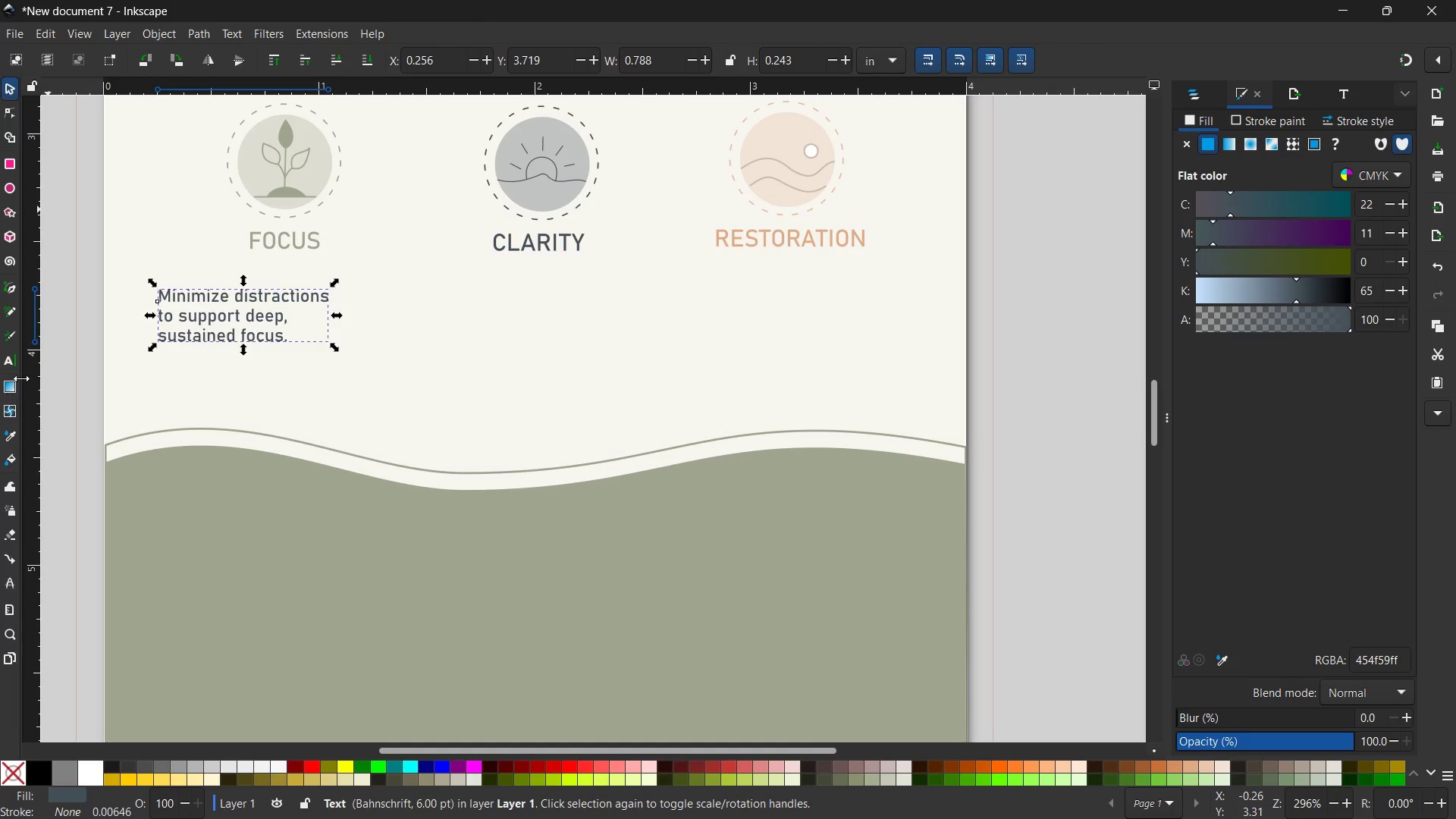 
left_click([12, 362])
 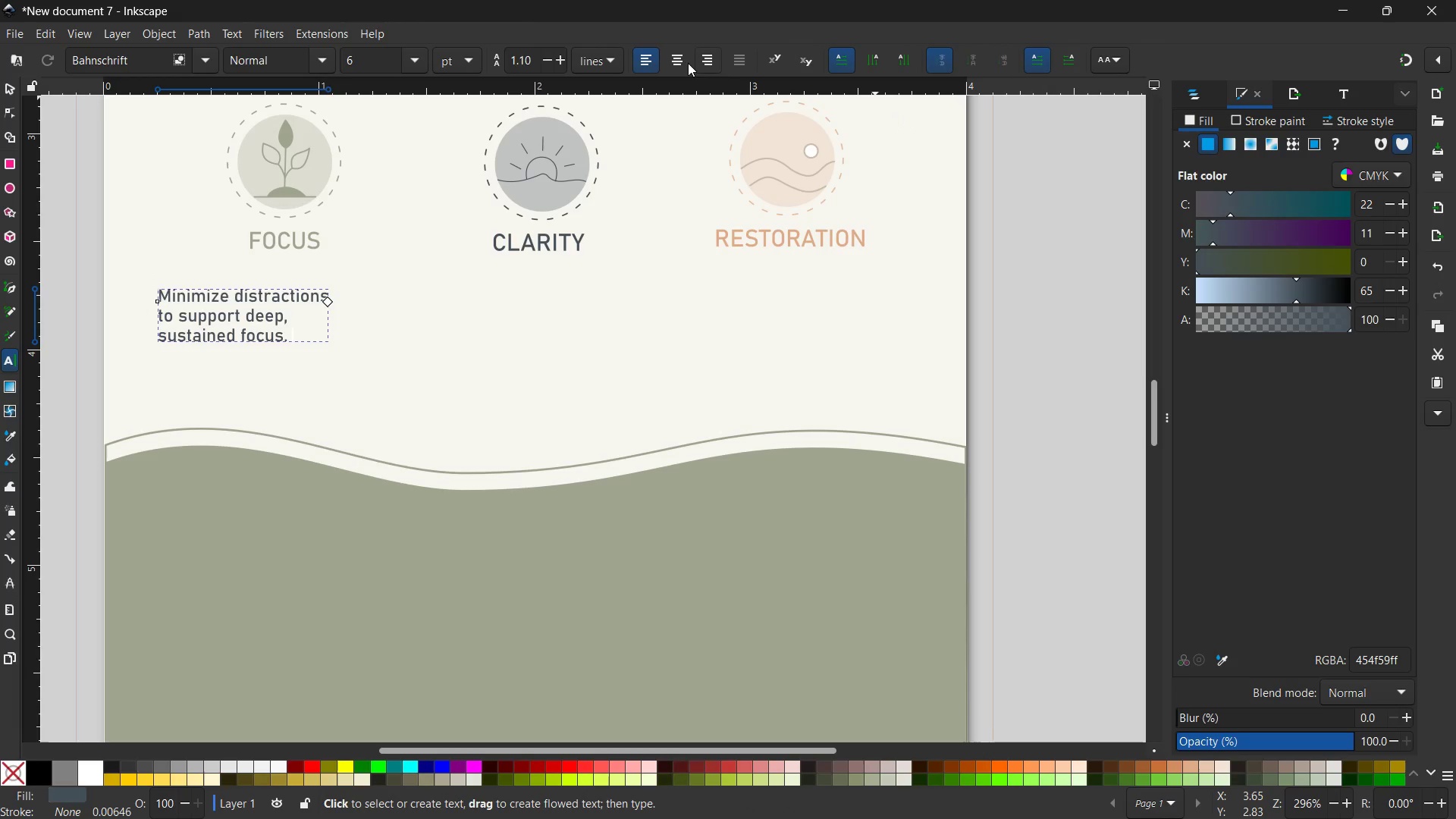 
left_click([676, 63])
 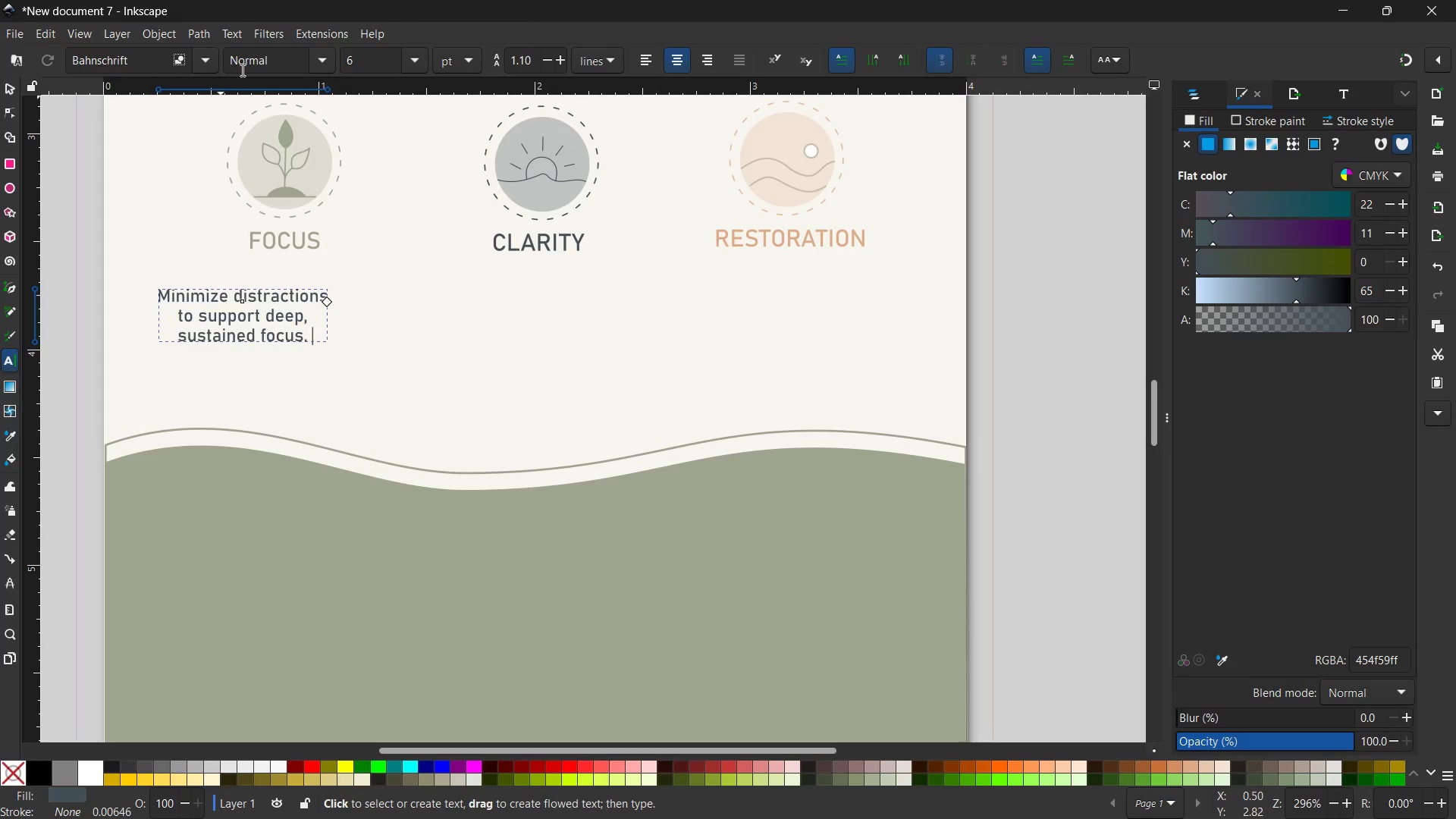 
left_click([325, 58])
 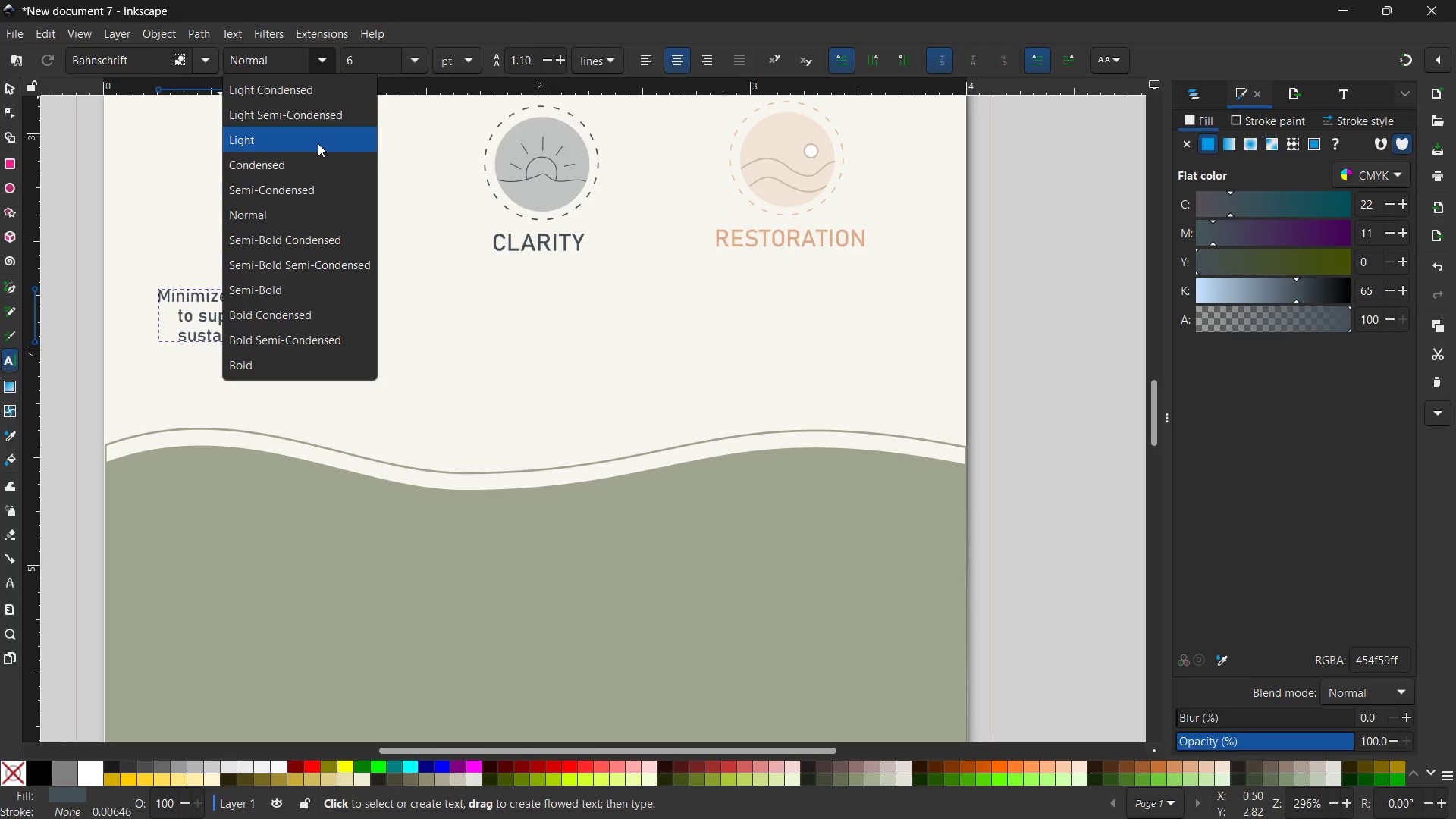 
left_click([318, 143])
 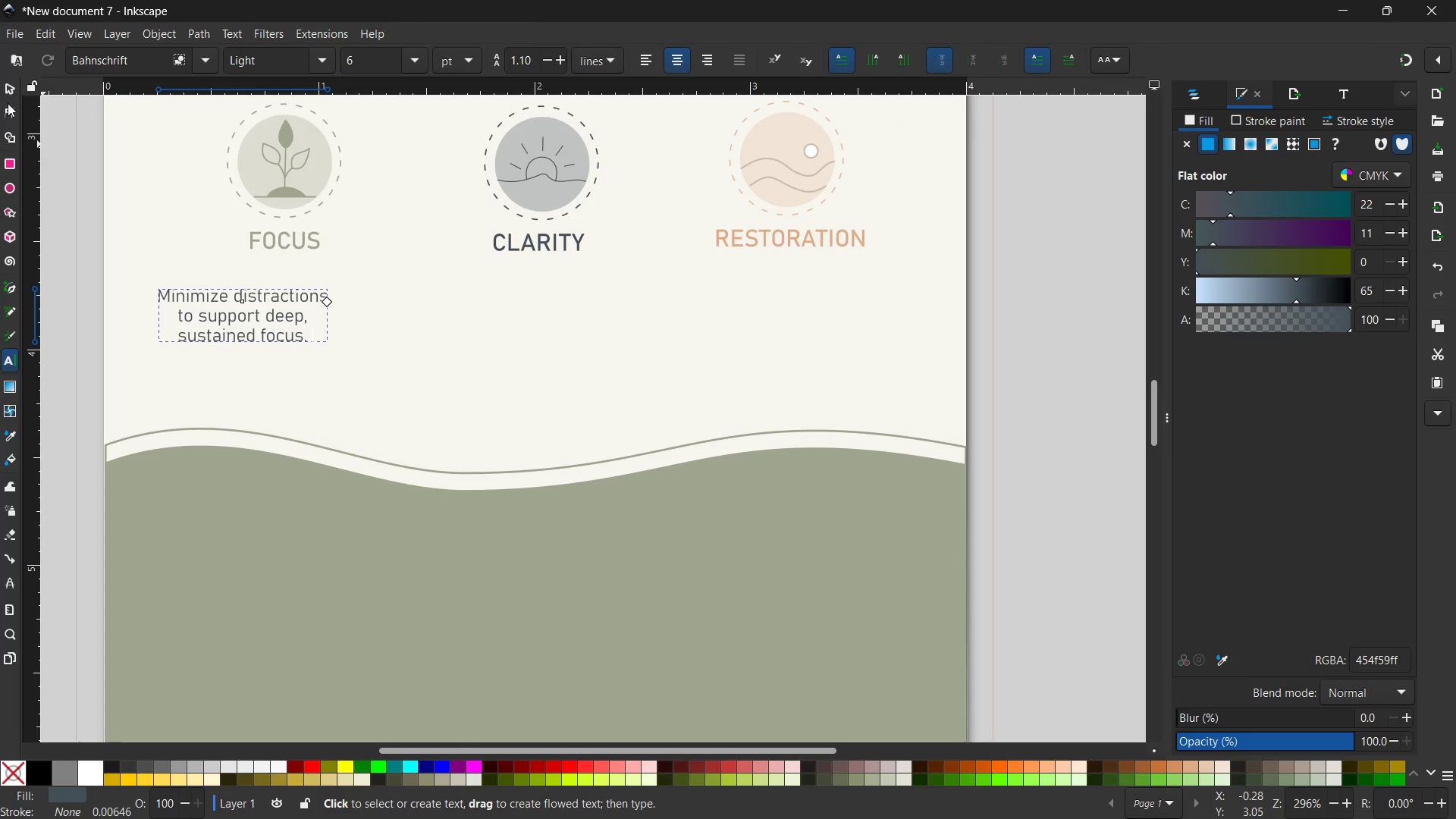 
left_click([11, 85])
 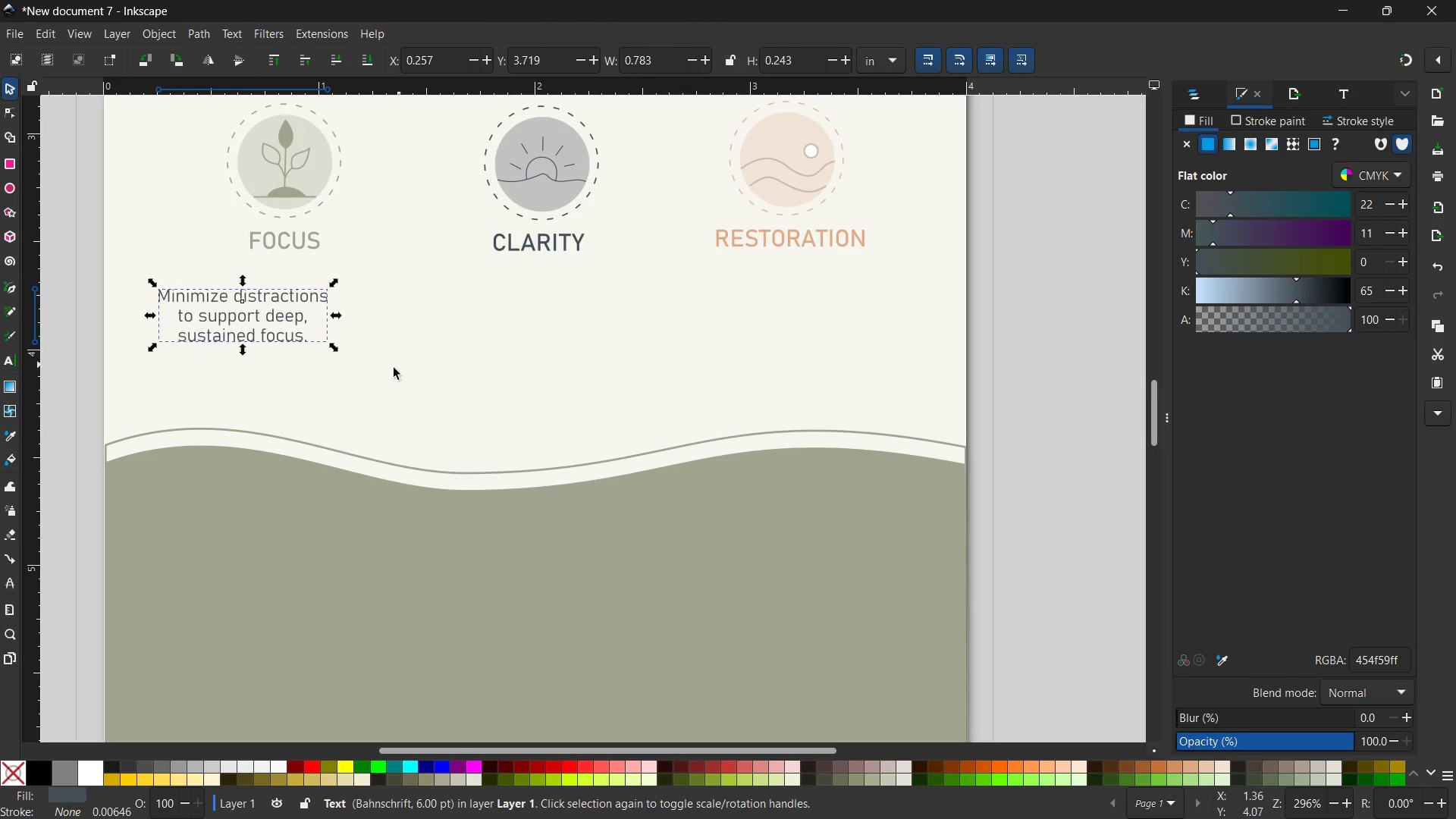 
left_click([393, 378])
 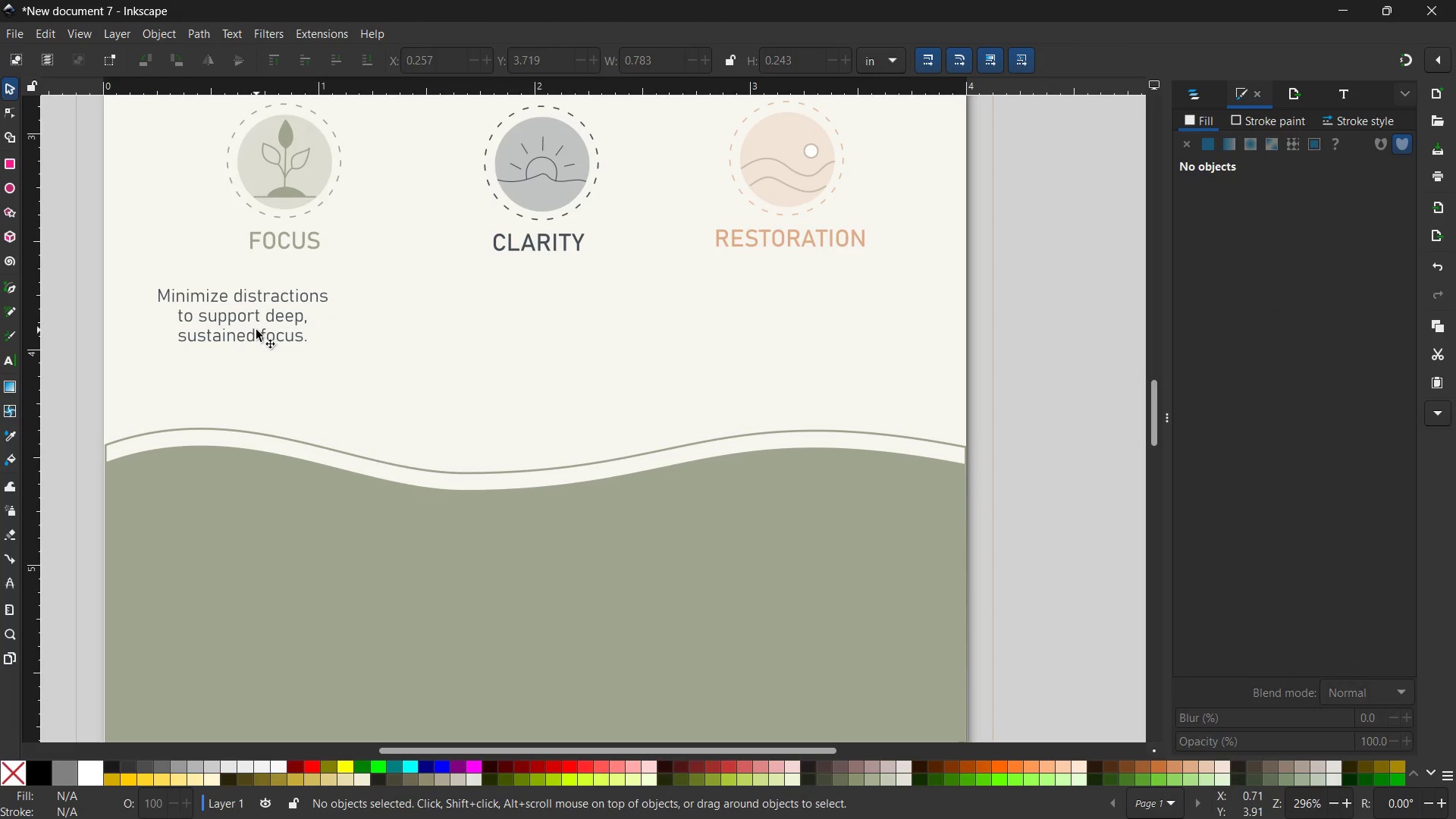 
left_click_drag(start_coordinate=[256, 330], to_coordinate=[301, 306])
 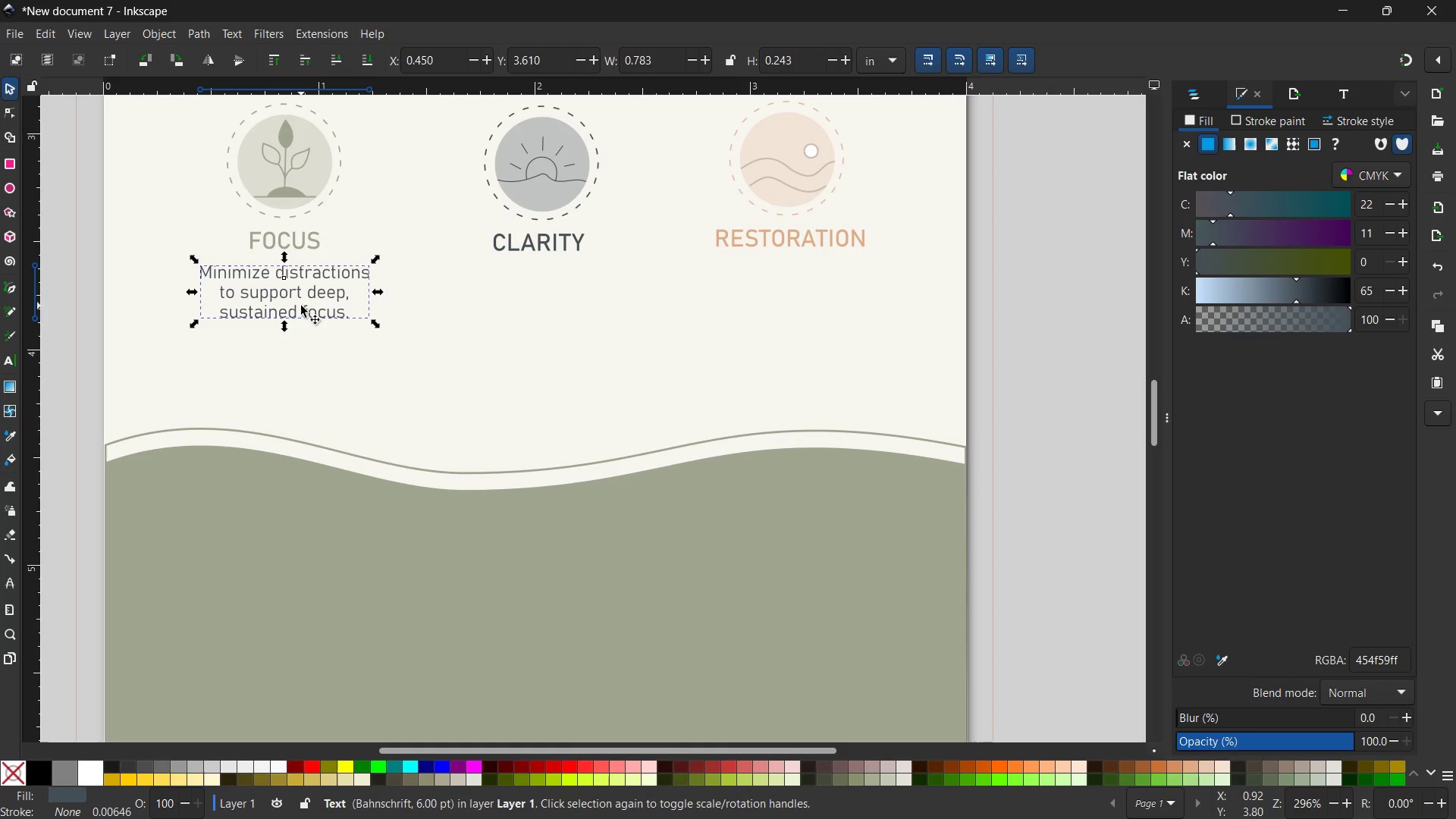 
wait(13.2)
 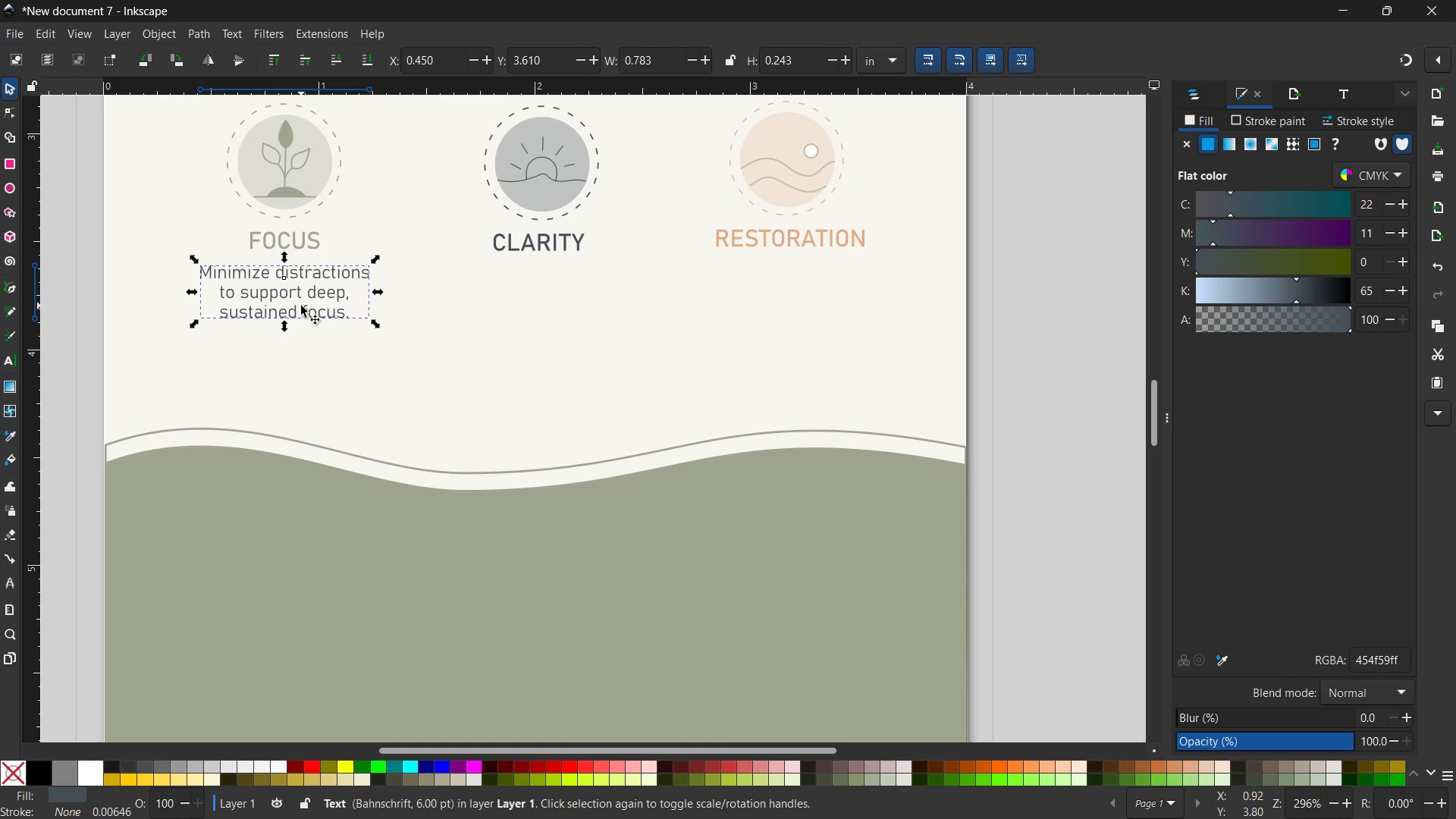 
key(Control+C)
 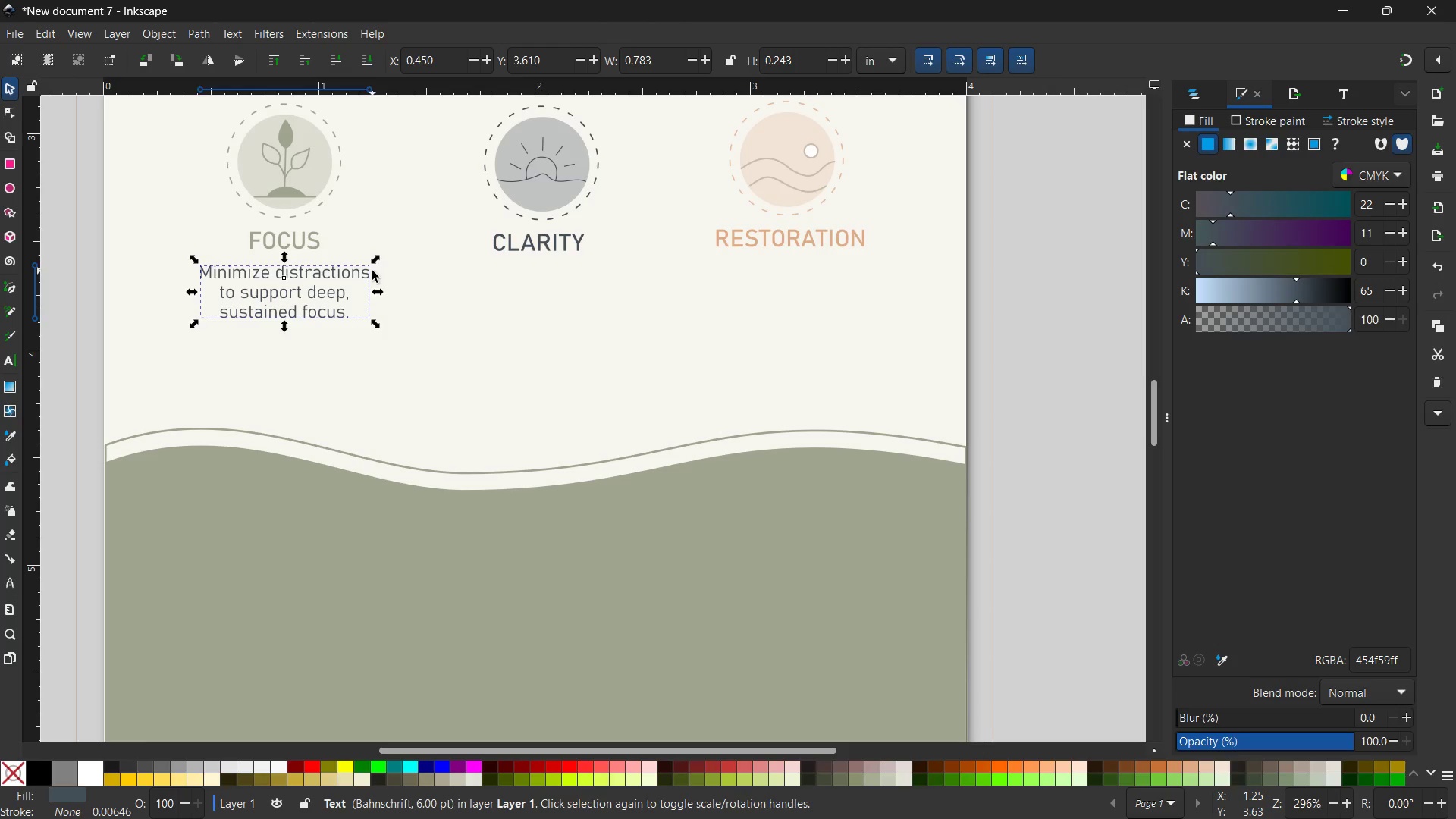 
key(Control+V)
 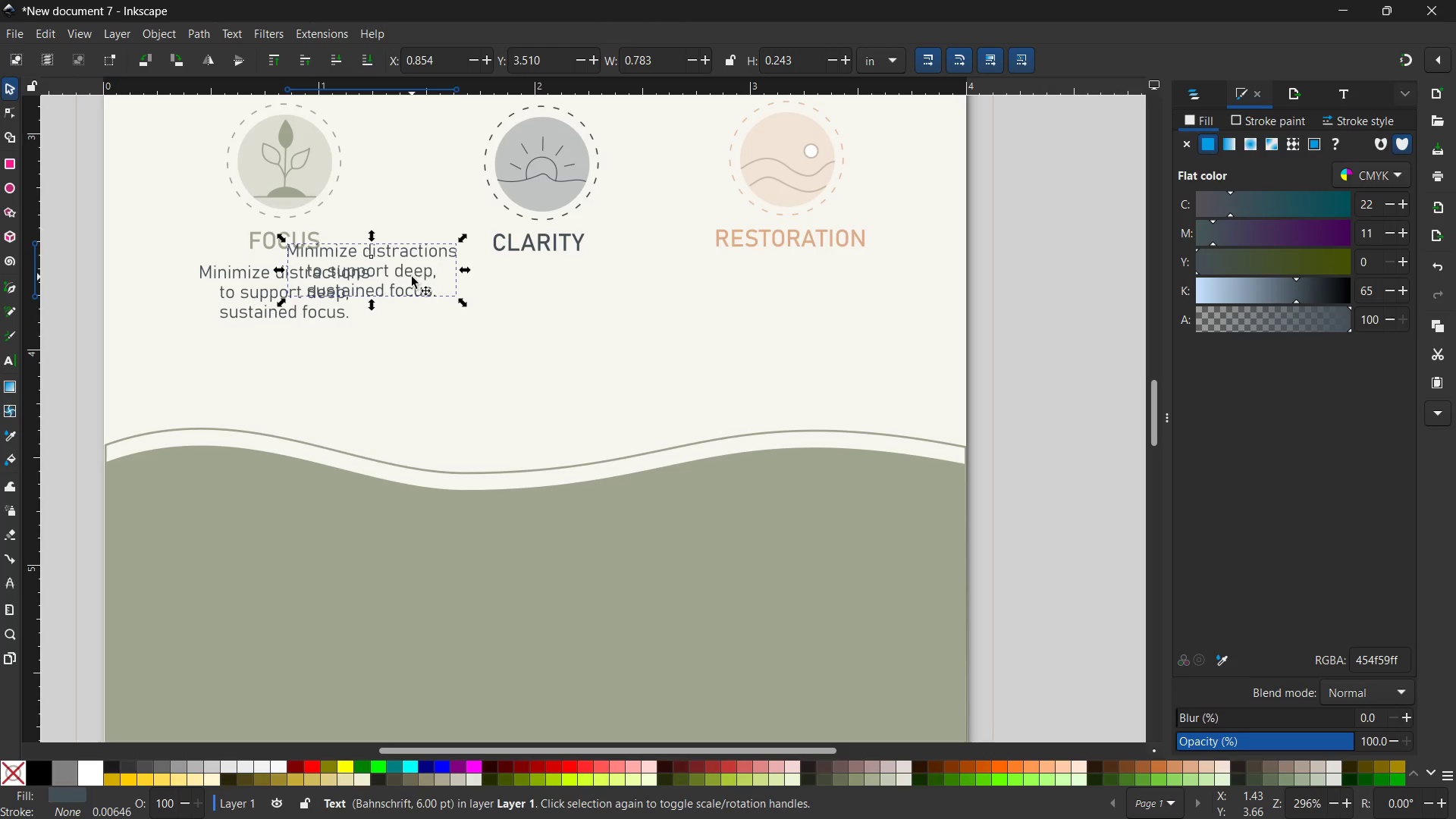 
left_click_drag(start_coordinate=[412, 275], to_coordinate=[590, 310])
 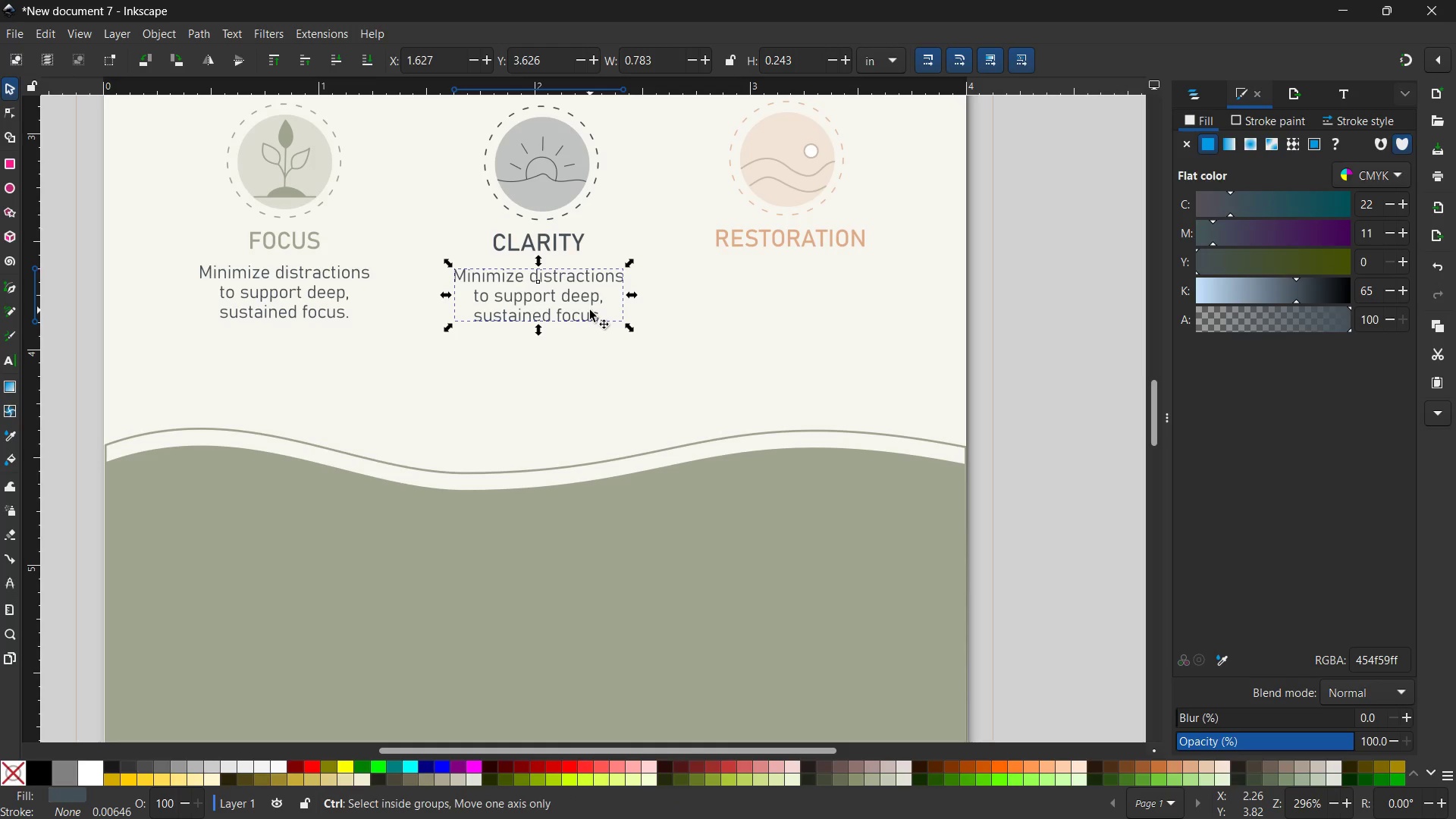 
key(Control+V)
 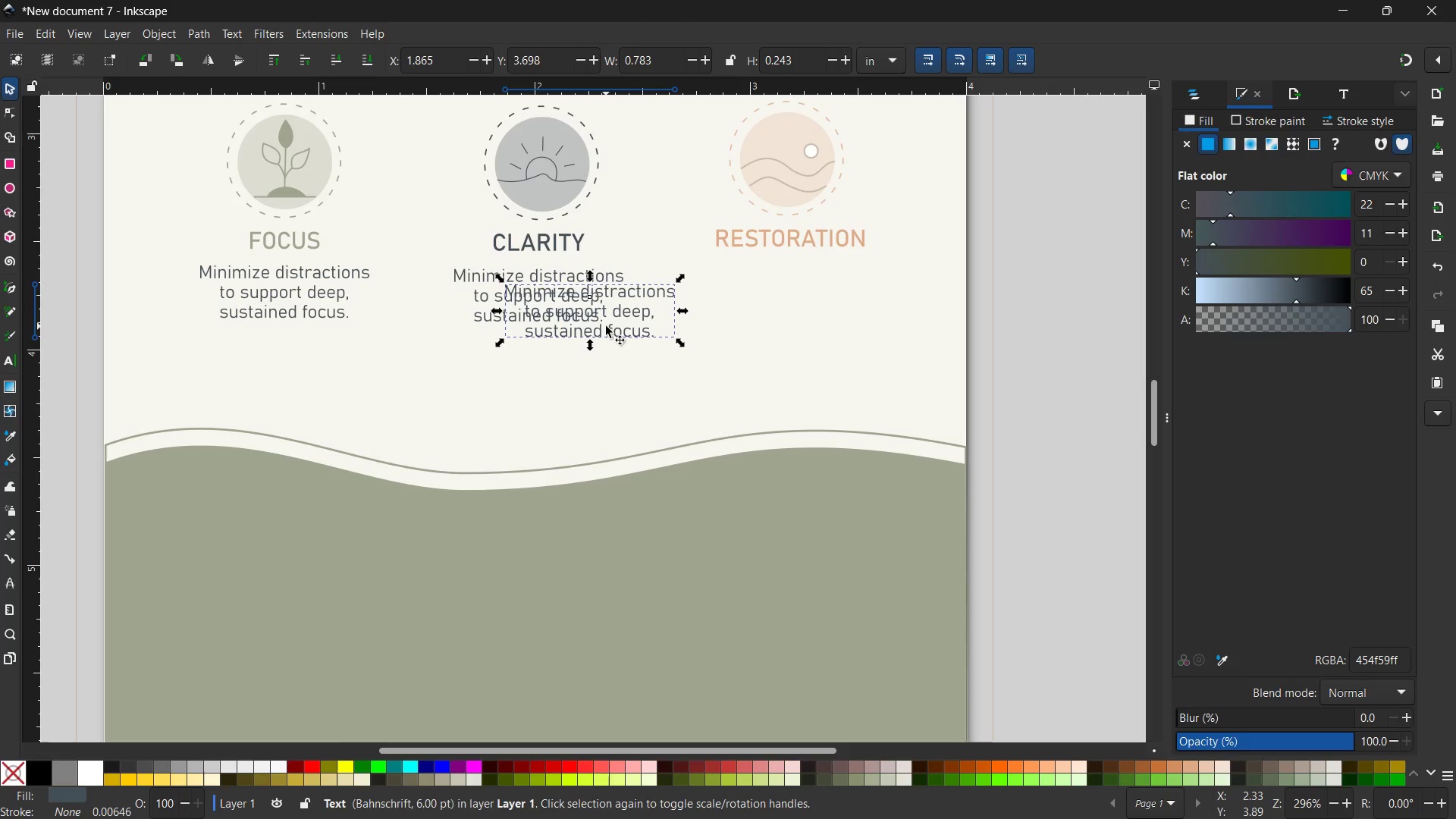 
left_click_drag(start_coordinate=[606, 326], to_coordinate=[812, 310])
 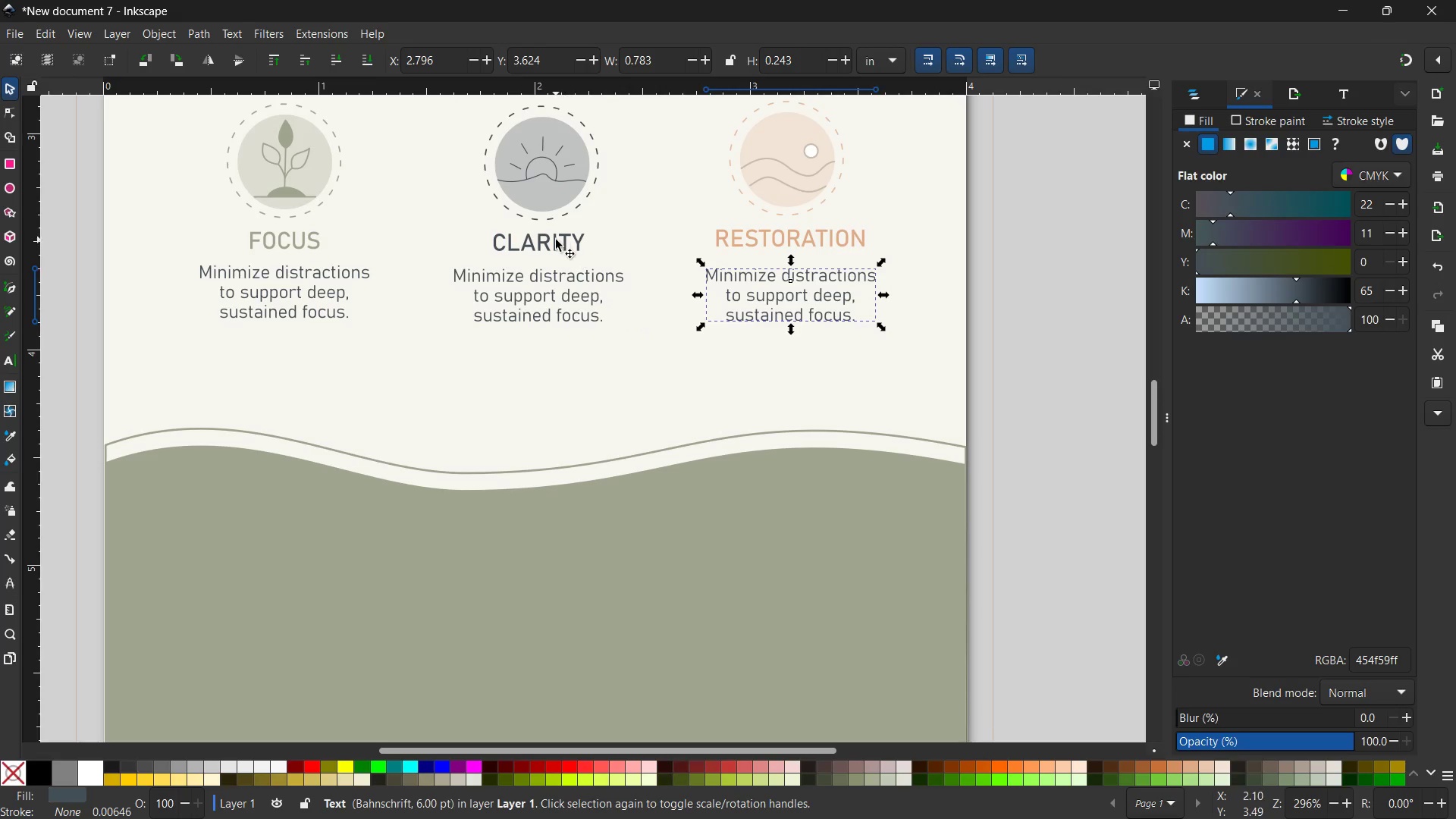 
left_click_drag(start_coordinate=[554, 240], to_coordinate=[560, 242])
 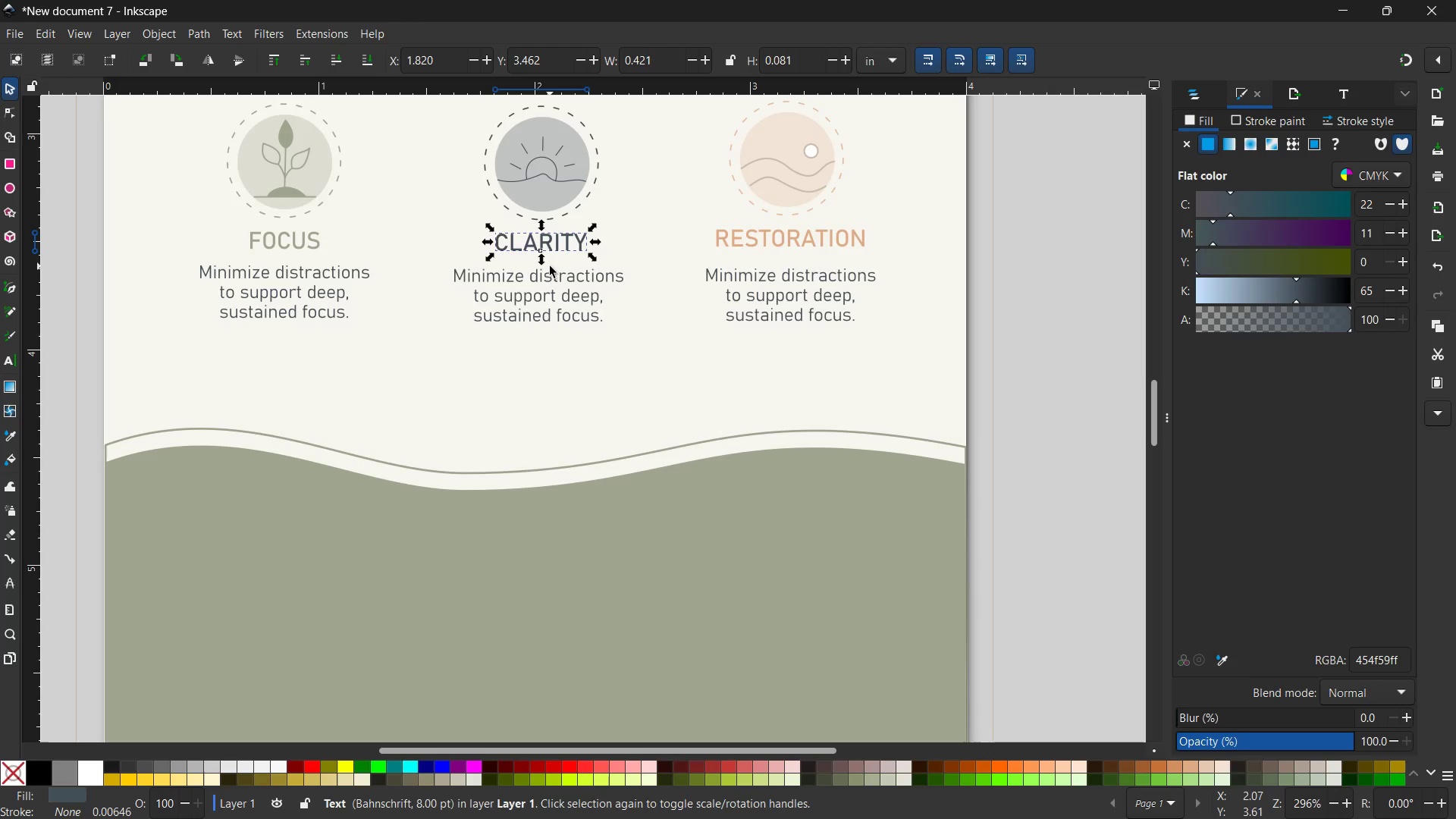 
left_click([545, 276])
 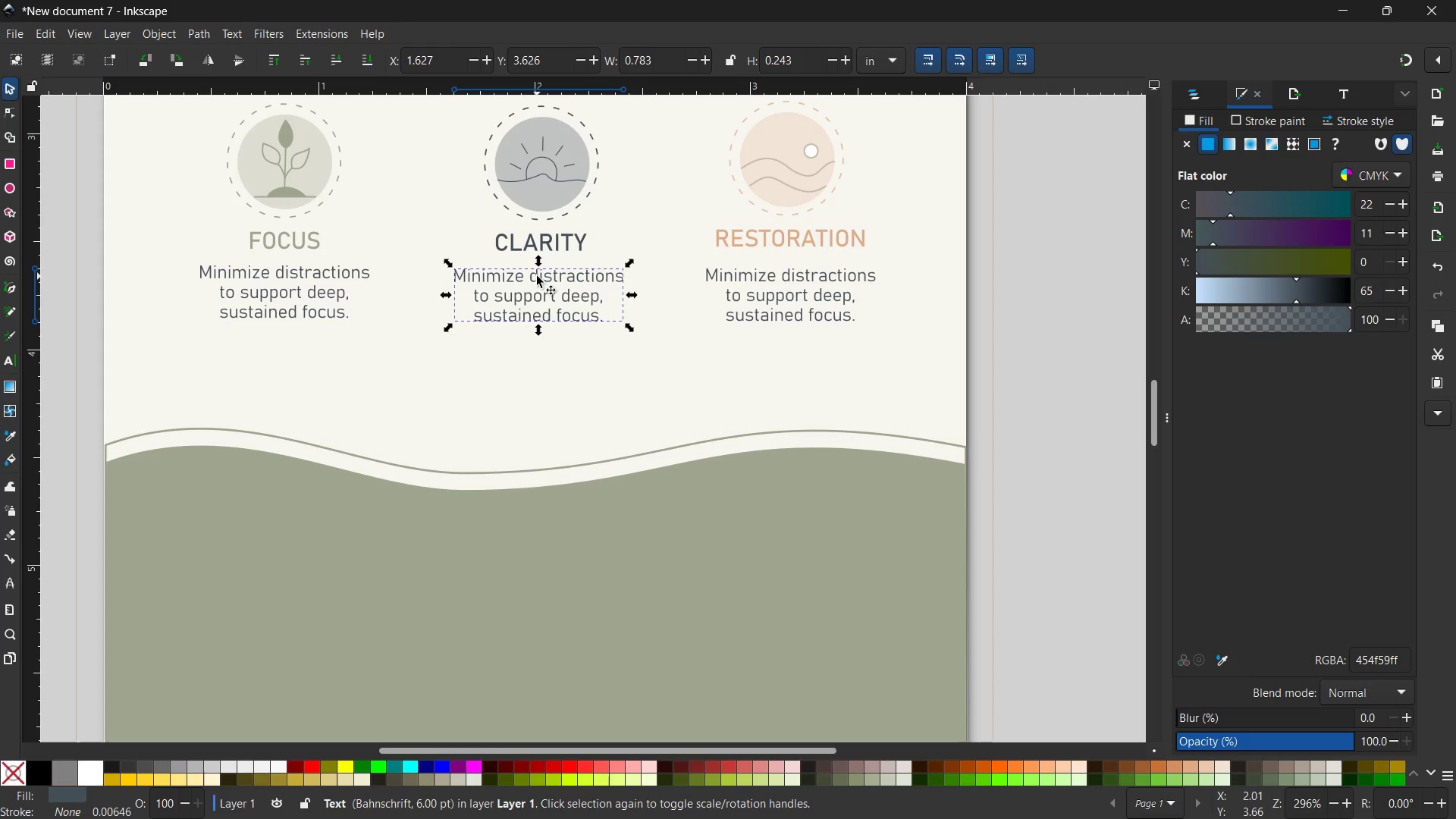 
wait(10.09)
 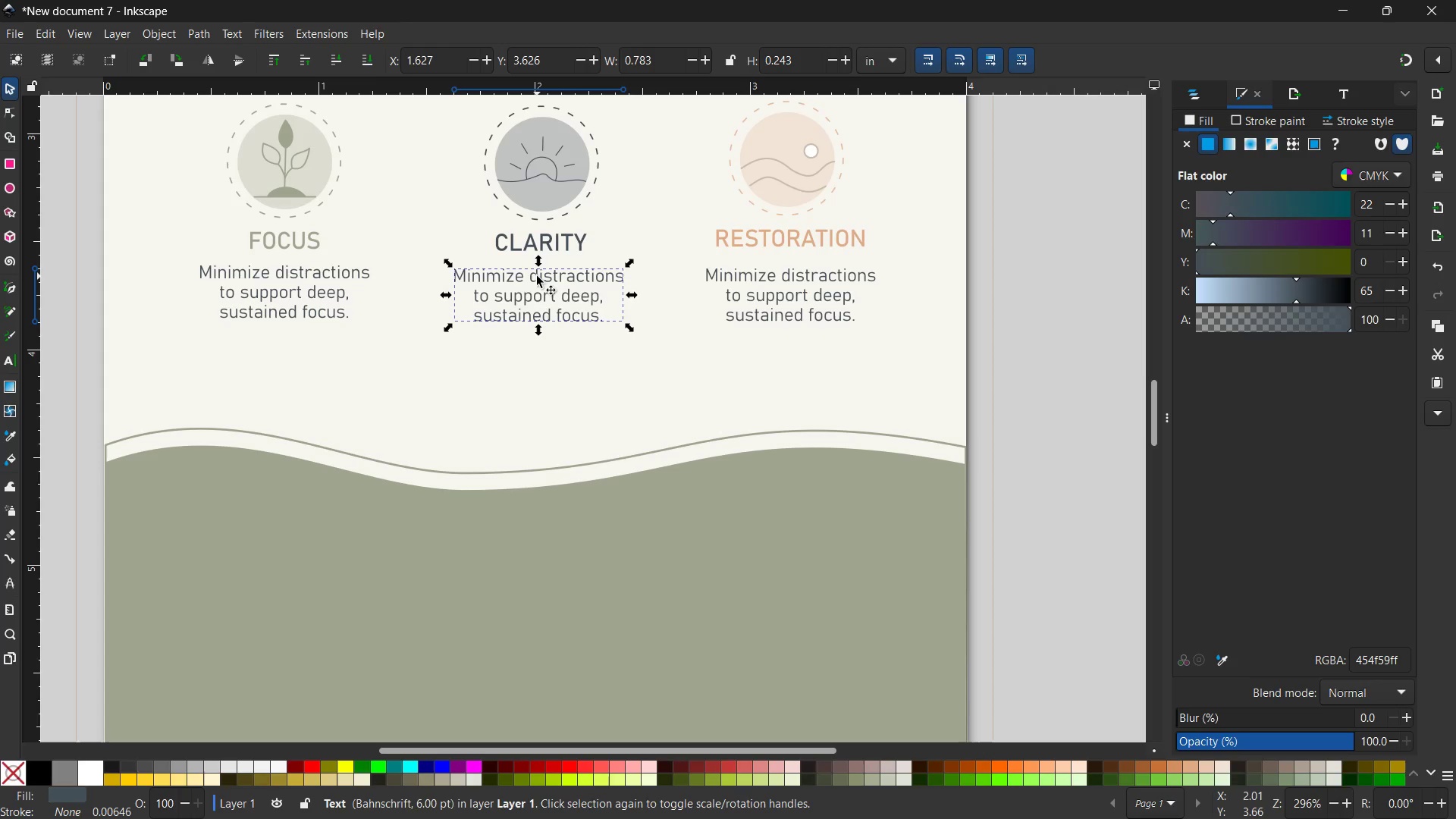 
hold_key(key=ControlLeft, duration=0.61)
scroll: coordinate [537, 276], scroll_direction: up, amount: 1.0
 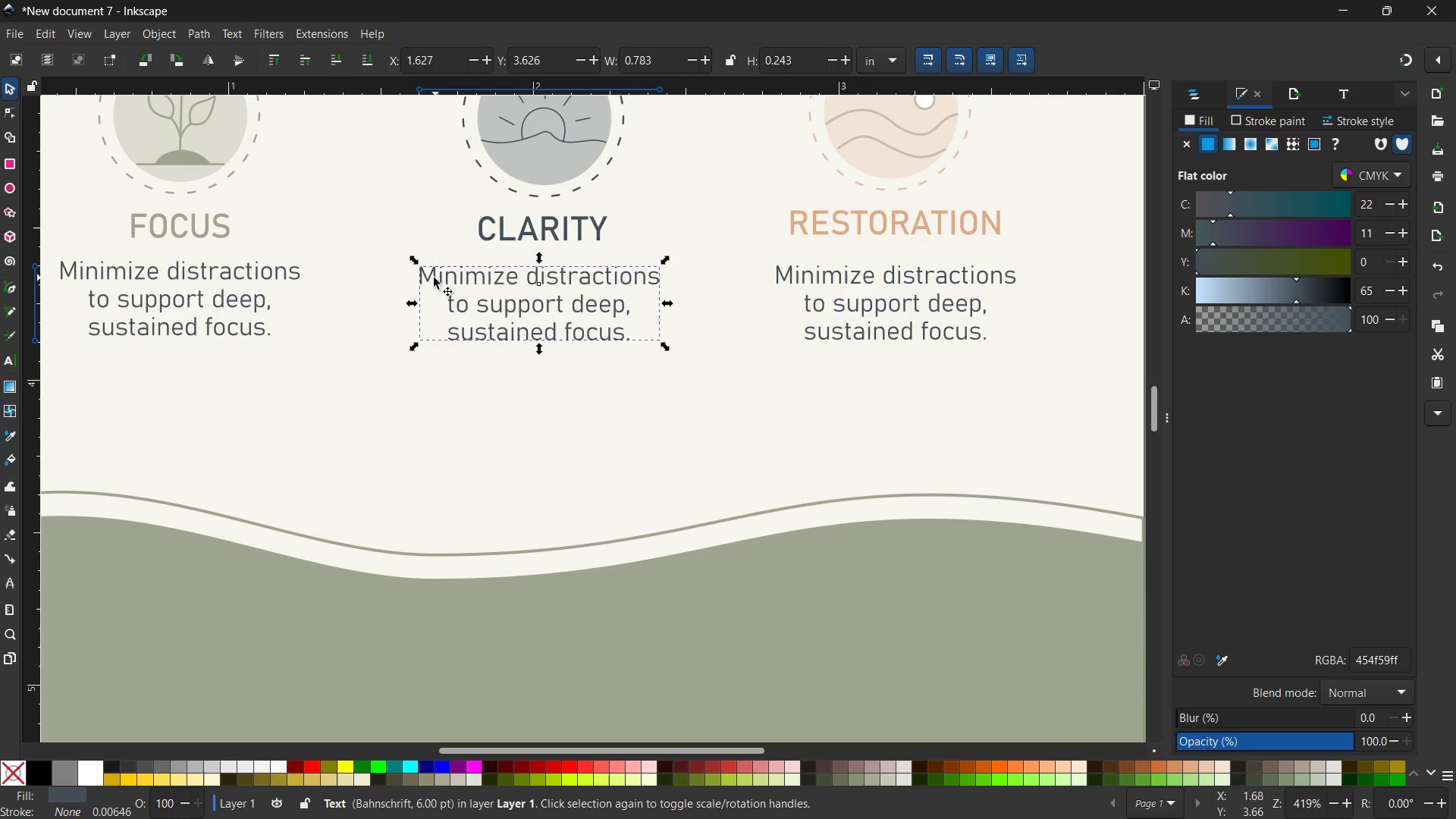 
double_click([432, 277])
 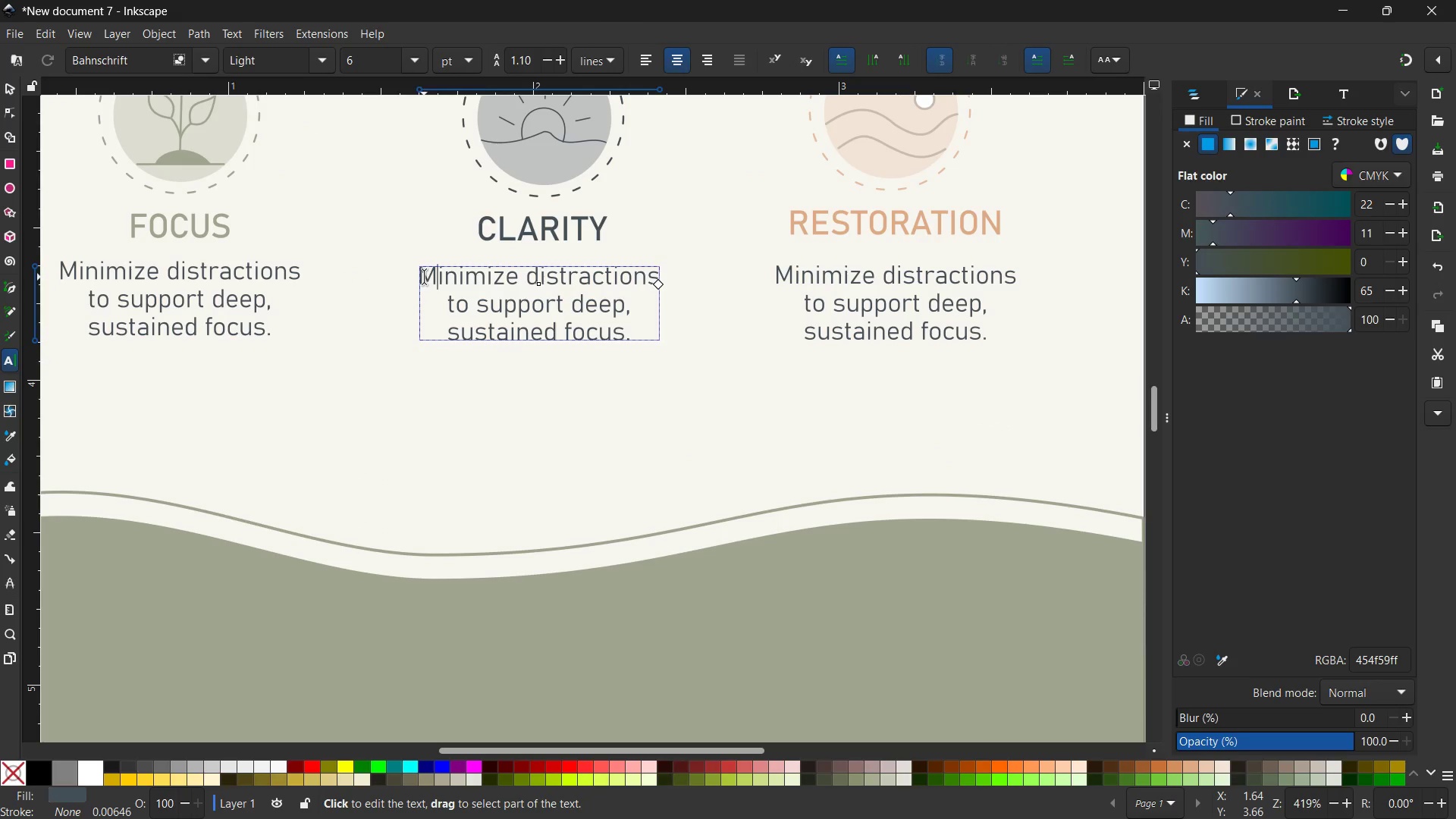 
left_click_drag(start_coordinate=[424, 277], to_coordinate=[651, 337])
 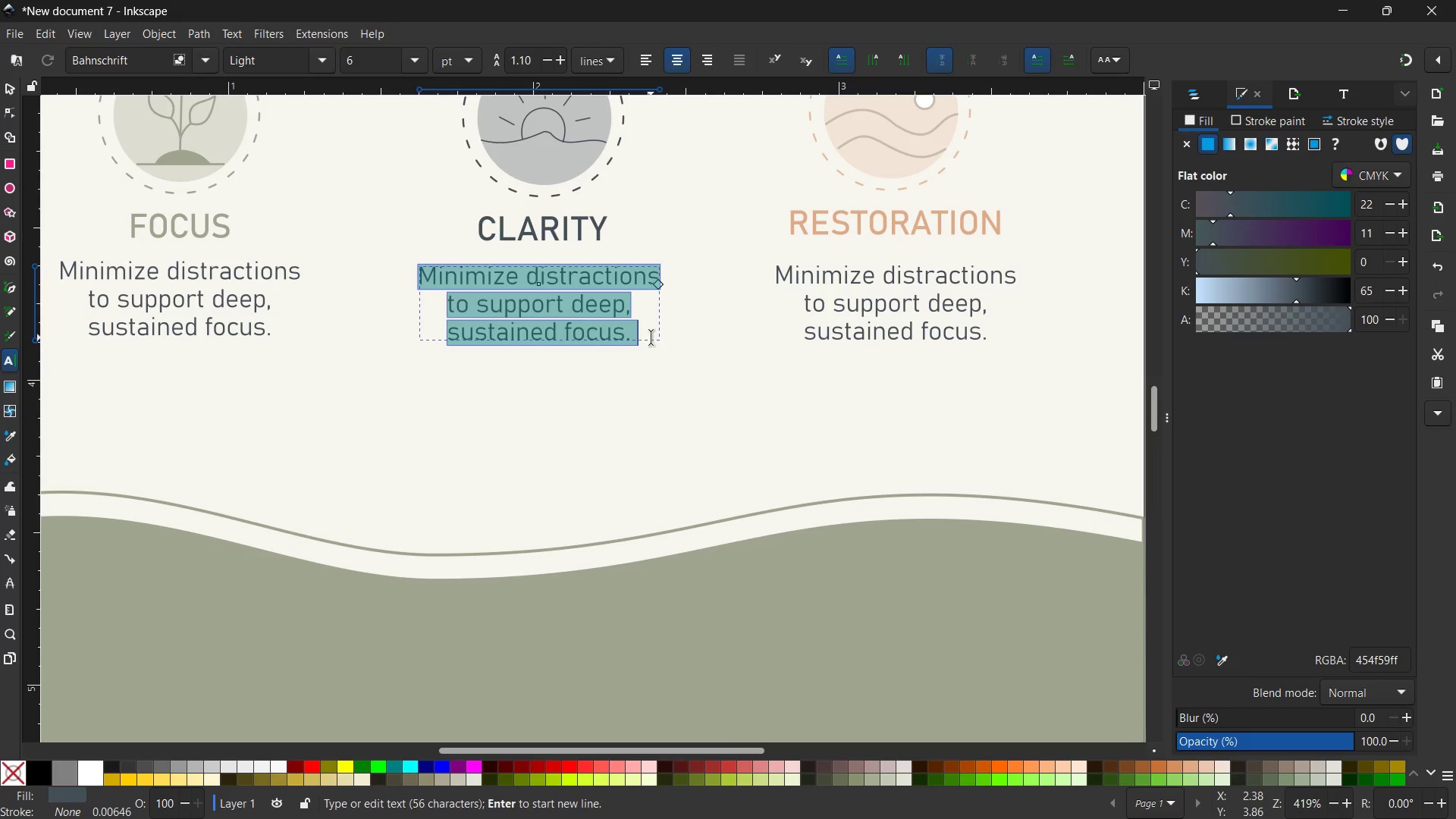 
wait(13.03)
 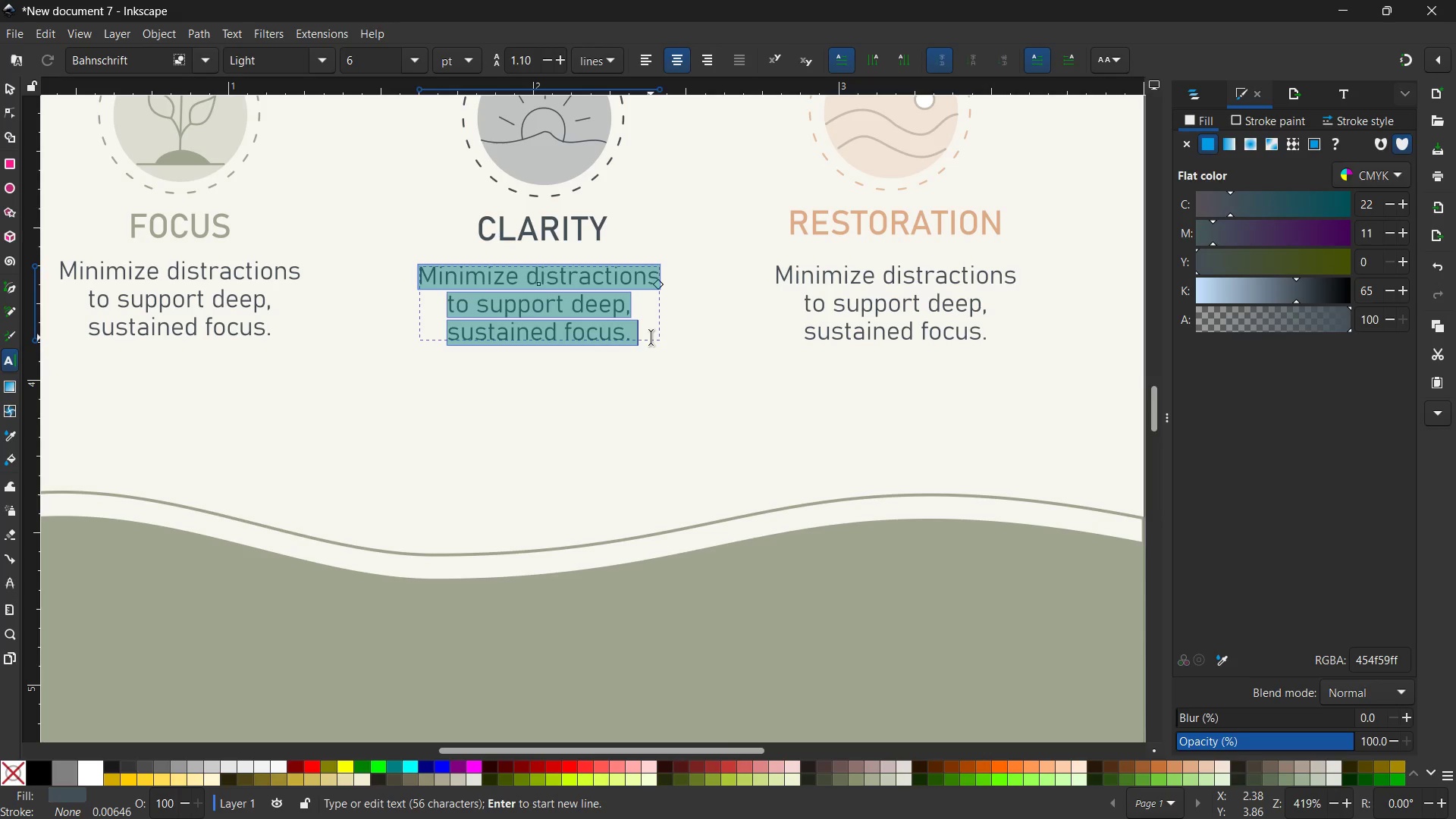 
type(Clear)
 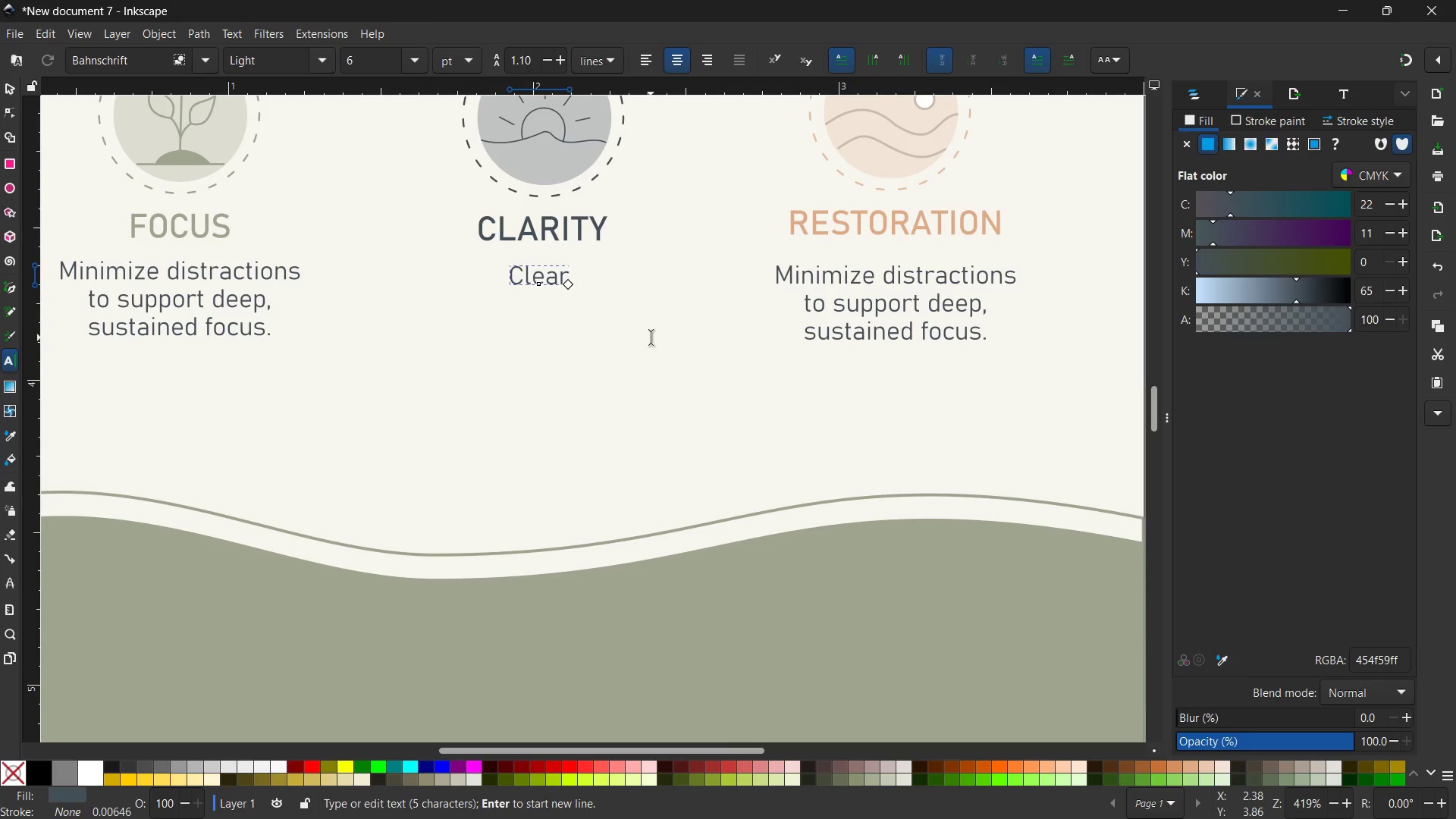 
wait(7.17)
 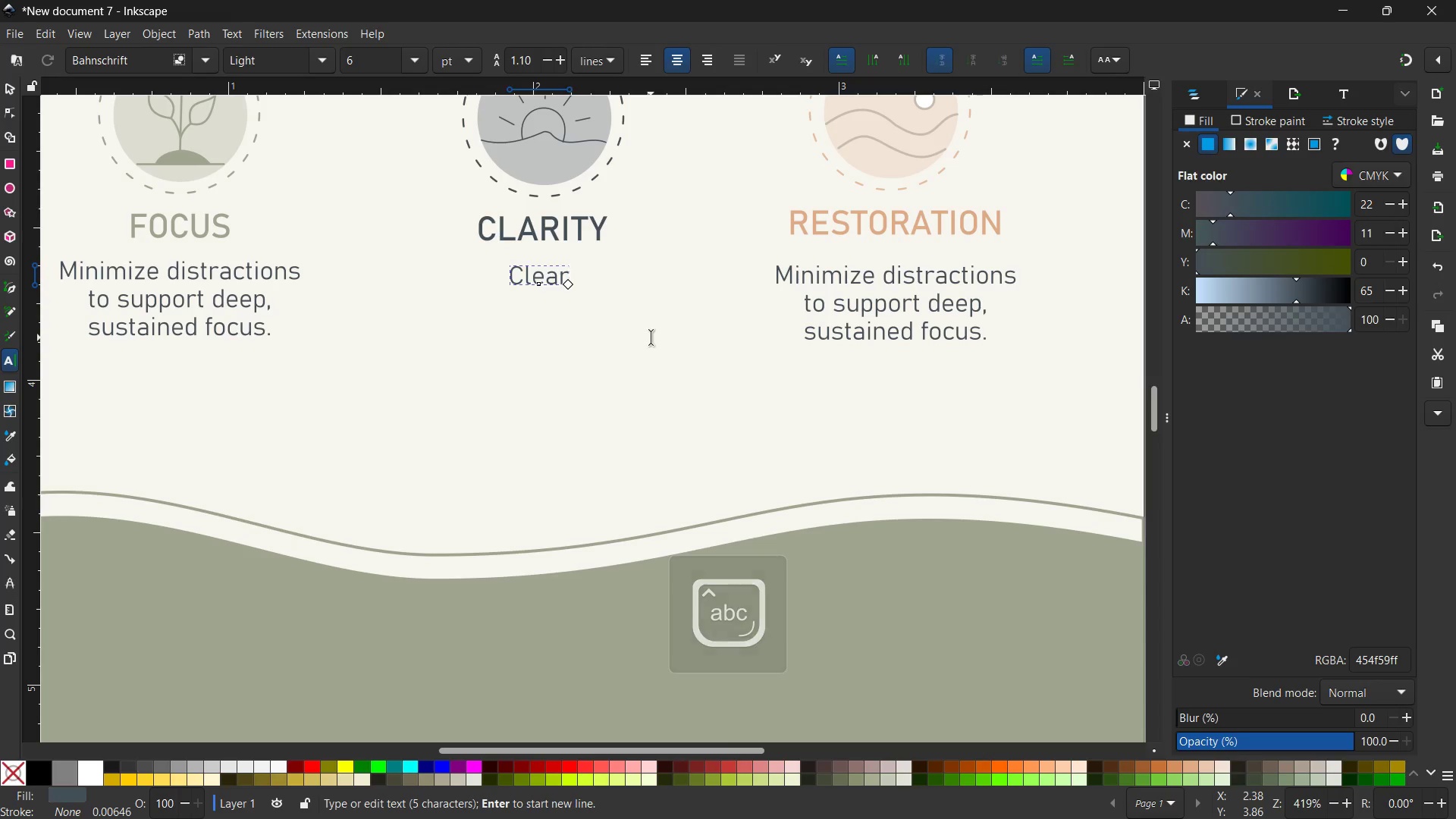 
type( lay)
 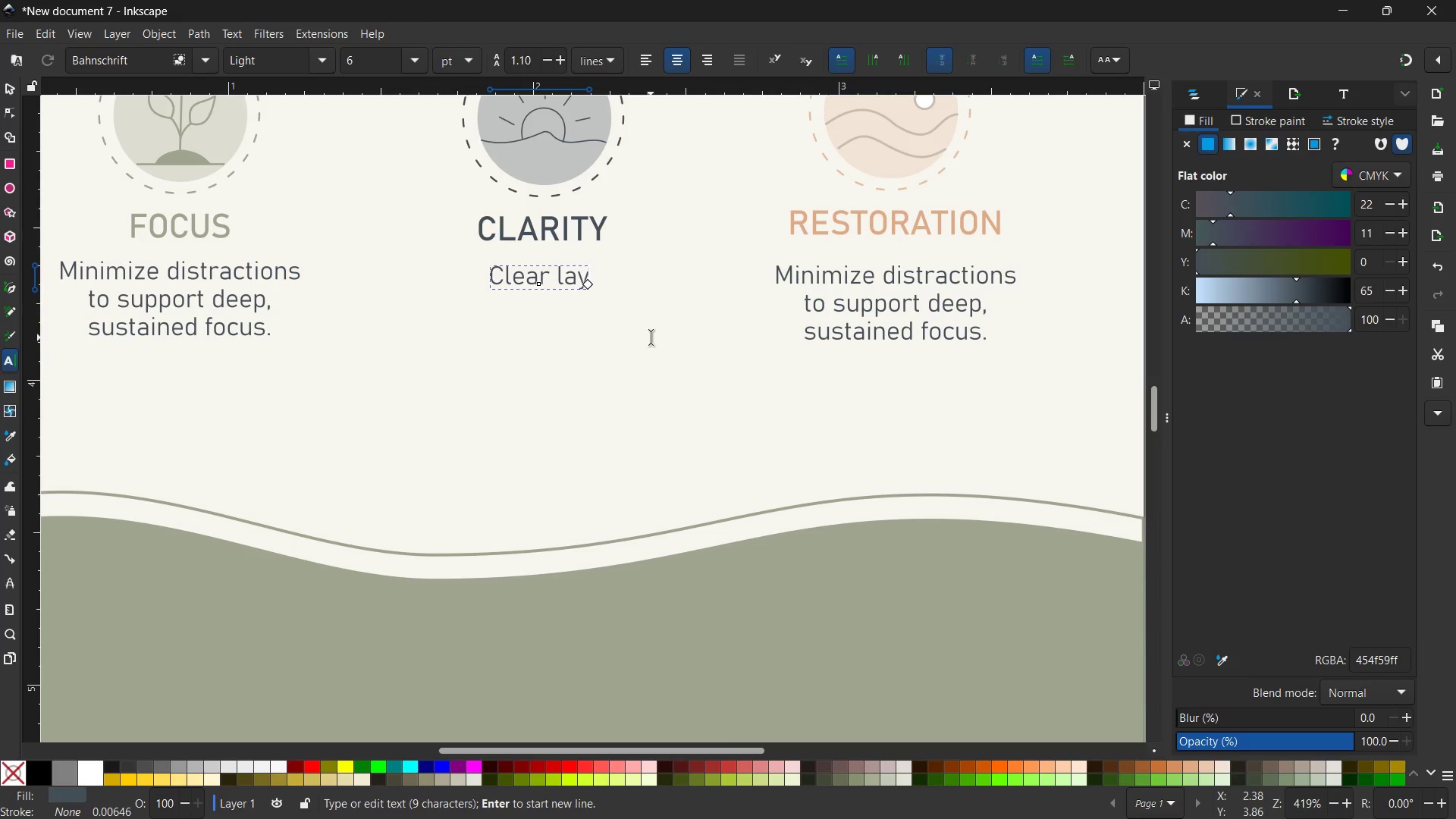 
type(outs and )
 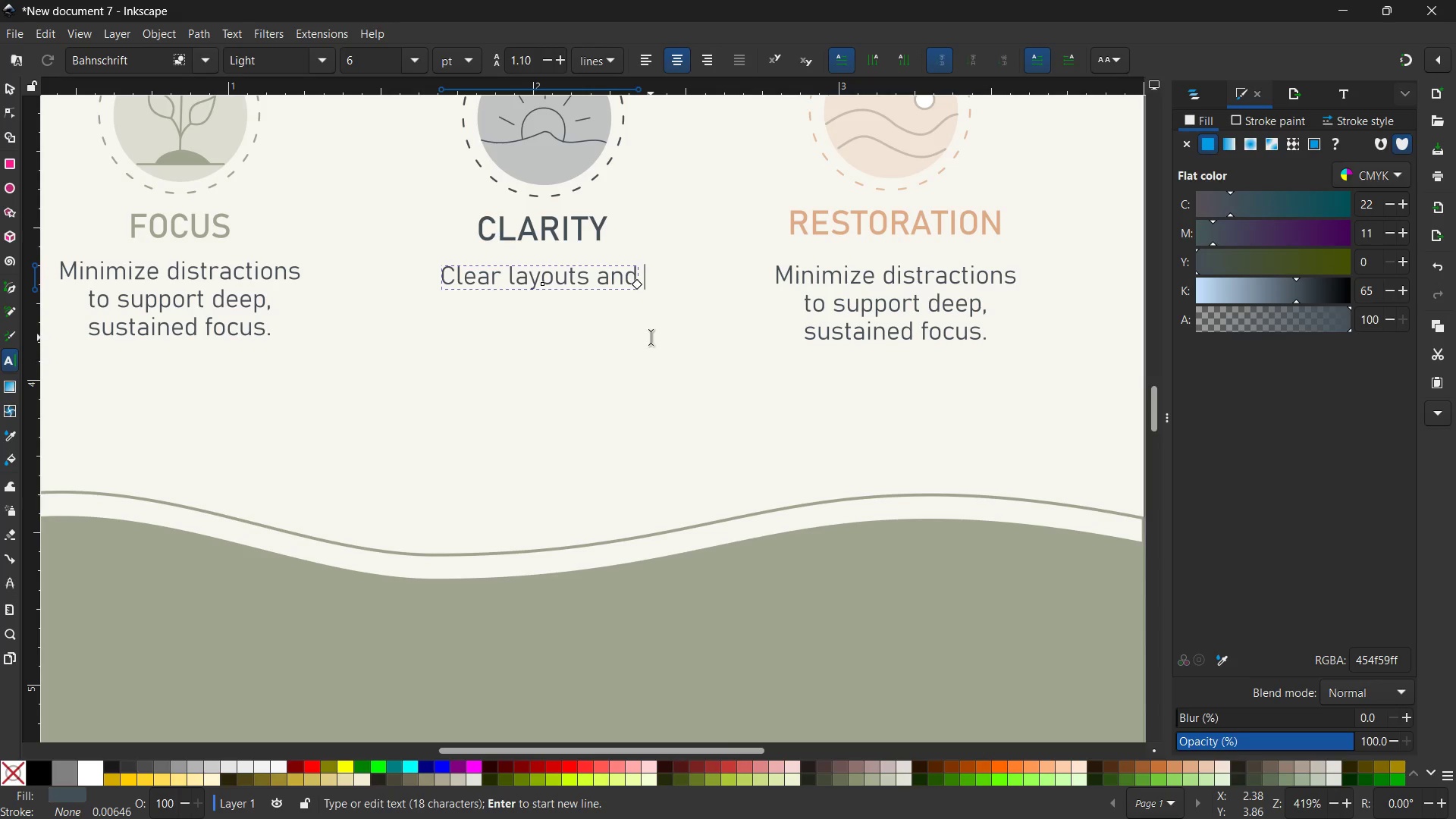 
wait(5.33)
 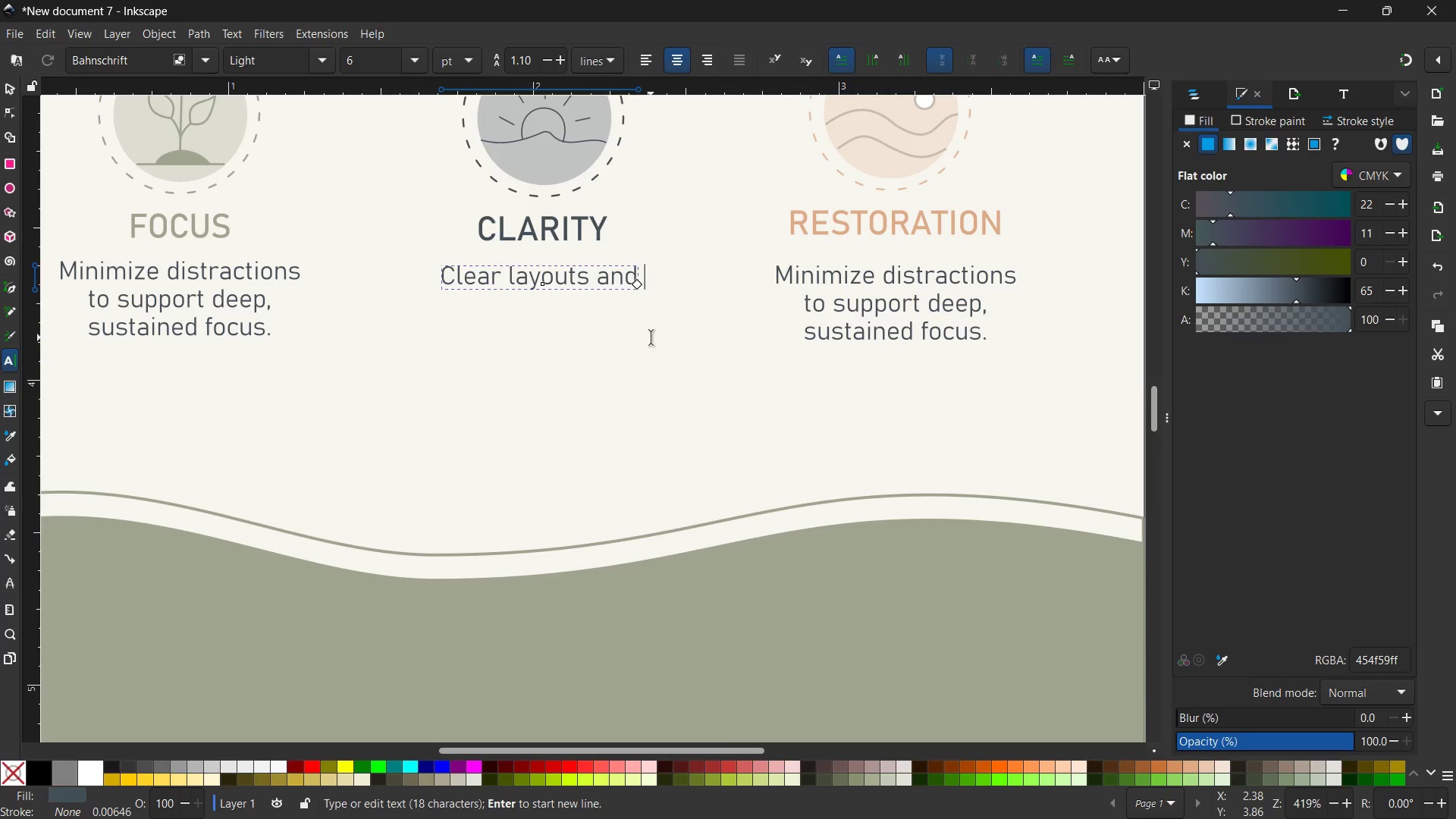 
key(Shift+ShiftRight)
 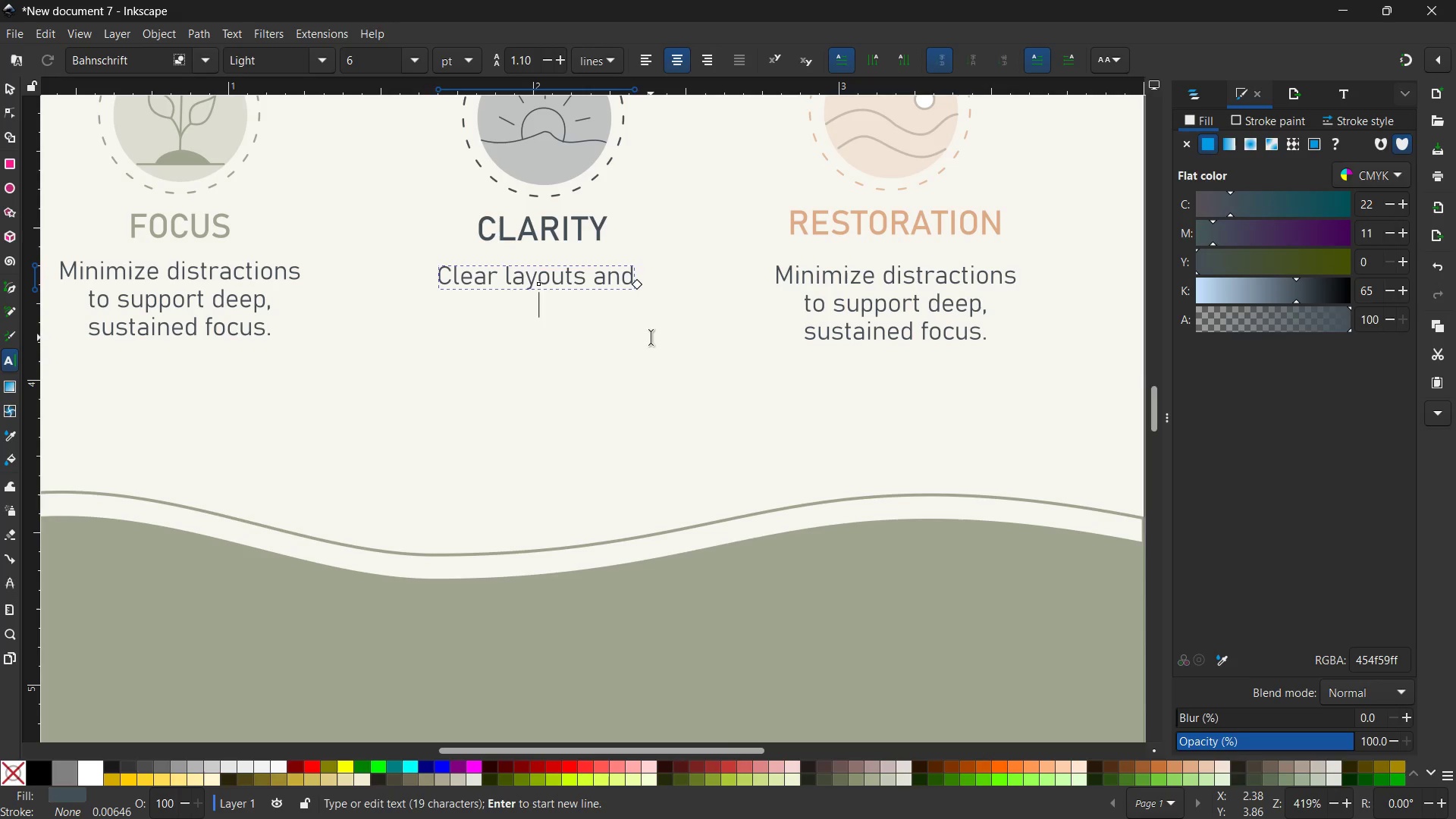 
key(Shift+Enter)
 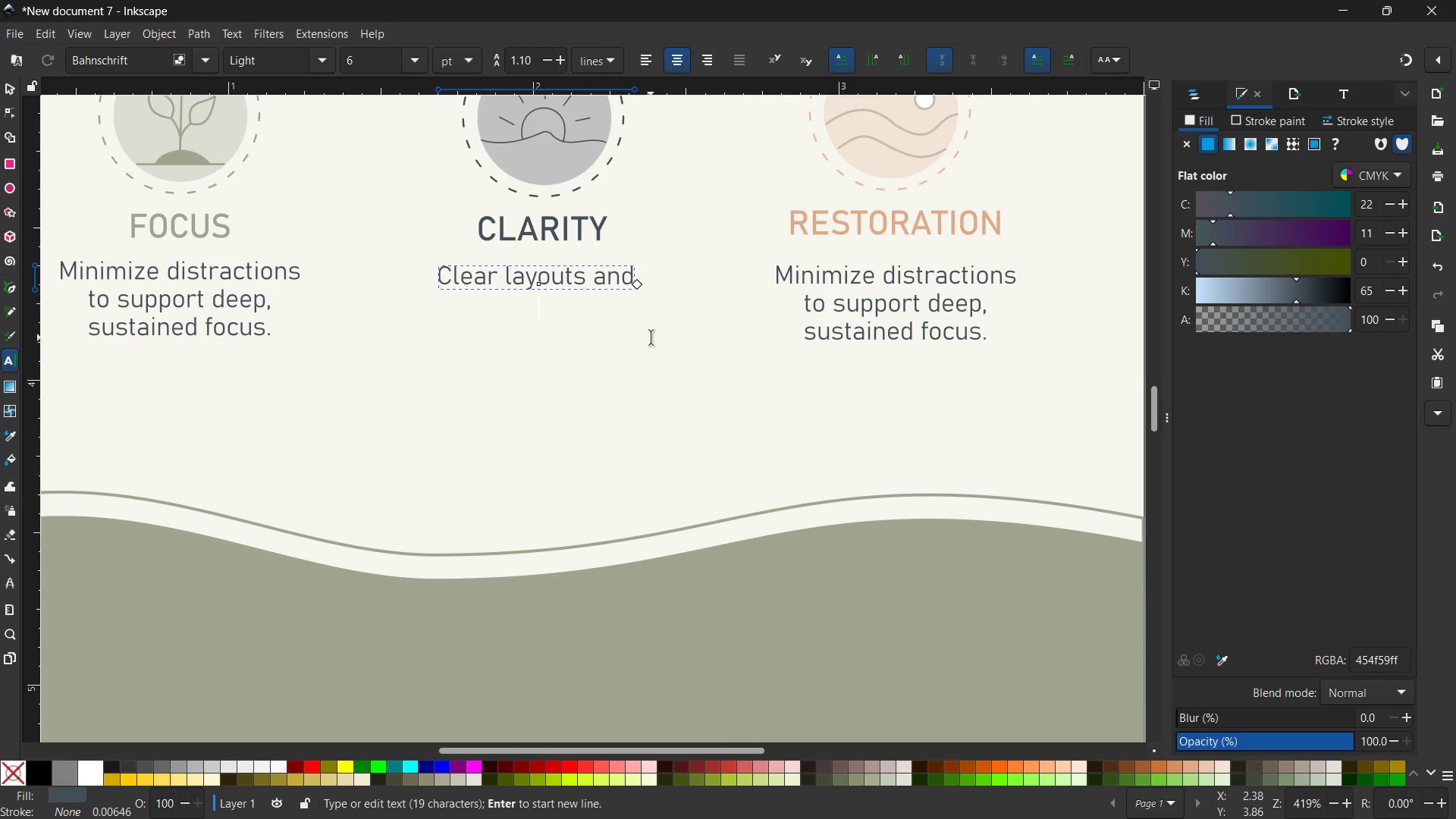 
type(vi)
 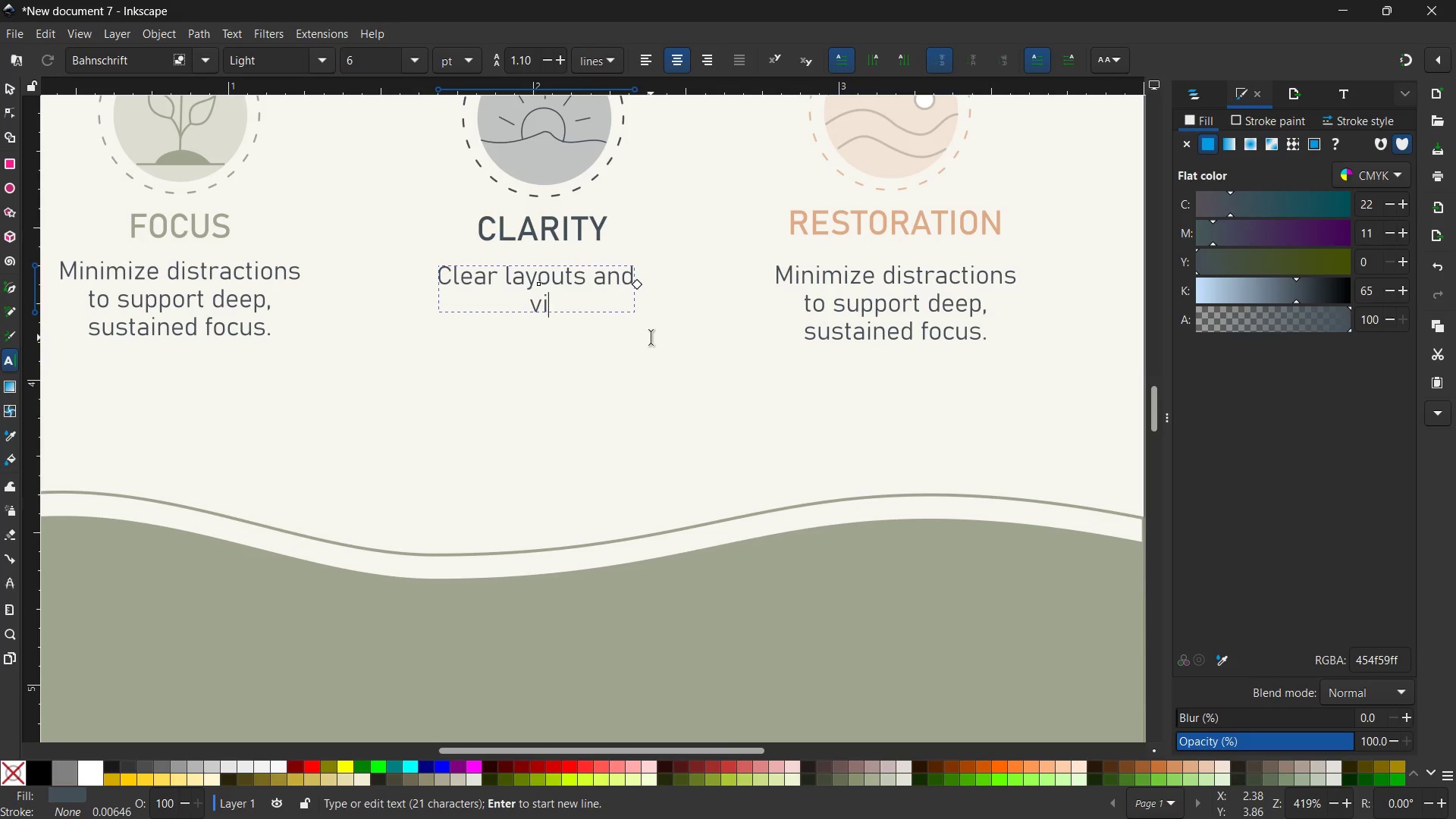 
type(sual harmony)
 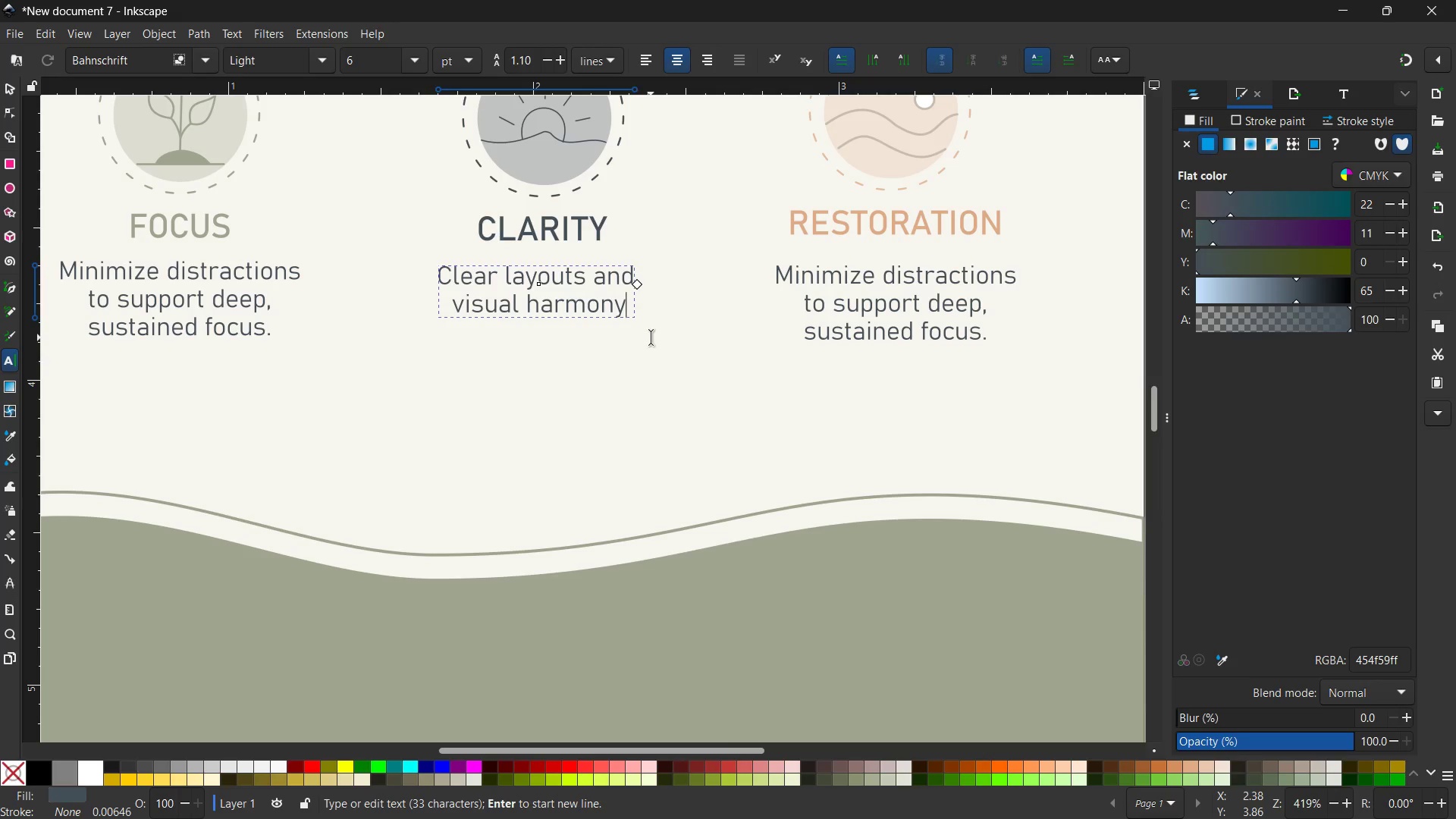 
key(Shift+ShiftRight)
 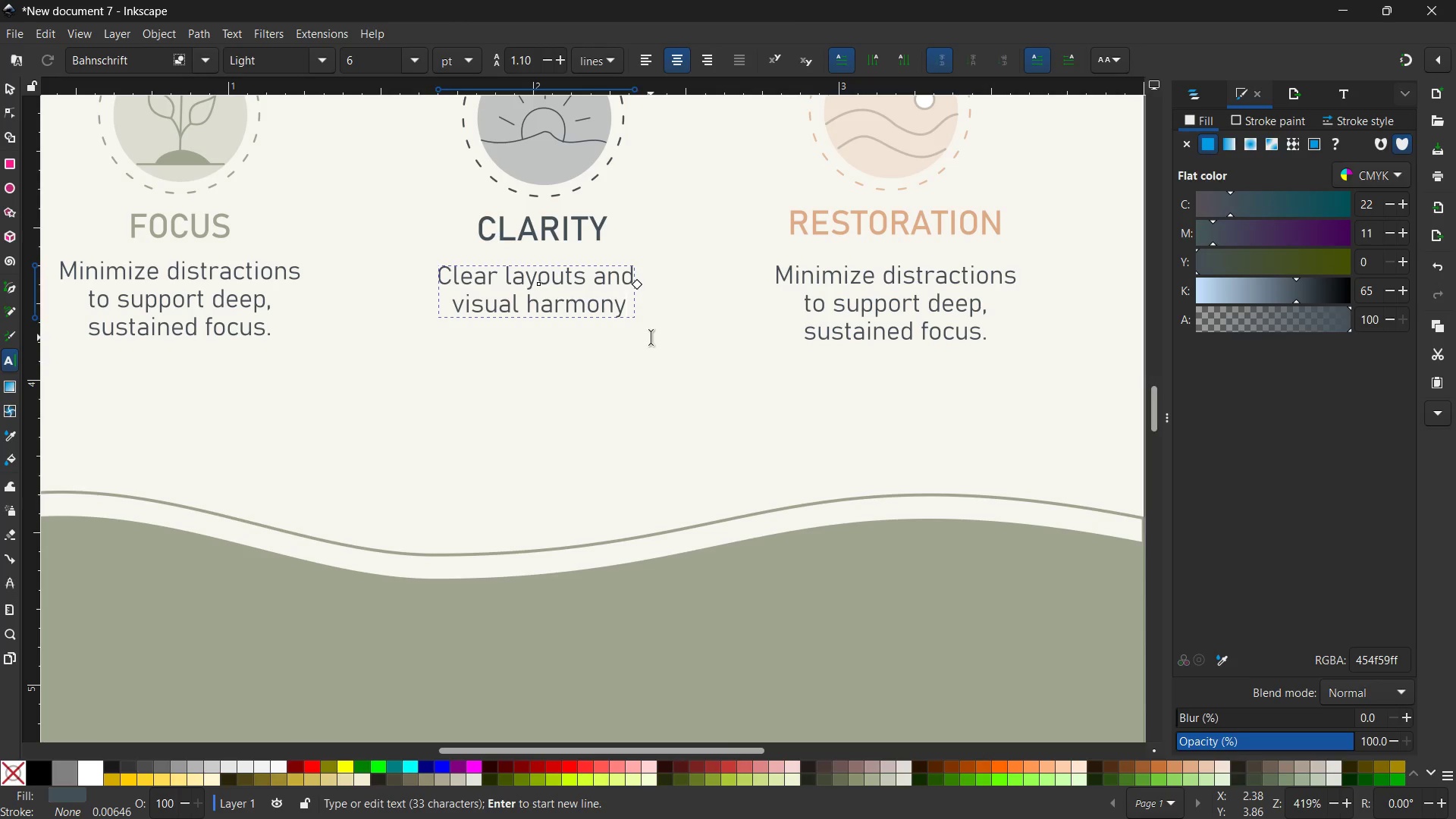 
key(Shift+Enter)
 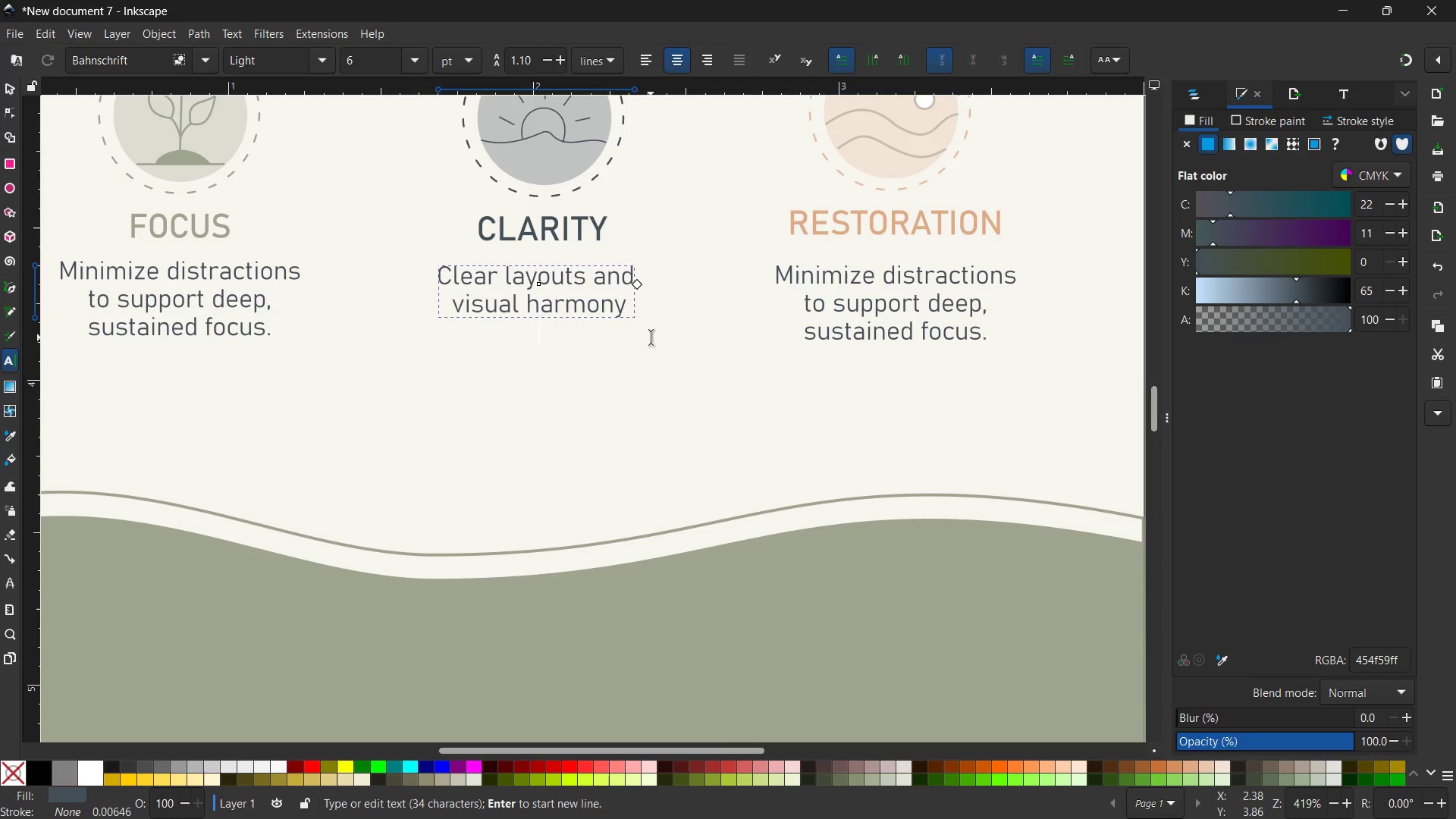 
type(reduce overwhelm.)
 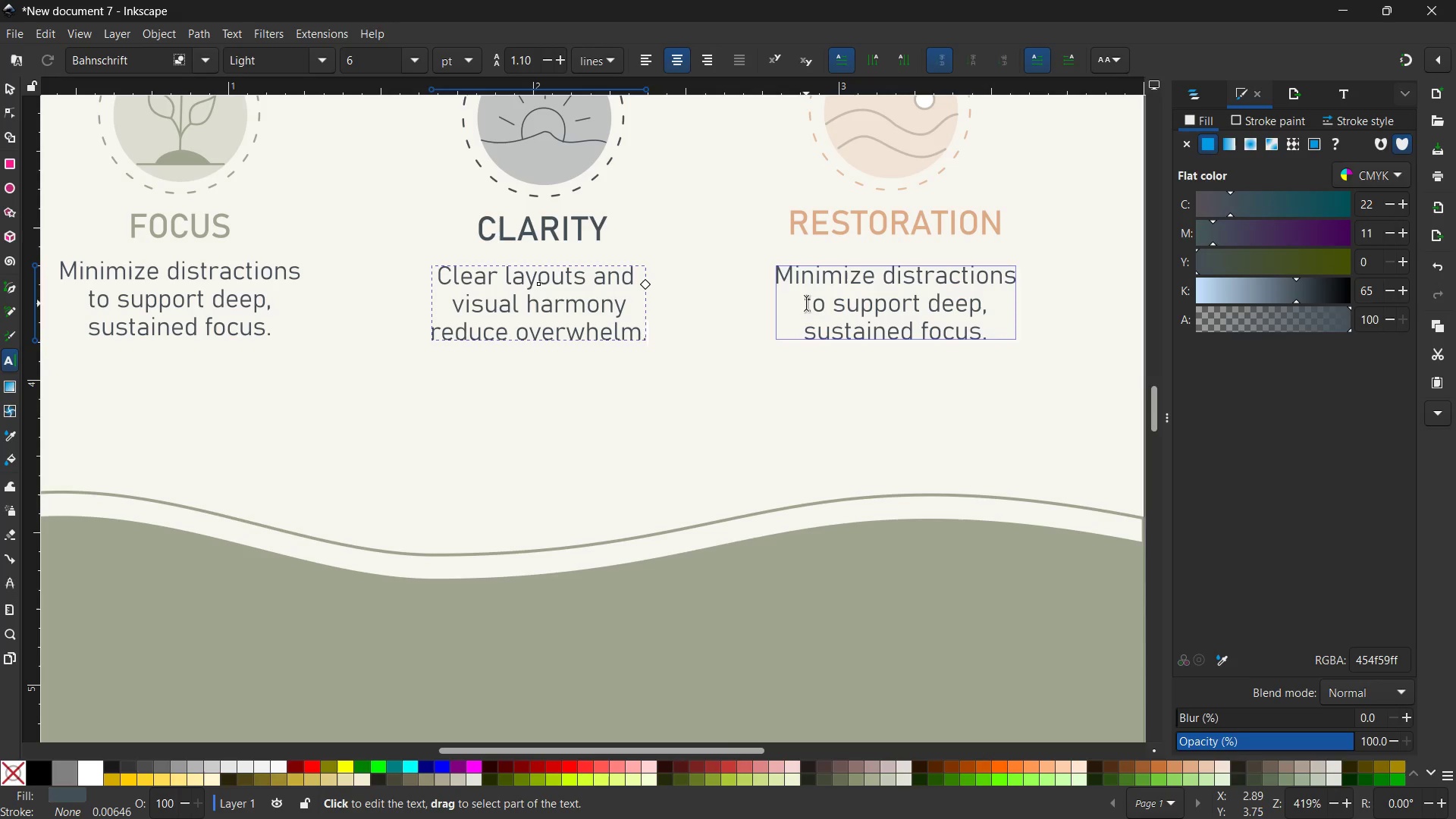 
left_click([783, 275])
 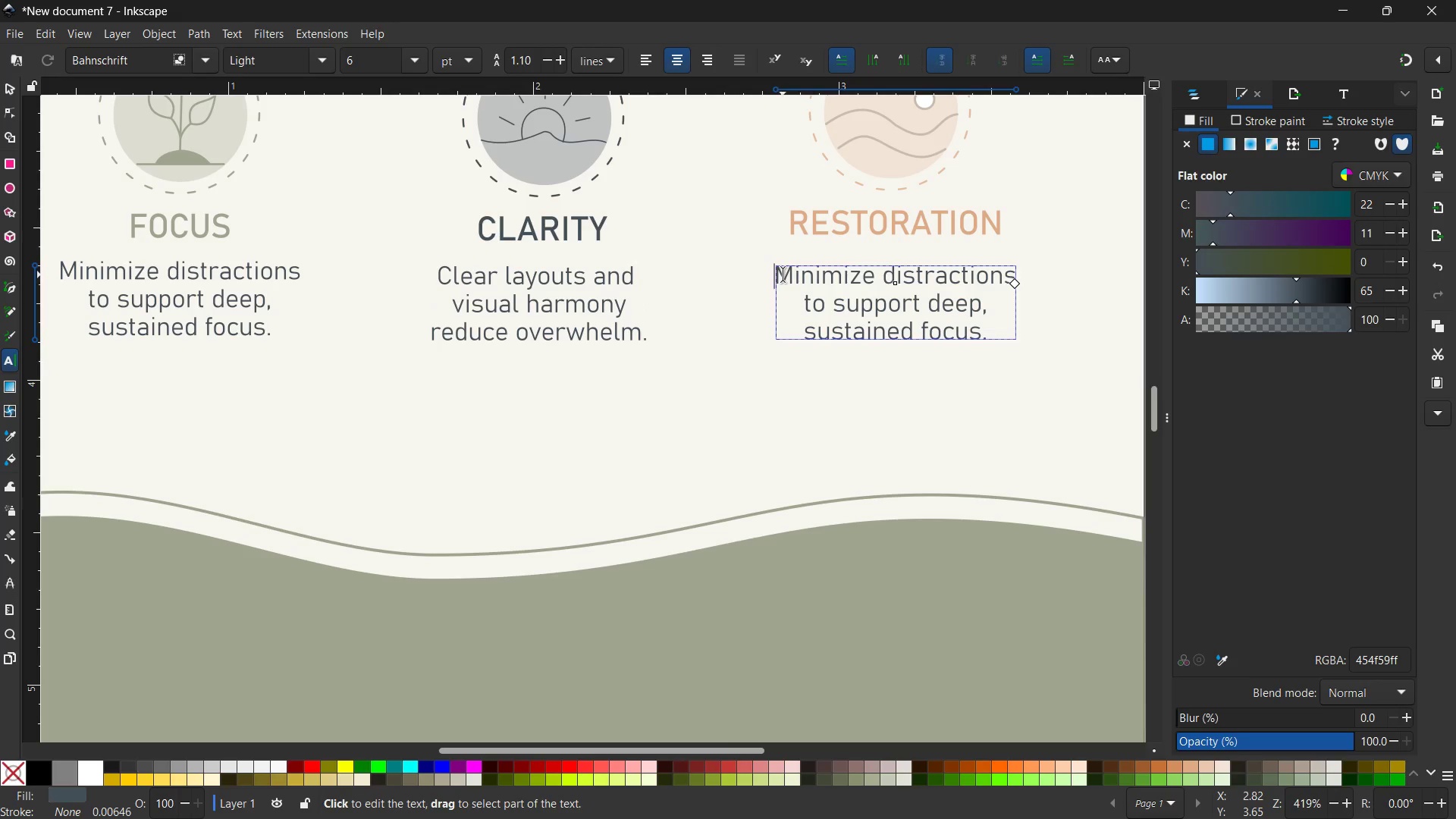 
left_click_drag(start_coordinate=[782, 274], to_coordinate=[1007, 343])
 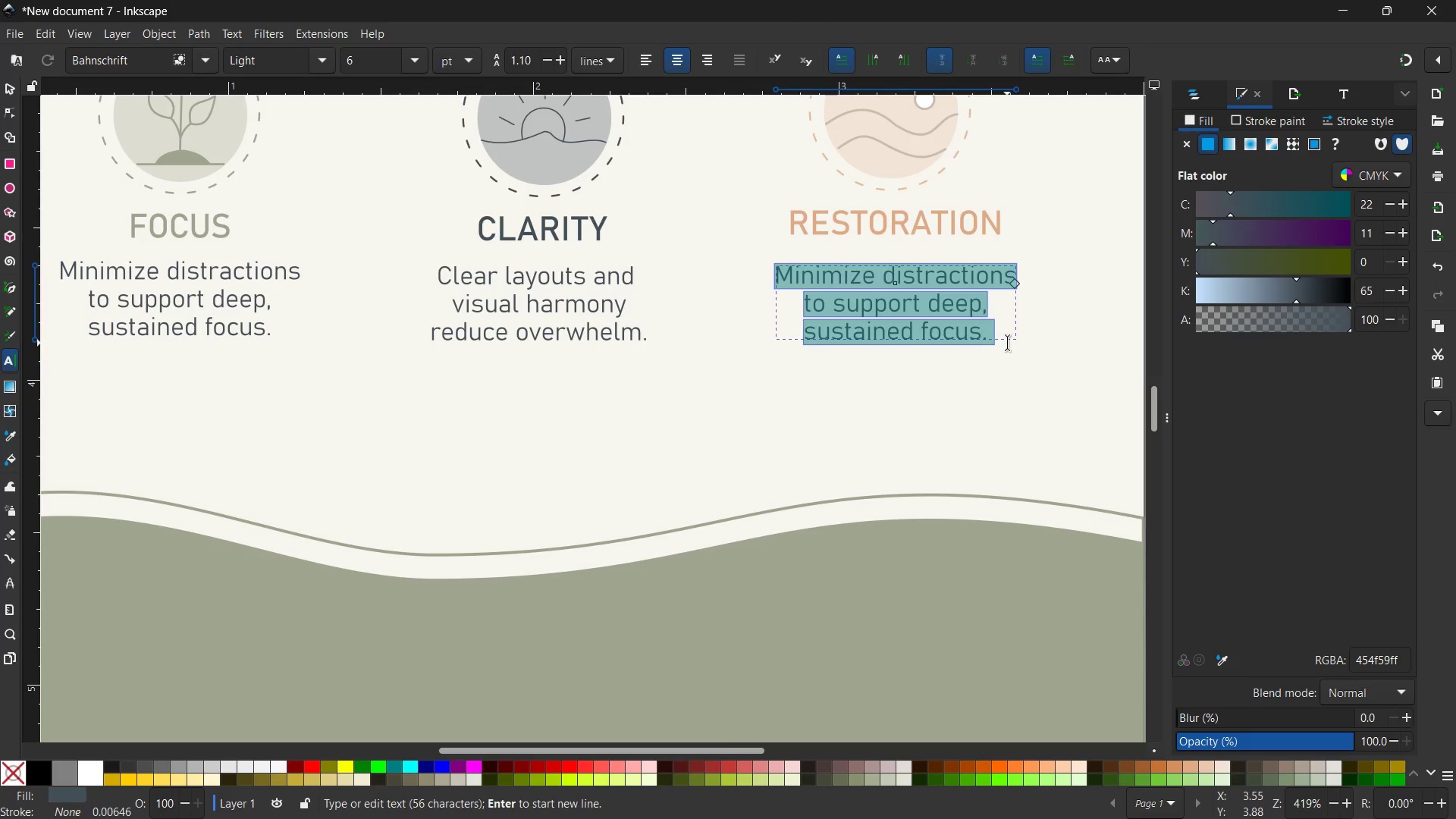 
type(Spaces that invites )
 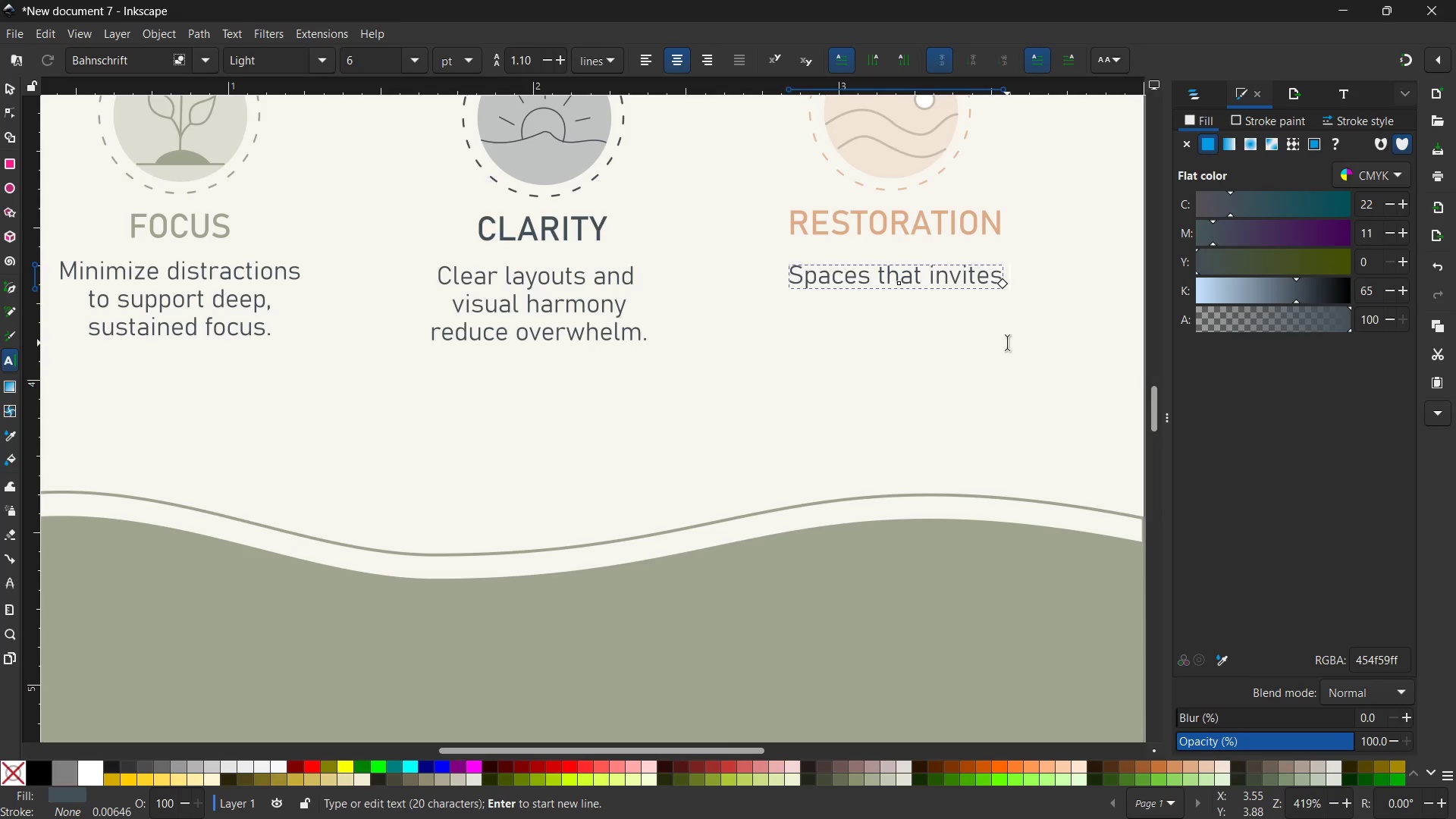 
key(Shift+Enter)
 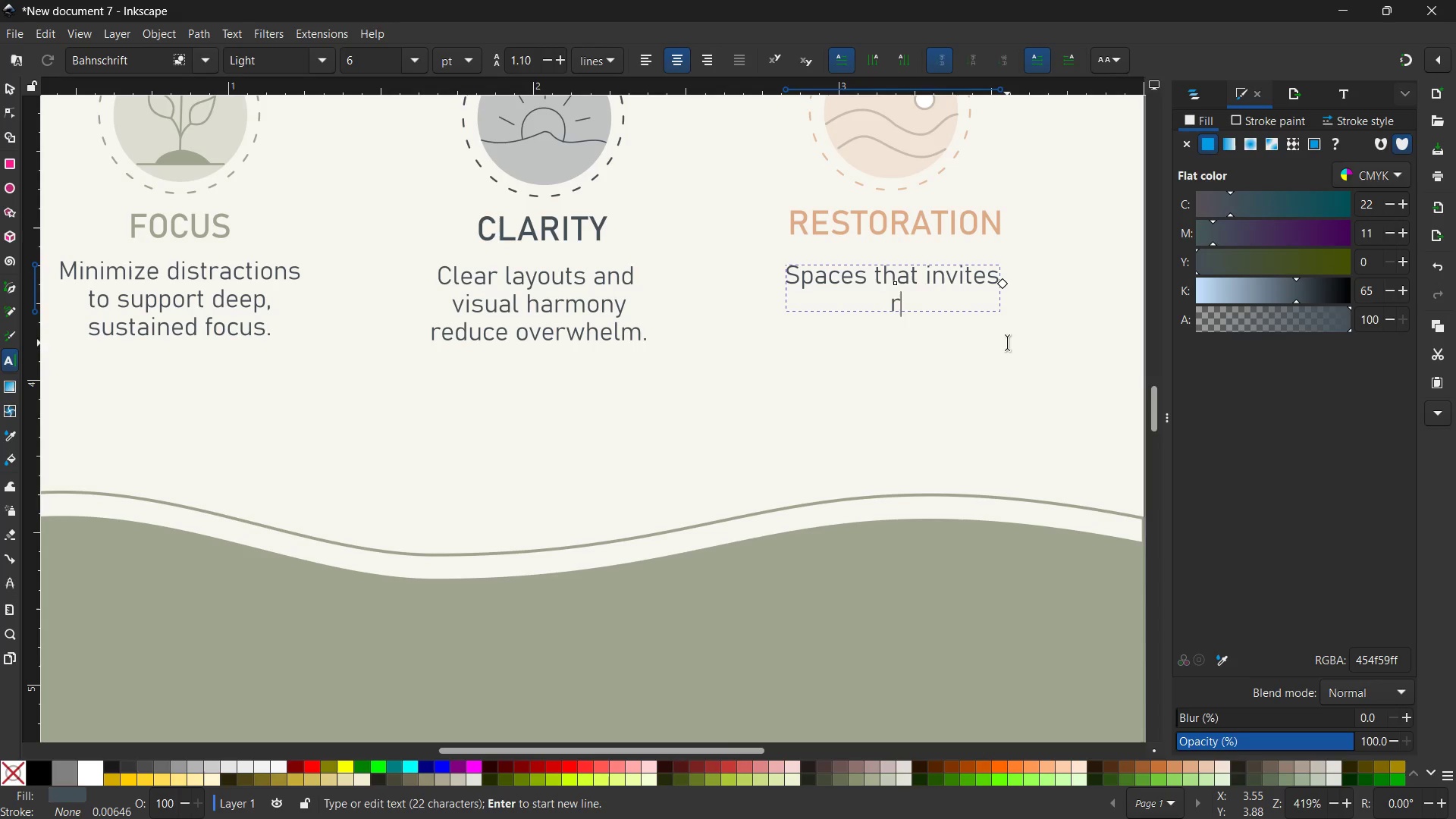 
type(reset, recovery )
key(Backspace)
type(,)
 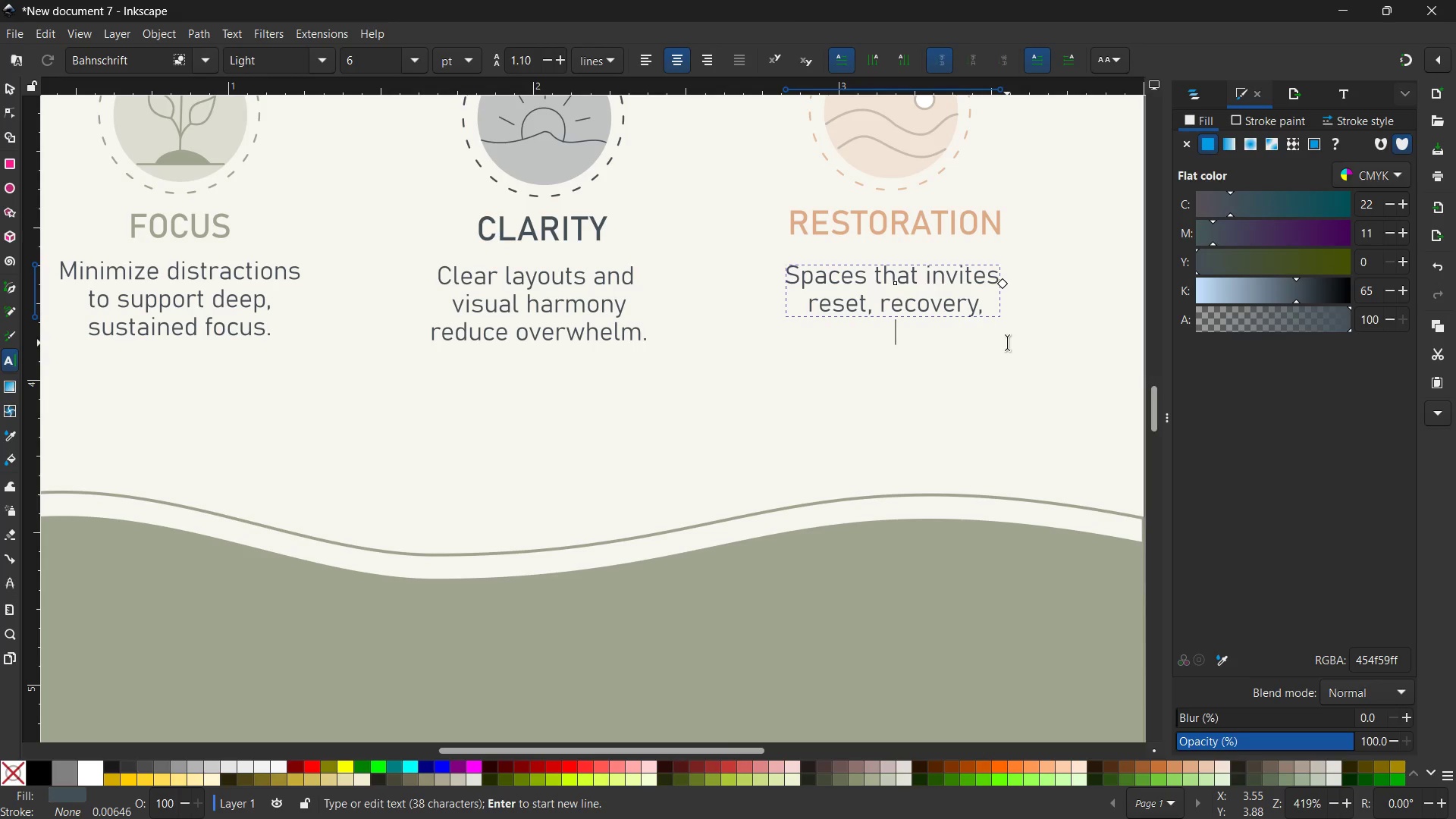 
key(Shift+Enter)
 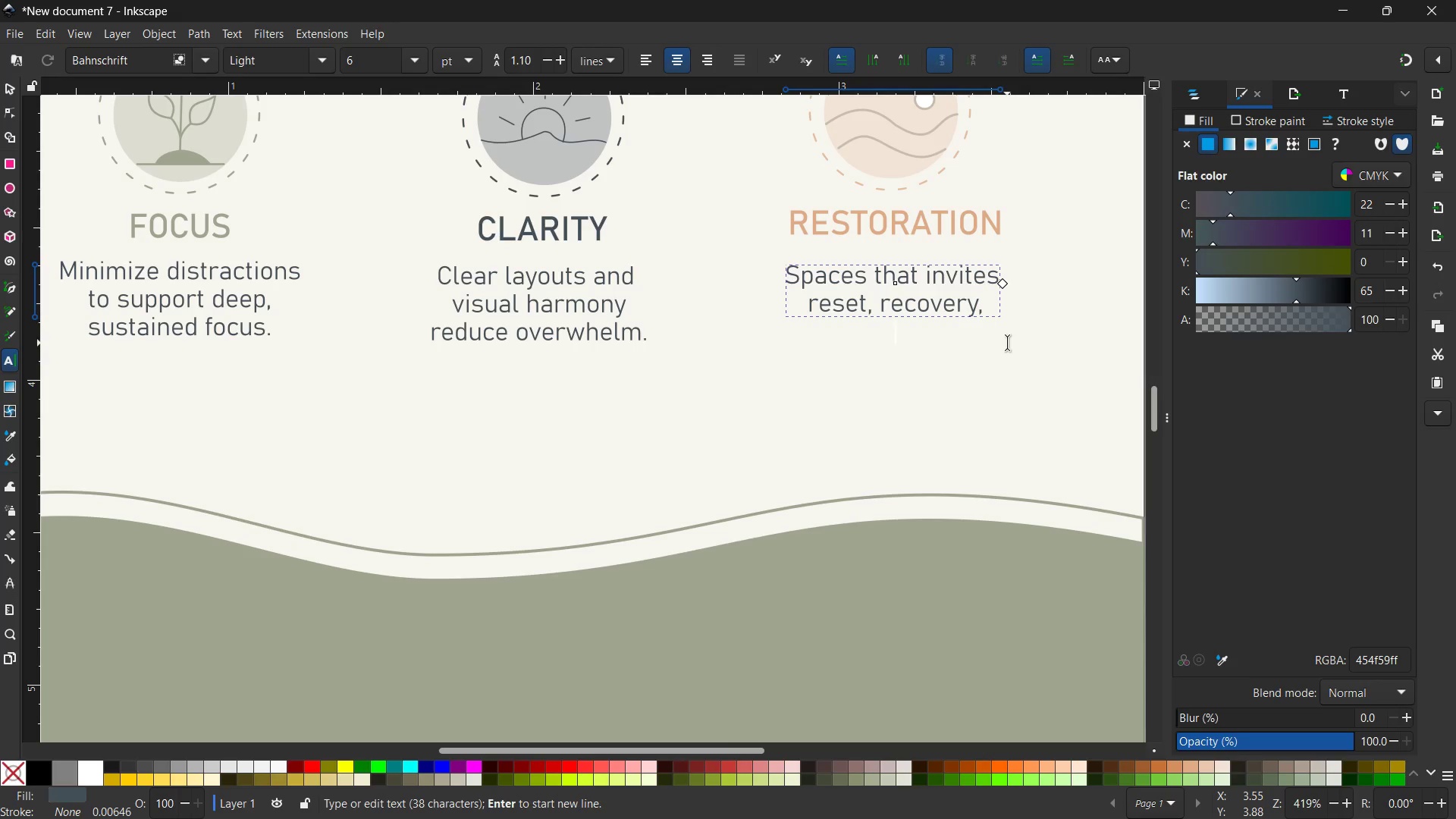 
type(and recharge.)
 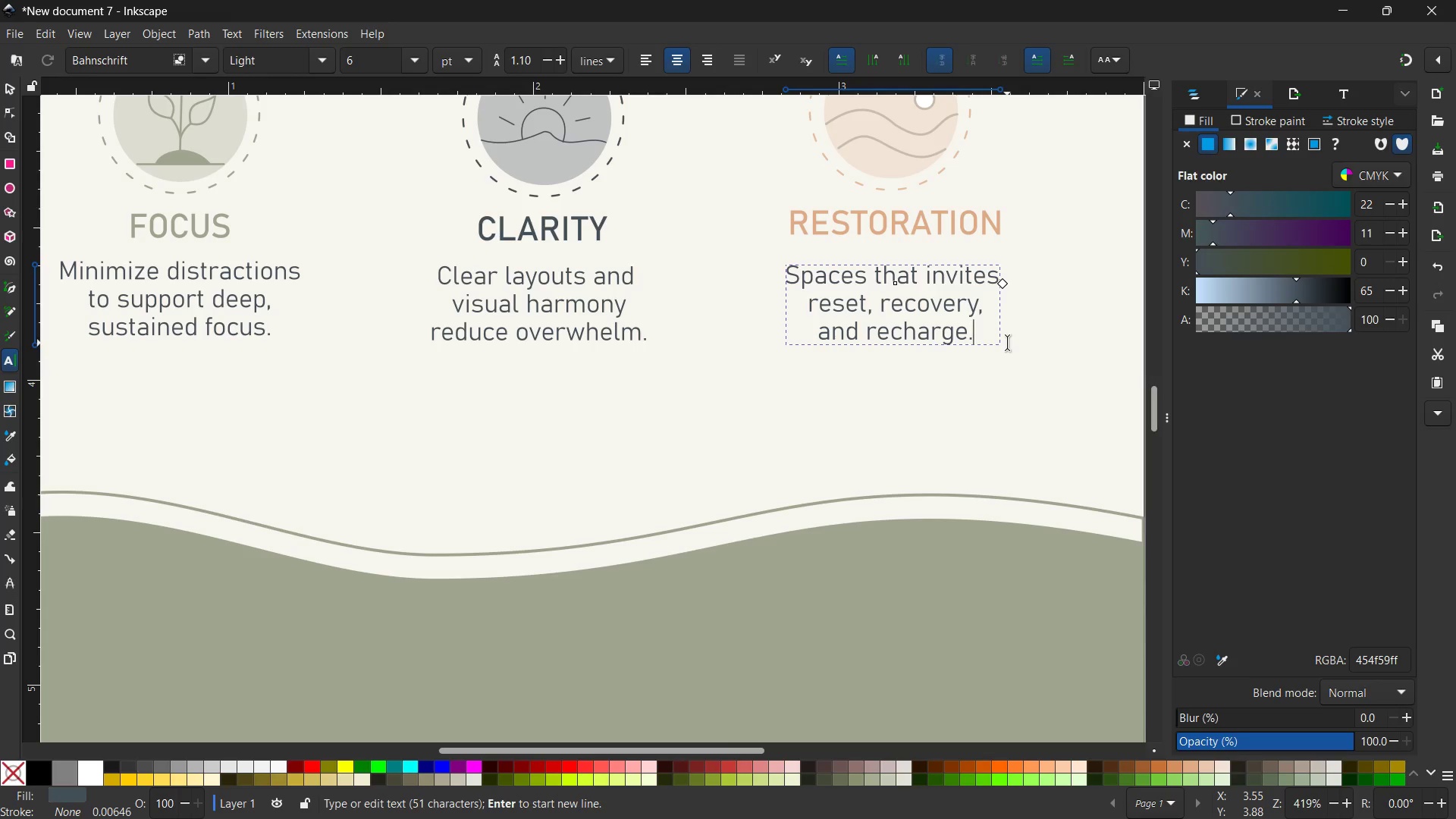 
wait(18.31)
 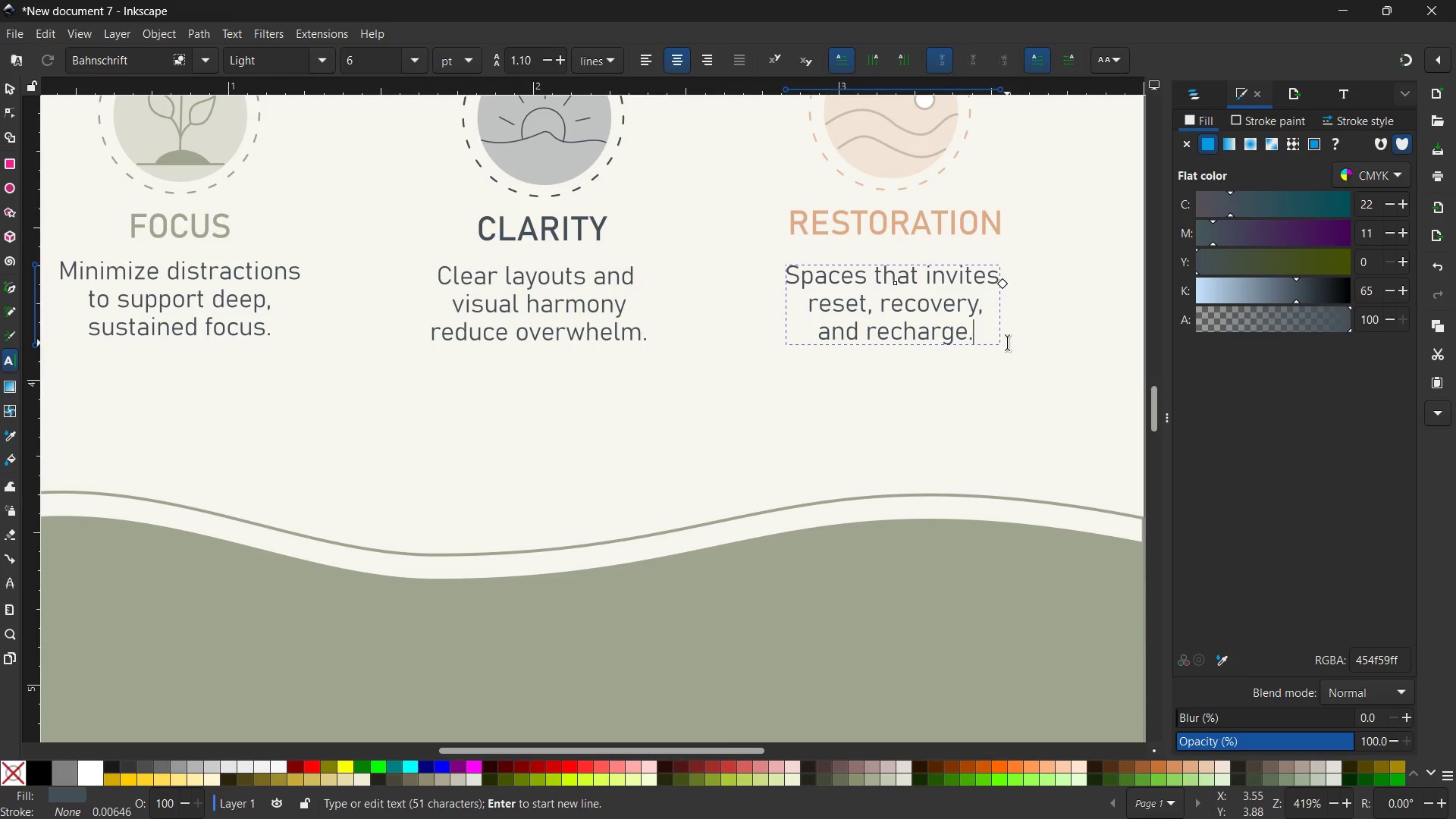 
left_click([10, 83])
 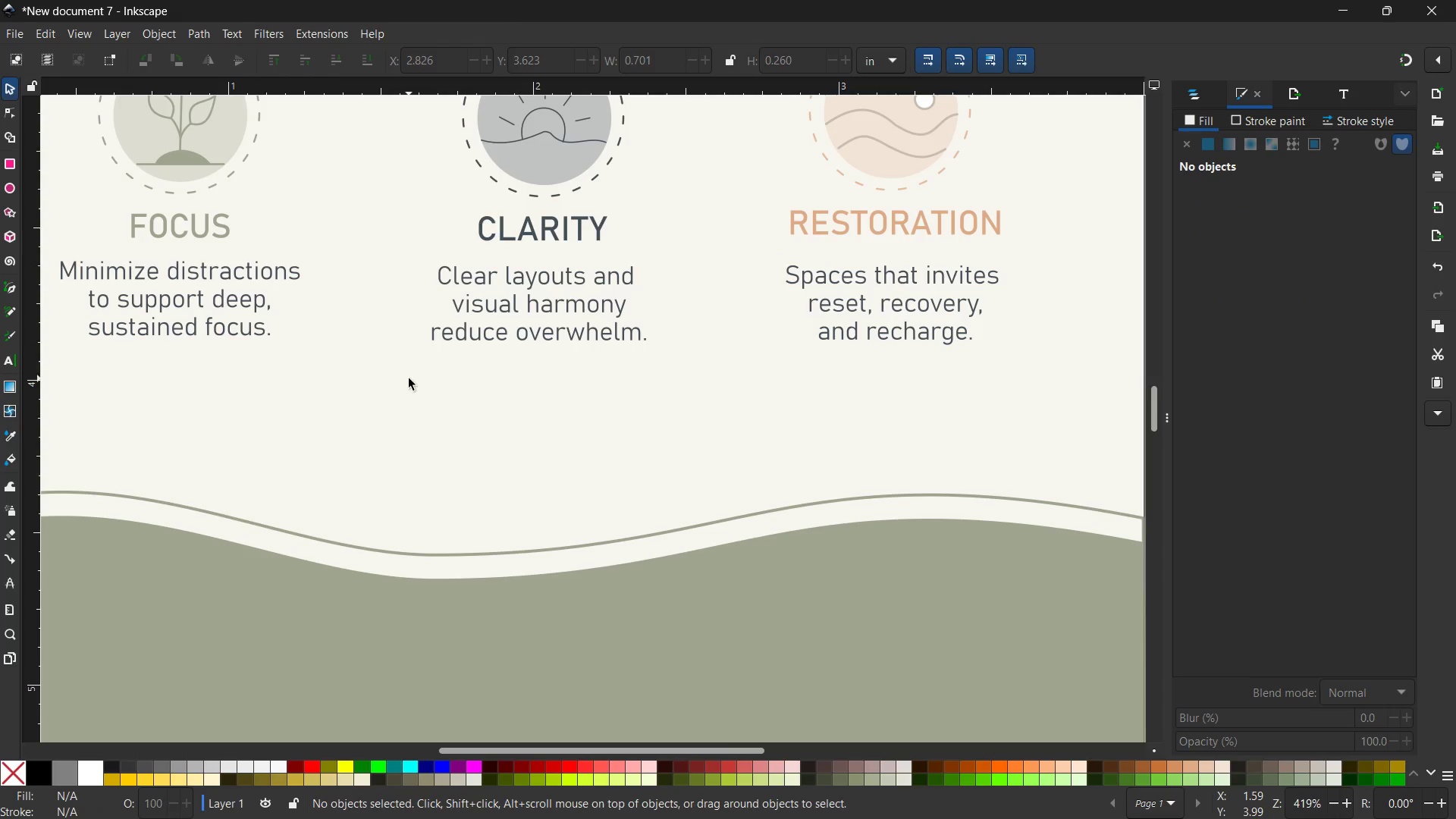 
hold_key(key=ControlLeft, duration=0.94)
scroll: coordinate [671, 406], scroll_direction: down, amount: 1.0
 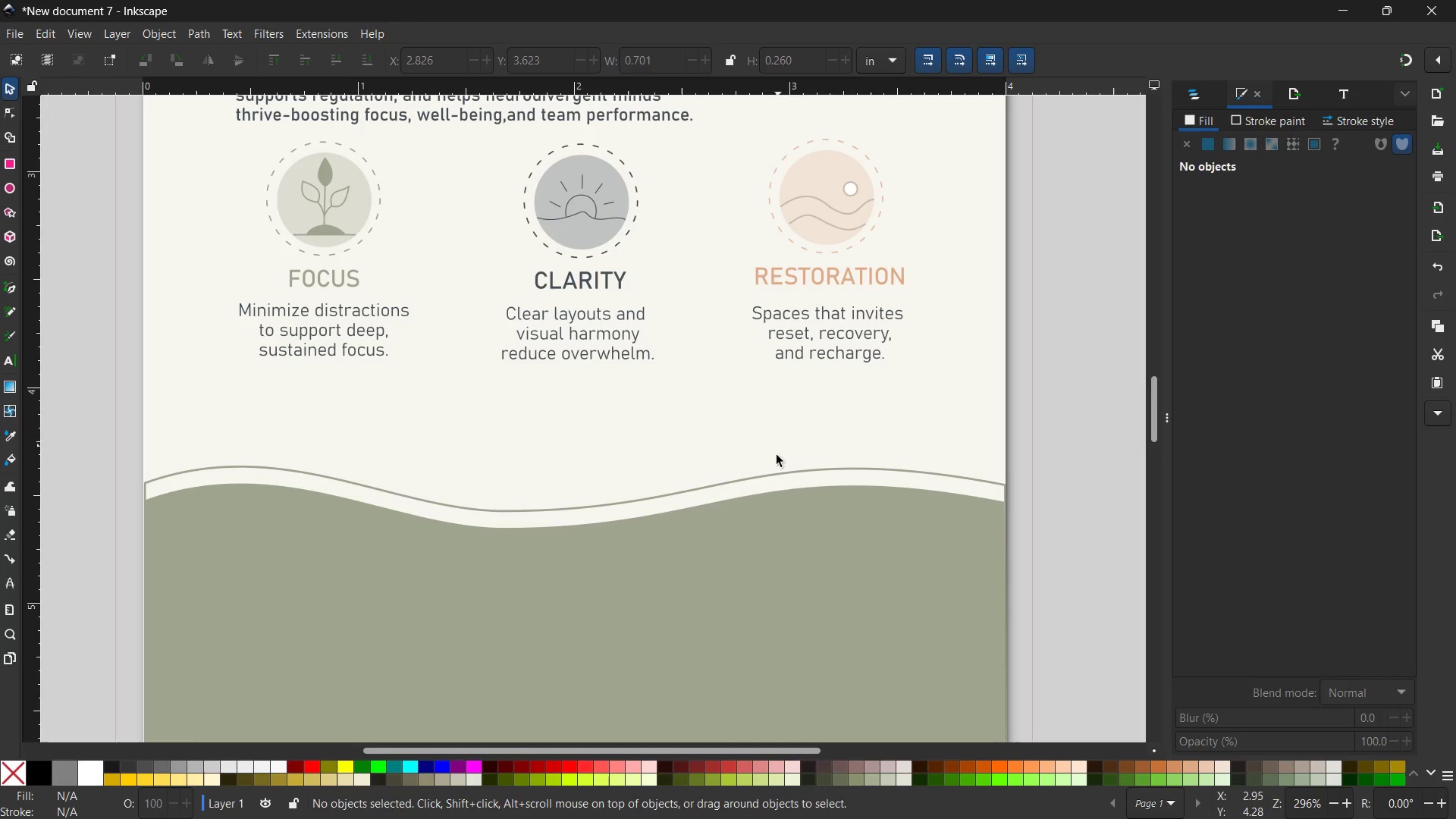 
scroll: coordinate [704, 421], scroll_direction: up, amount: 3.0
 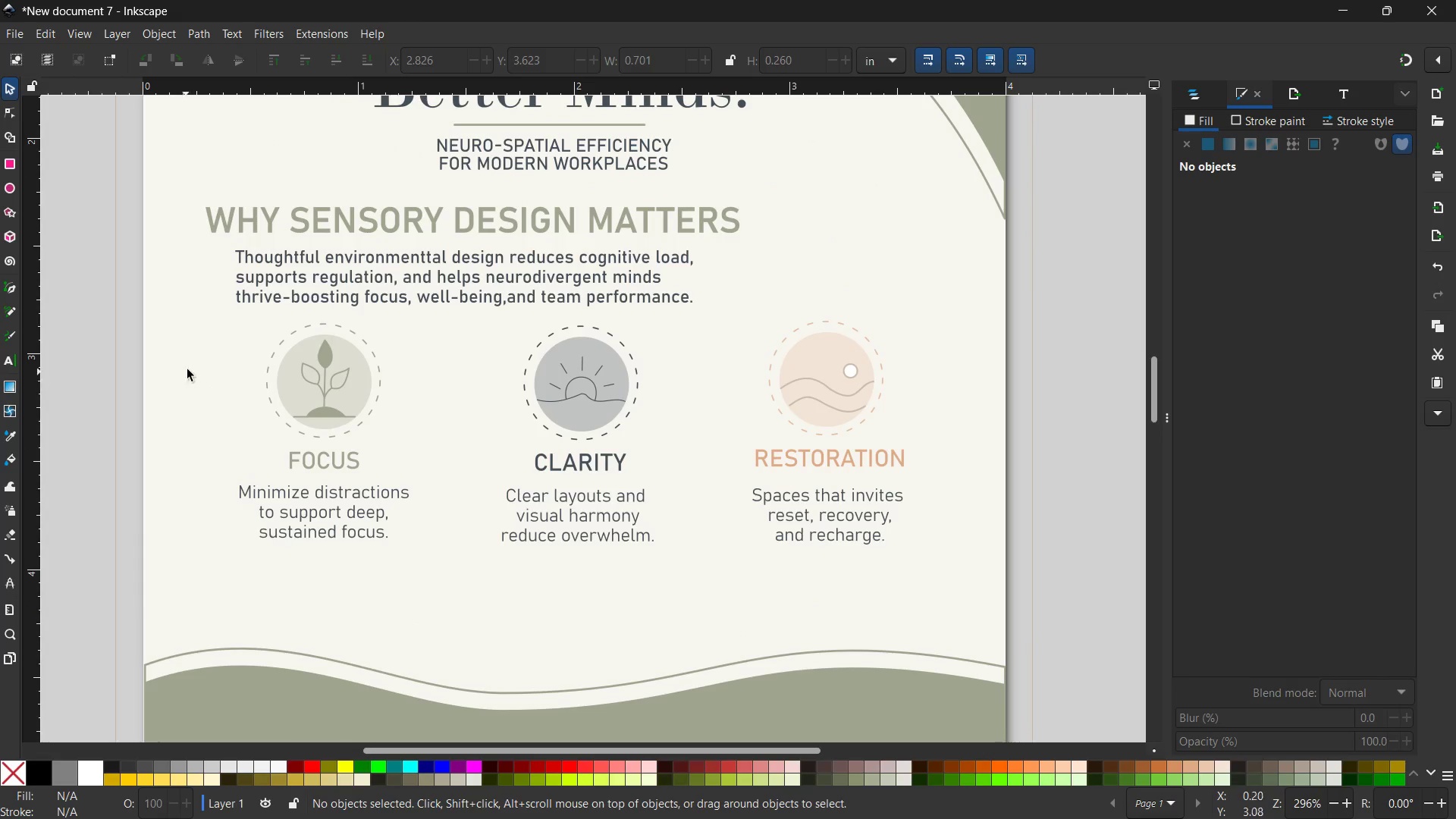 
left_click_drag(start_coordinate=[187, 357], to_coordinate=[946, 598])
 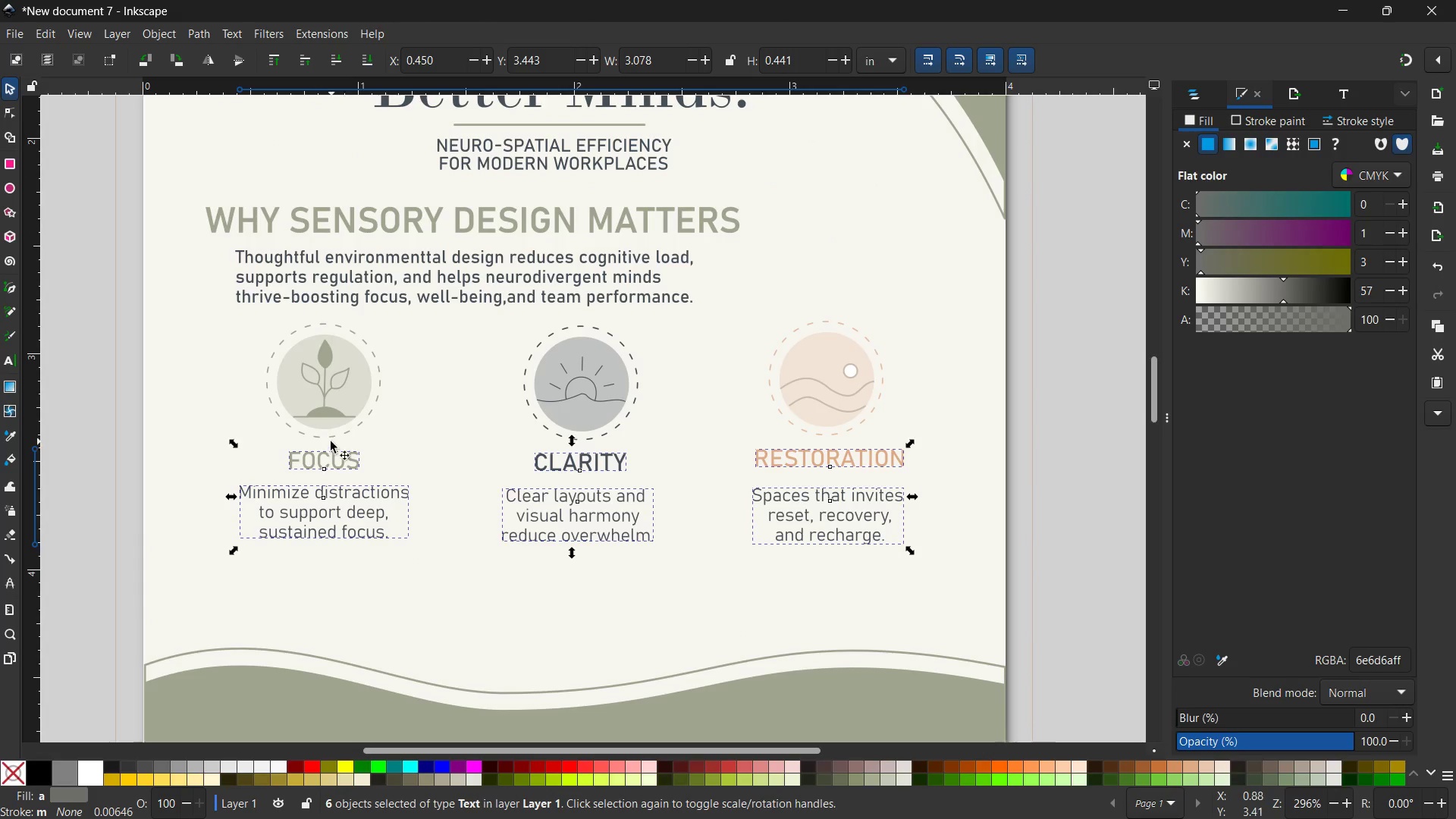 
hold_key(key=ShiftLeft, duration=1.94)
left_click([348, 425])
 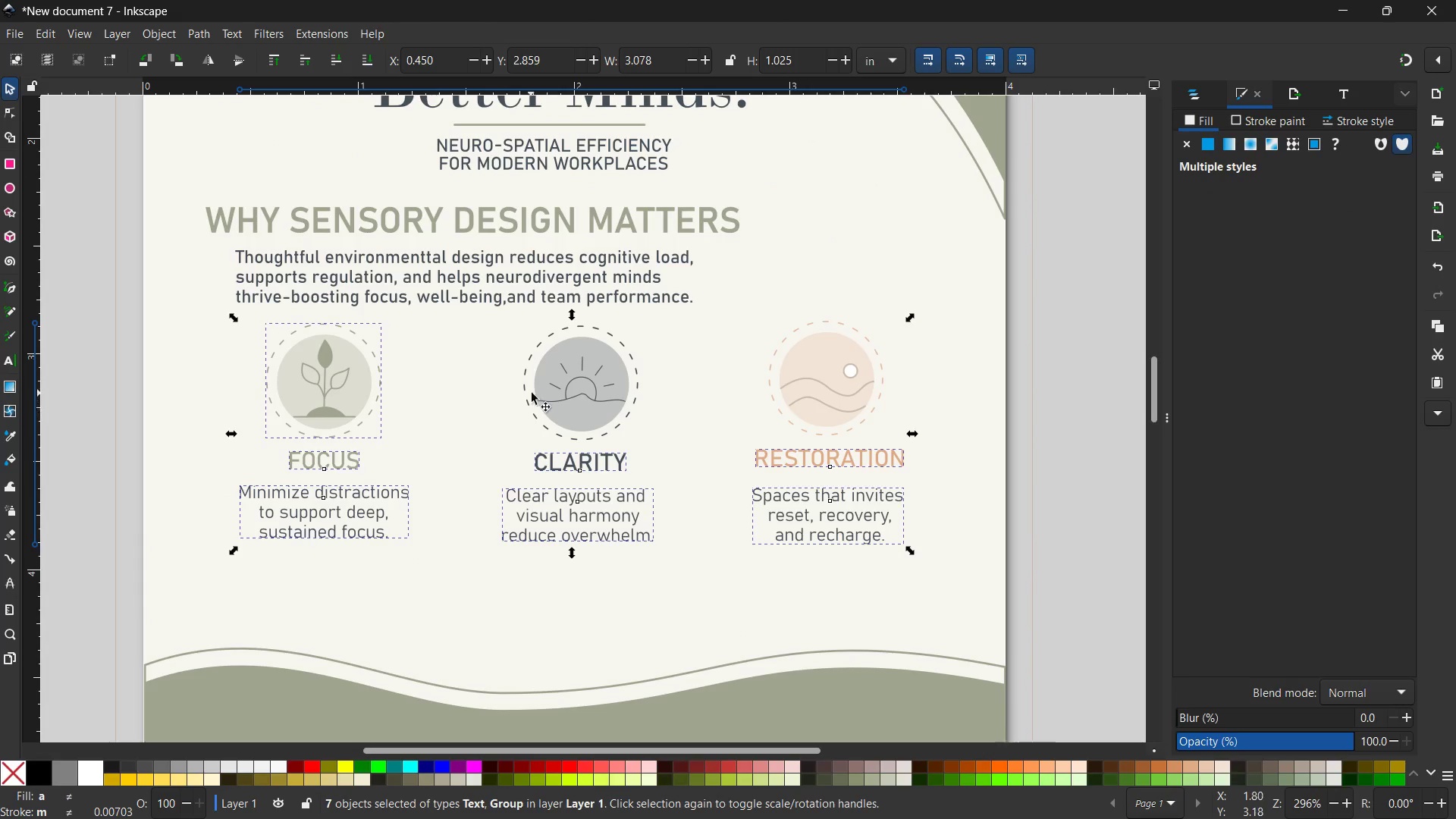 
left_click([569, 394])
 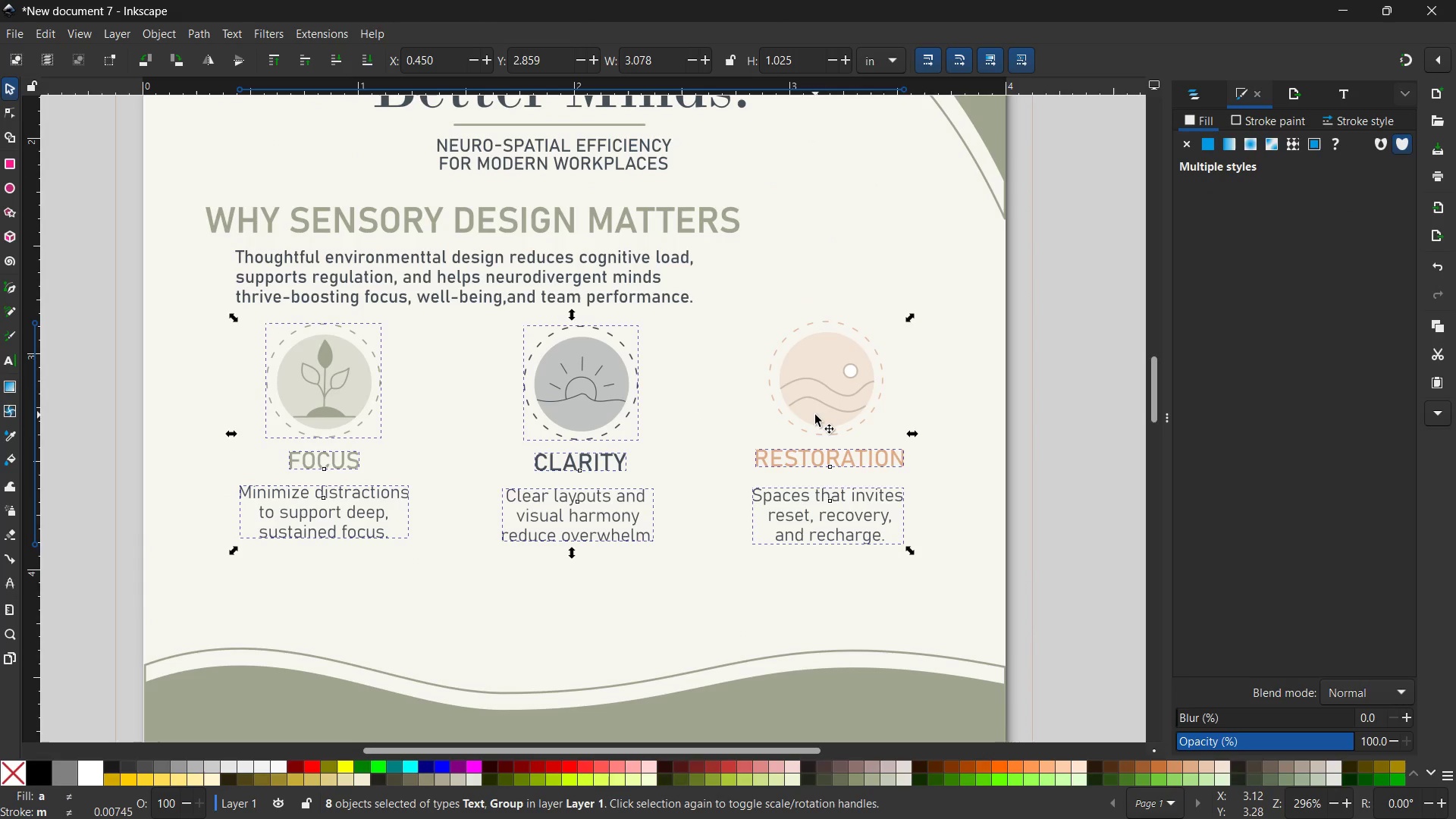 
double_click([820, 415])
 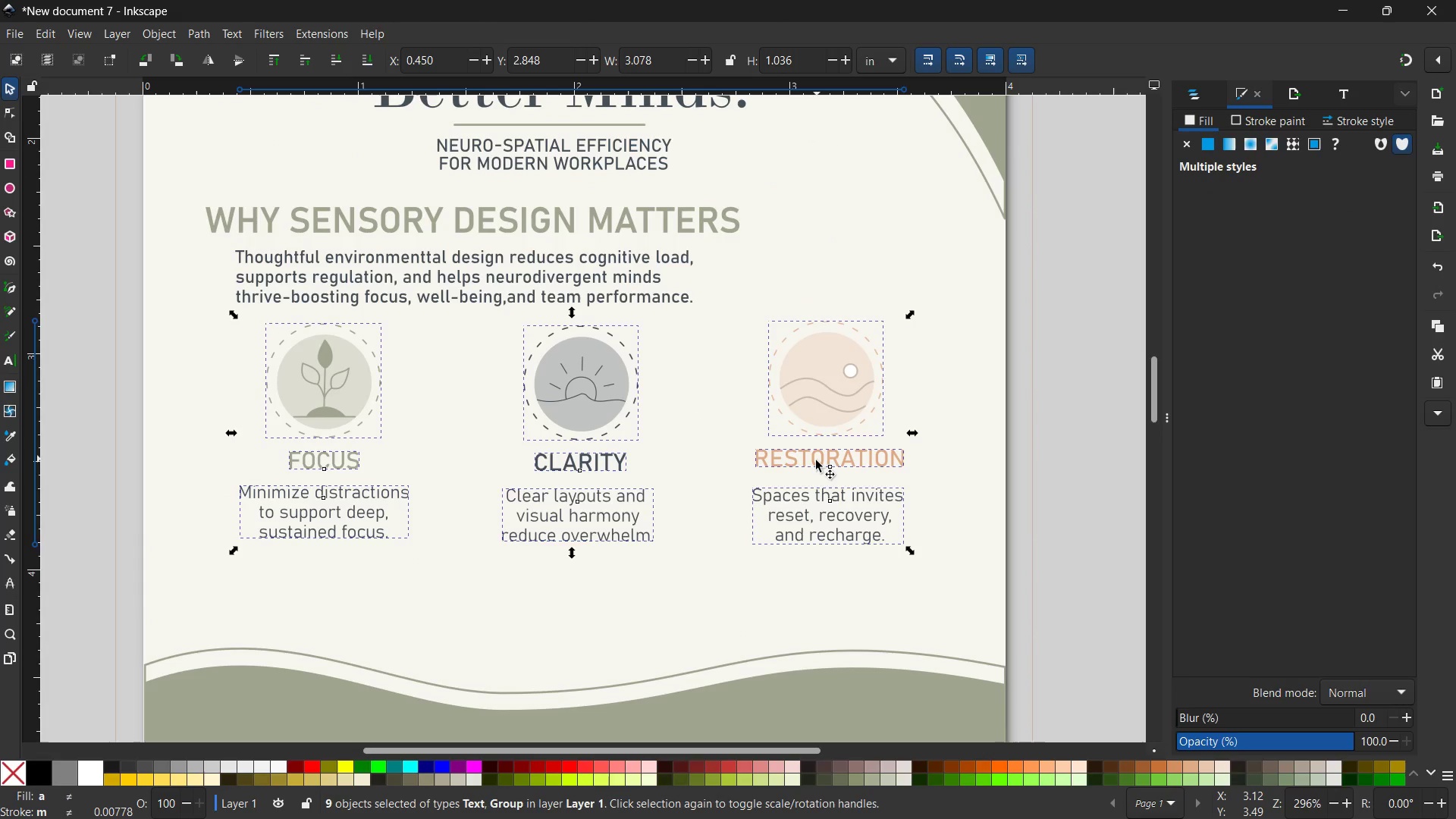 
left_click_drag(start_coordinate=[816, 460], to_coordinate=[816, 504])
 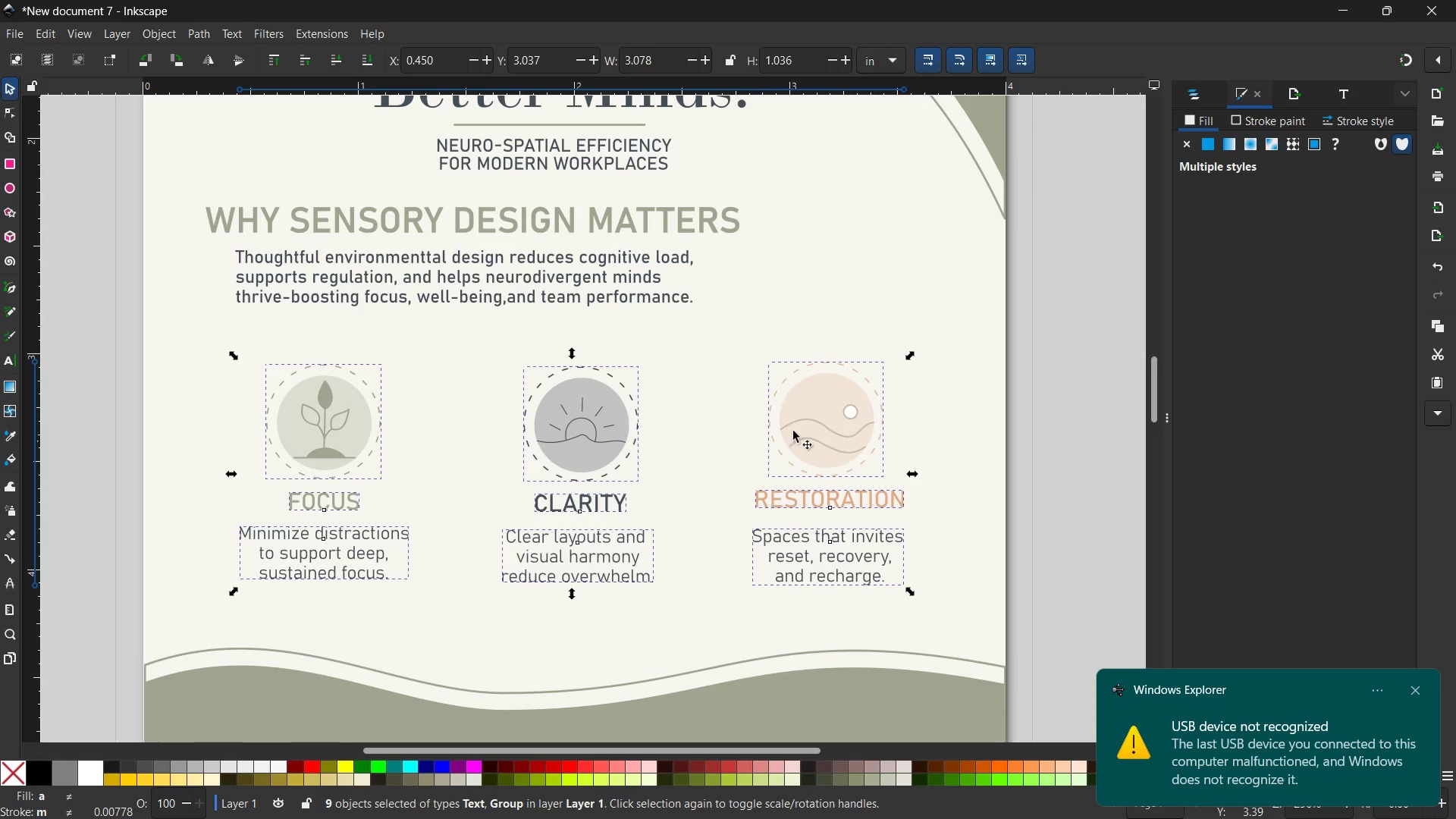 
scroll: coordinate [758, 410], scroll_direction: down, amount: 1.0
 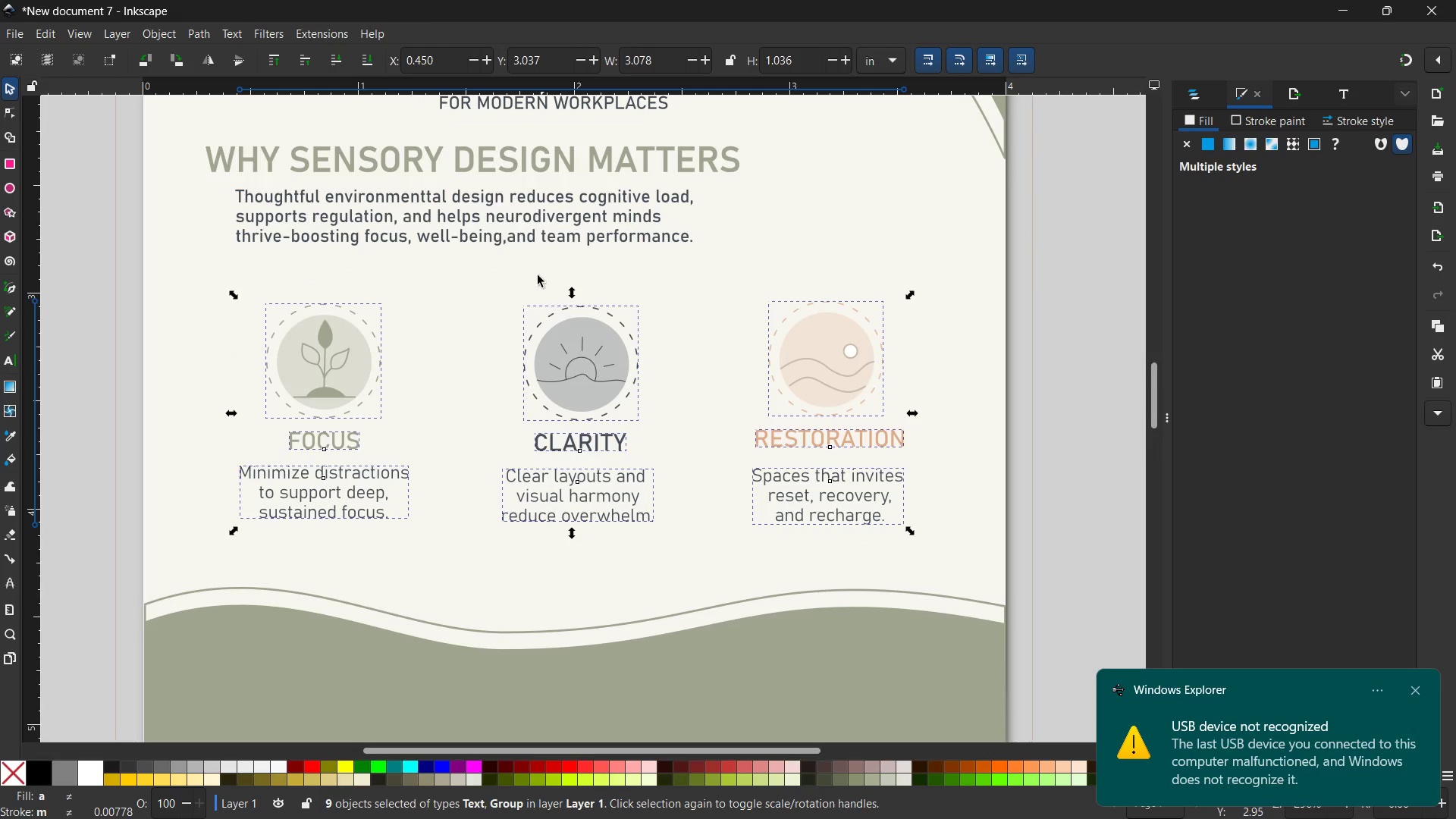 
left_click([477, 308])
 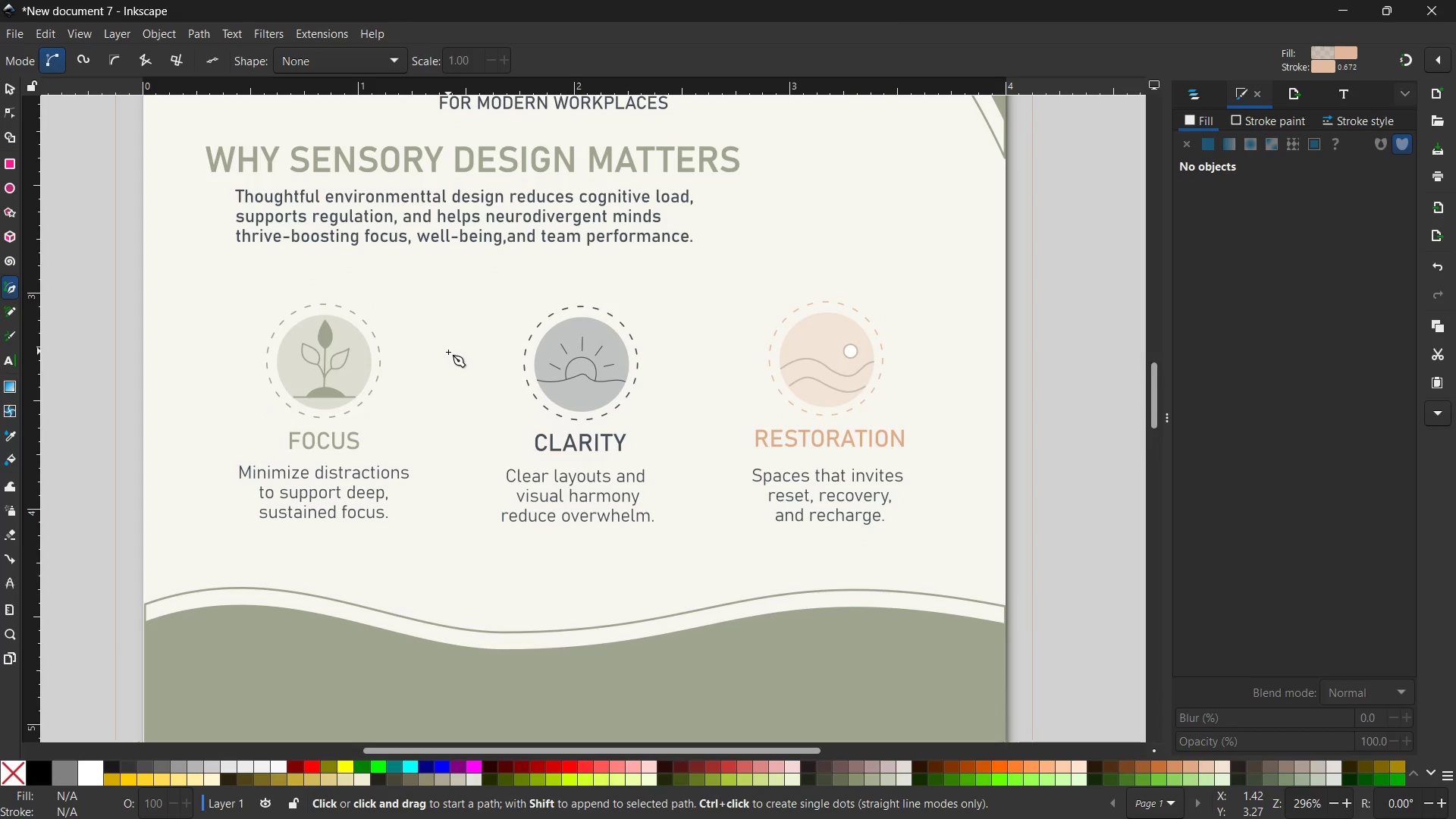 
wait(5.36)
 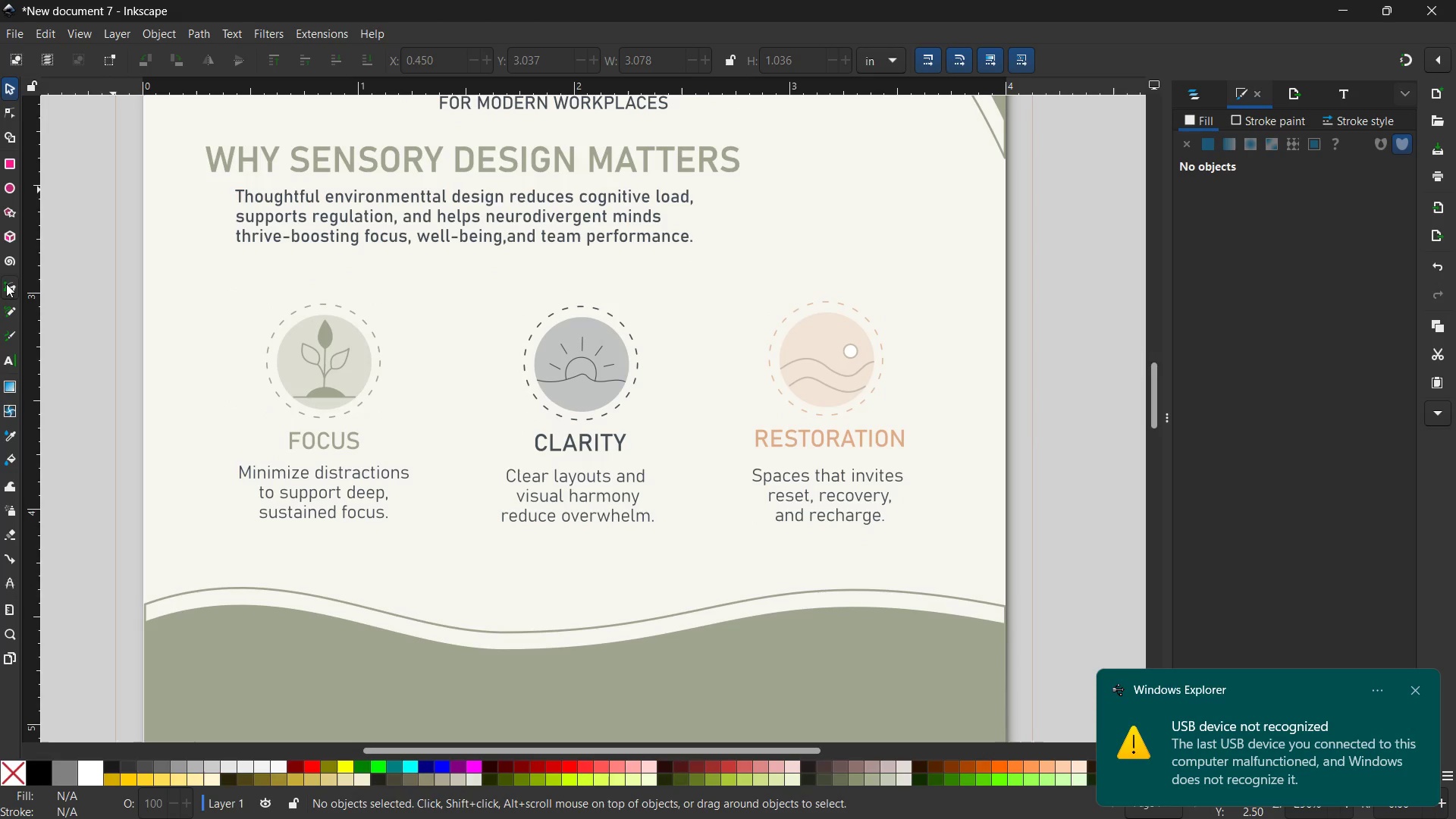 
left_click([450, 353])
 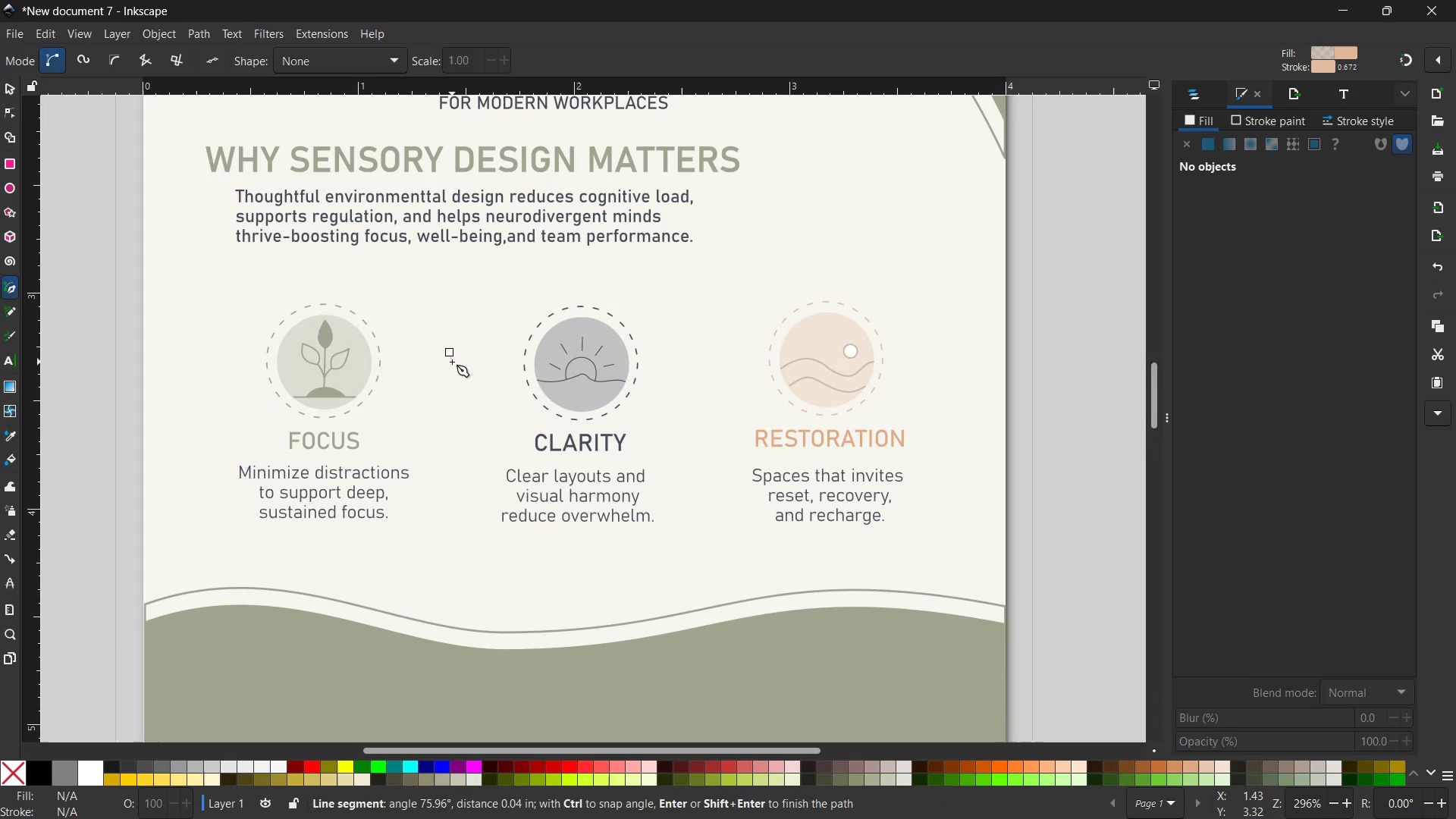 
hold_key(key=ShiftLeft, duration=0.48)
 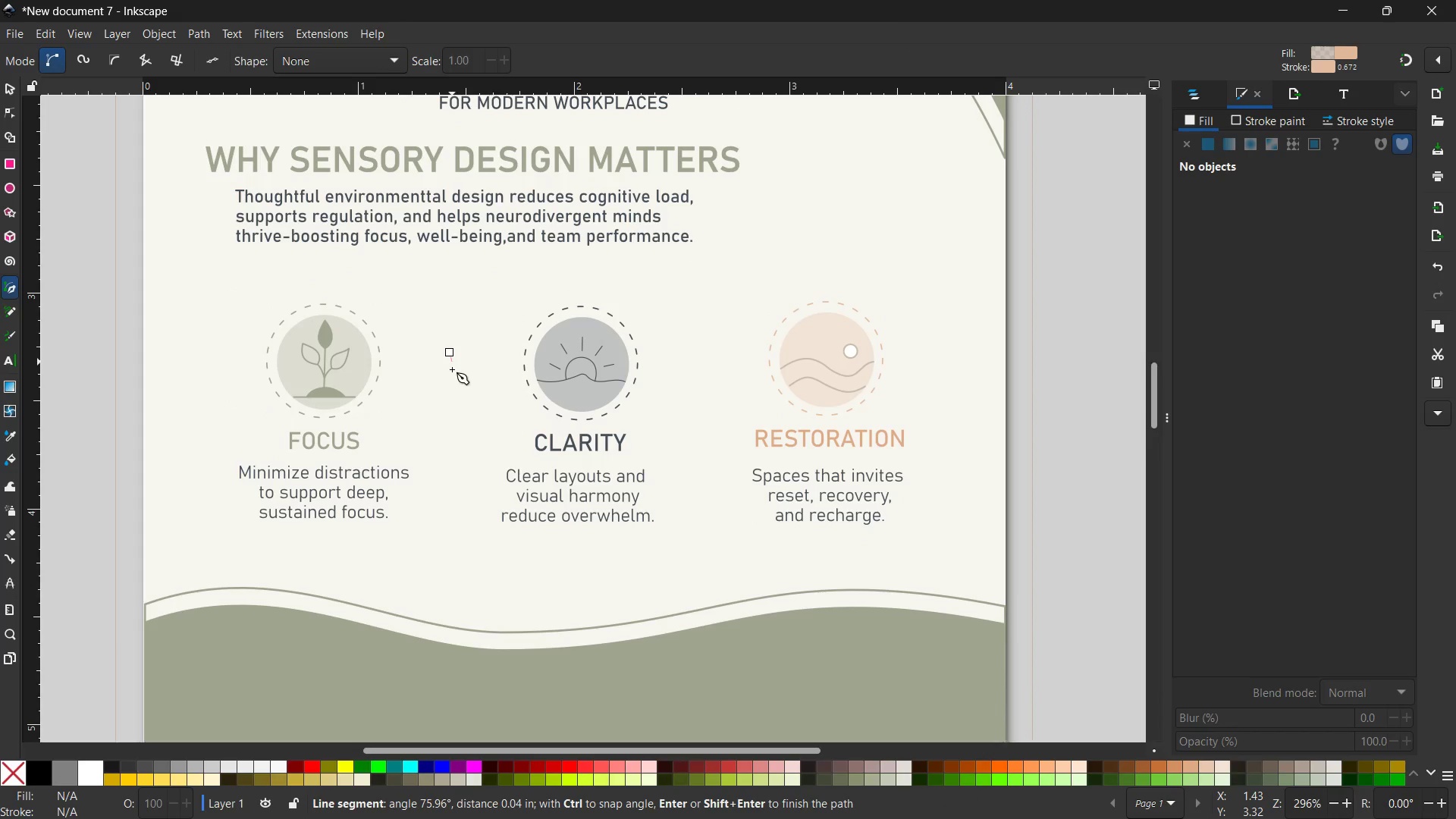 
hold_key(key=ControlLeft, duration=1.88)
left_click([465, 549])
 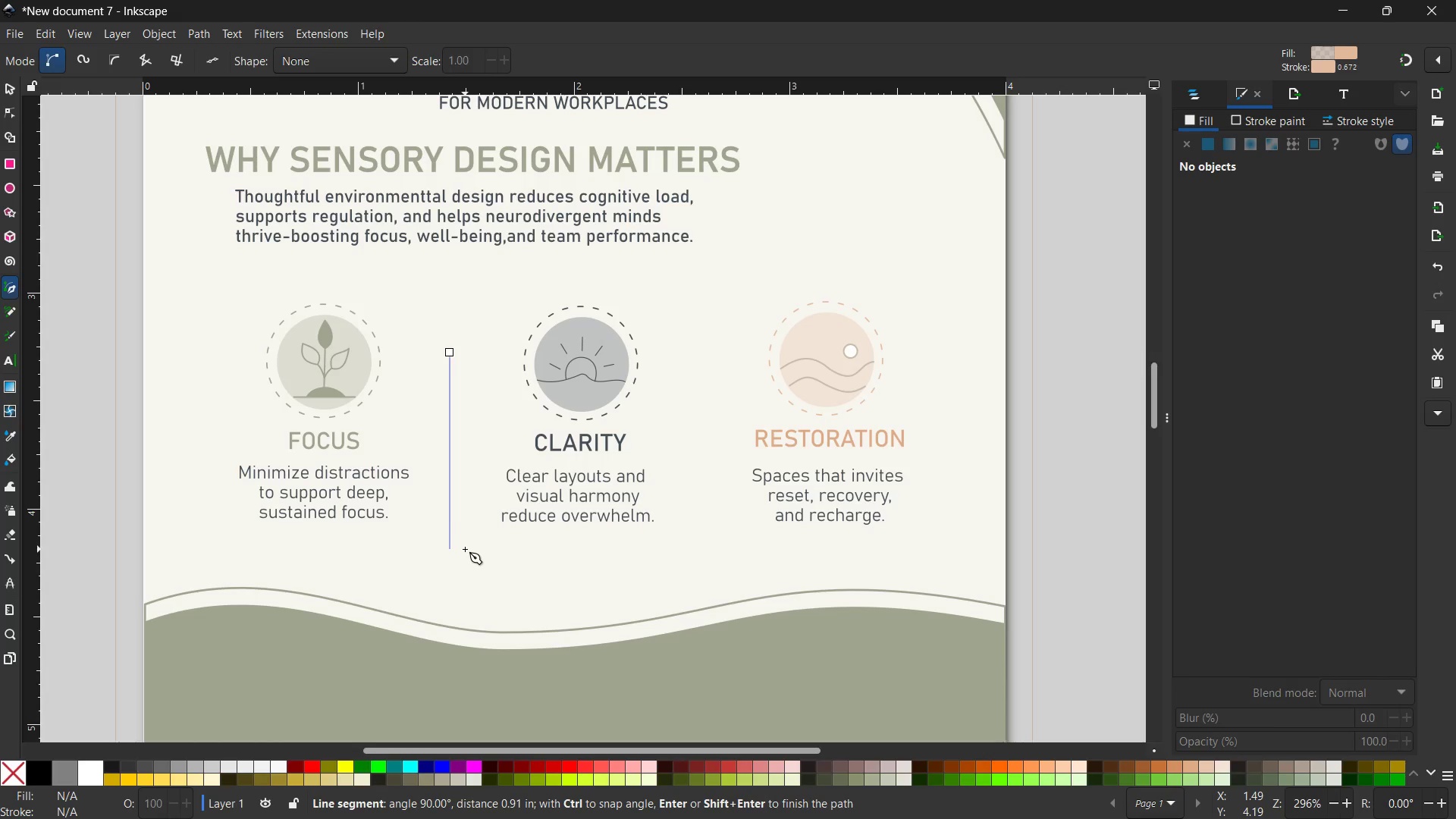 
key(Enter)
 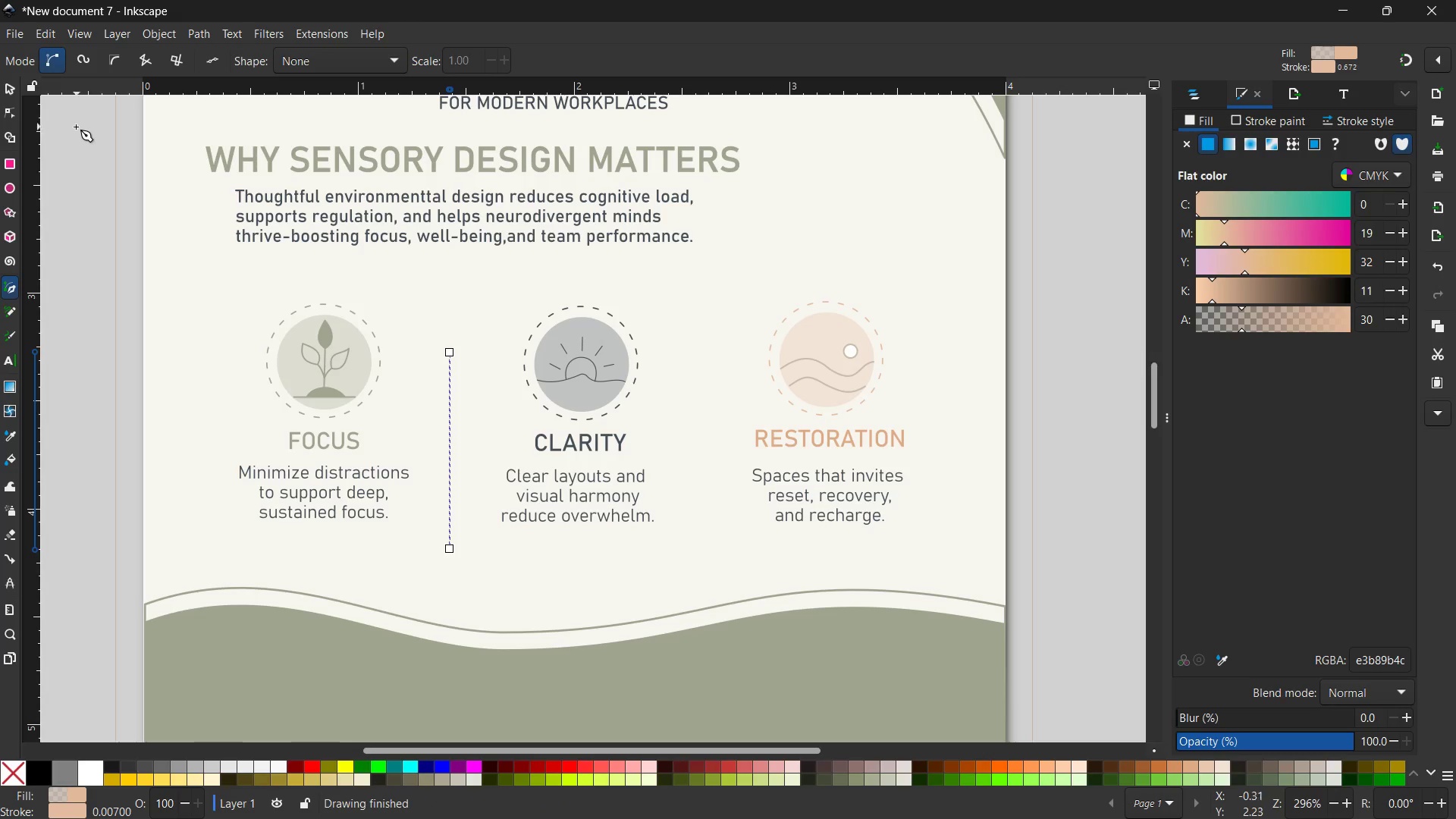 
left_click([19, 92])
 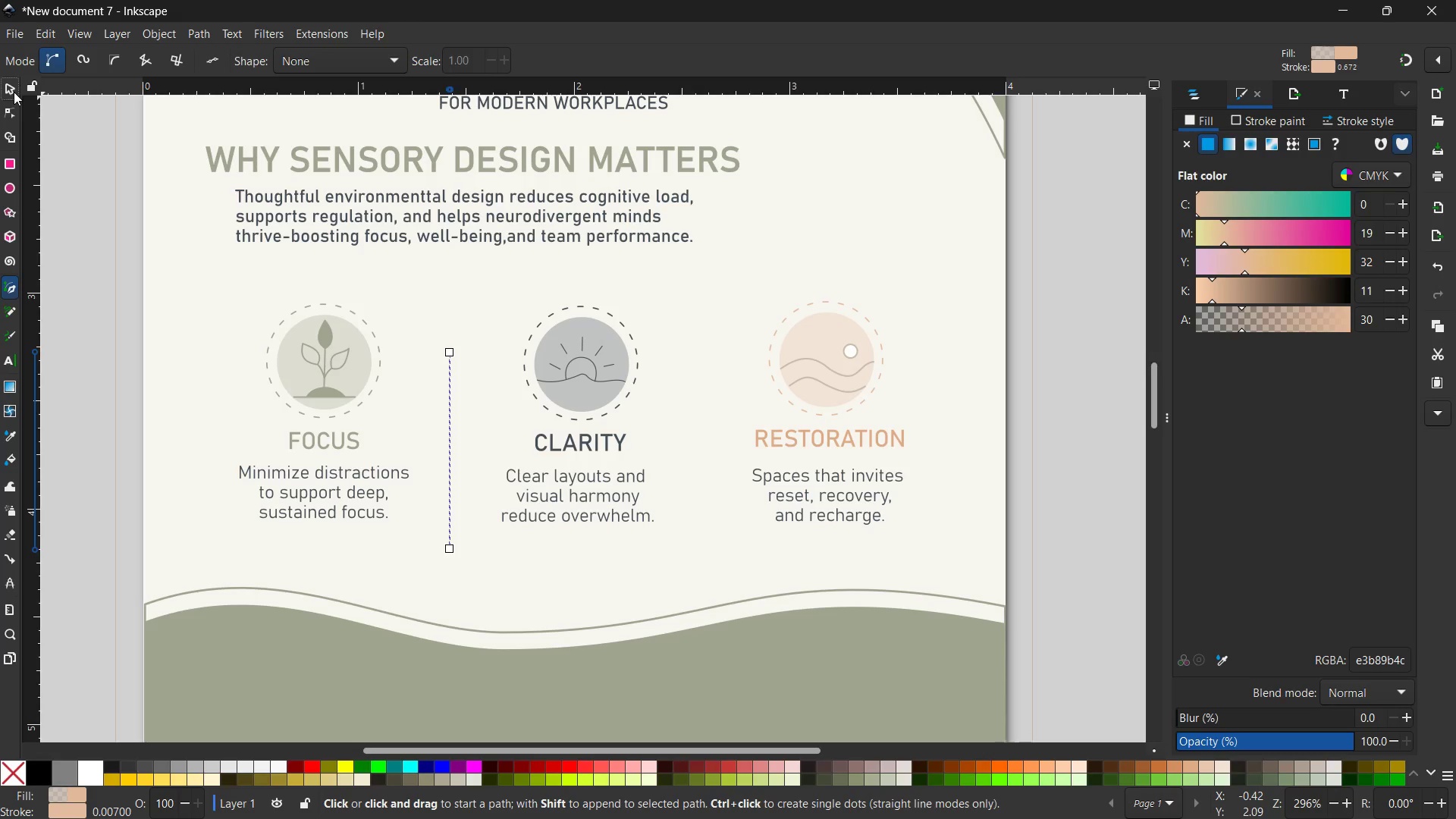 
left_click([0, 91])
 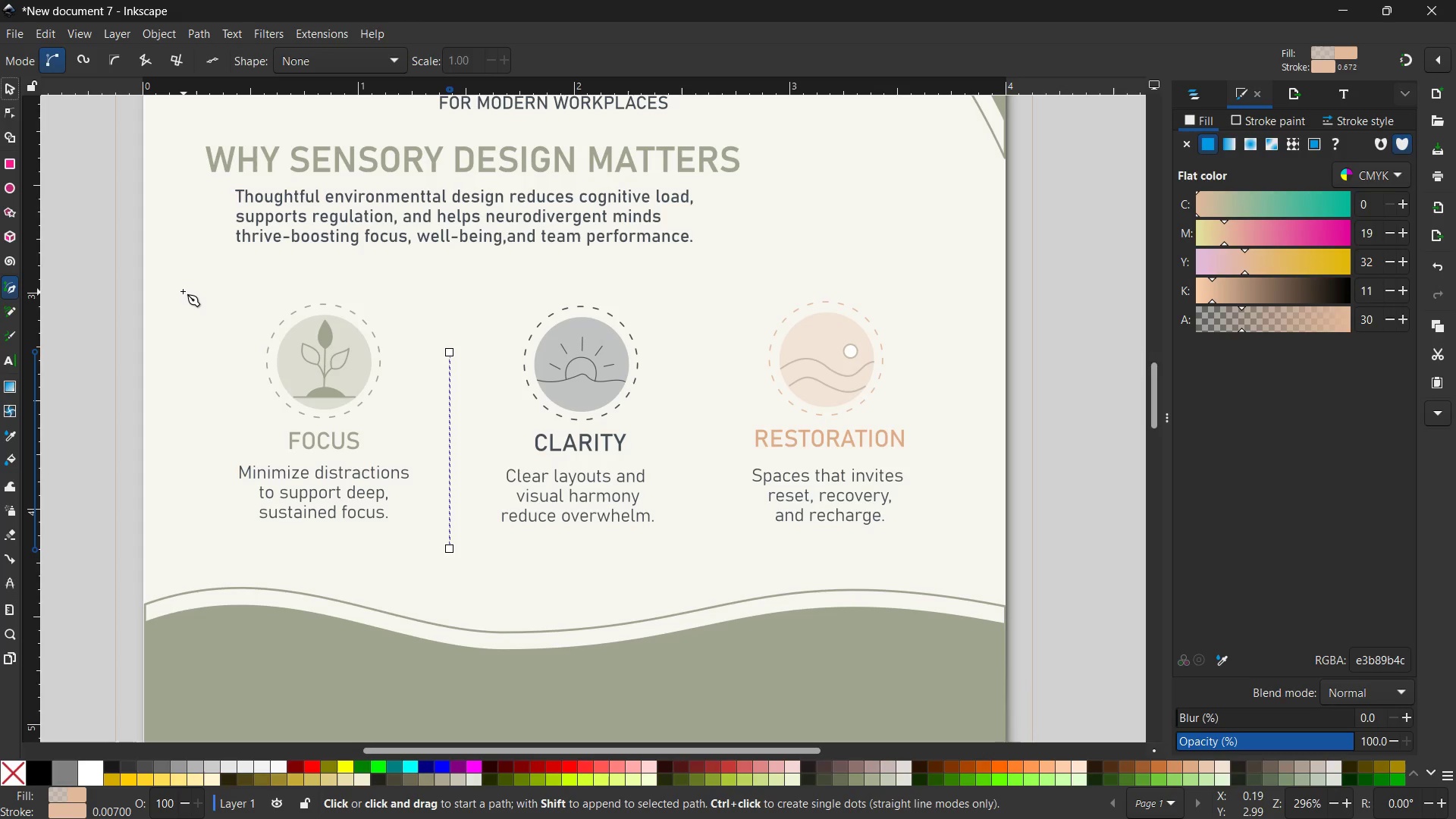 
left_click([183, 291])
 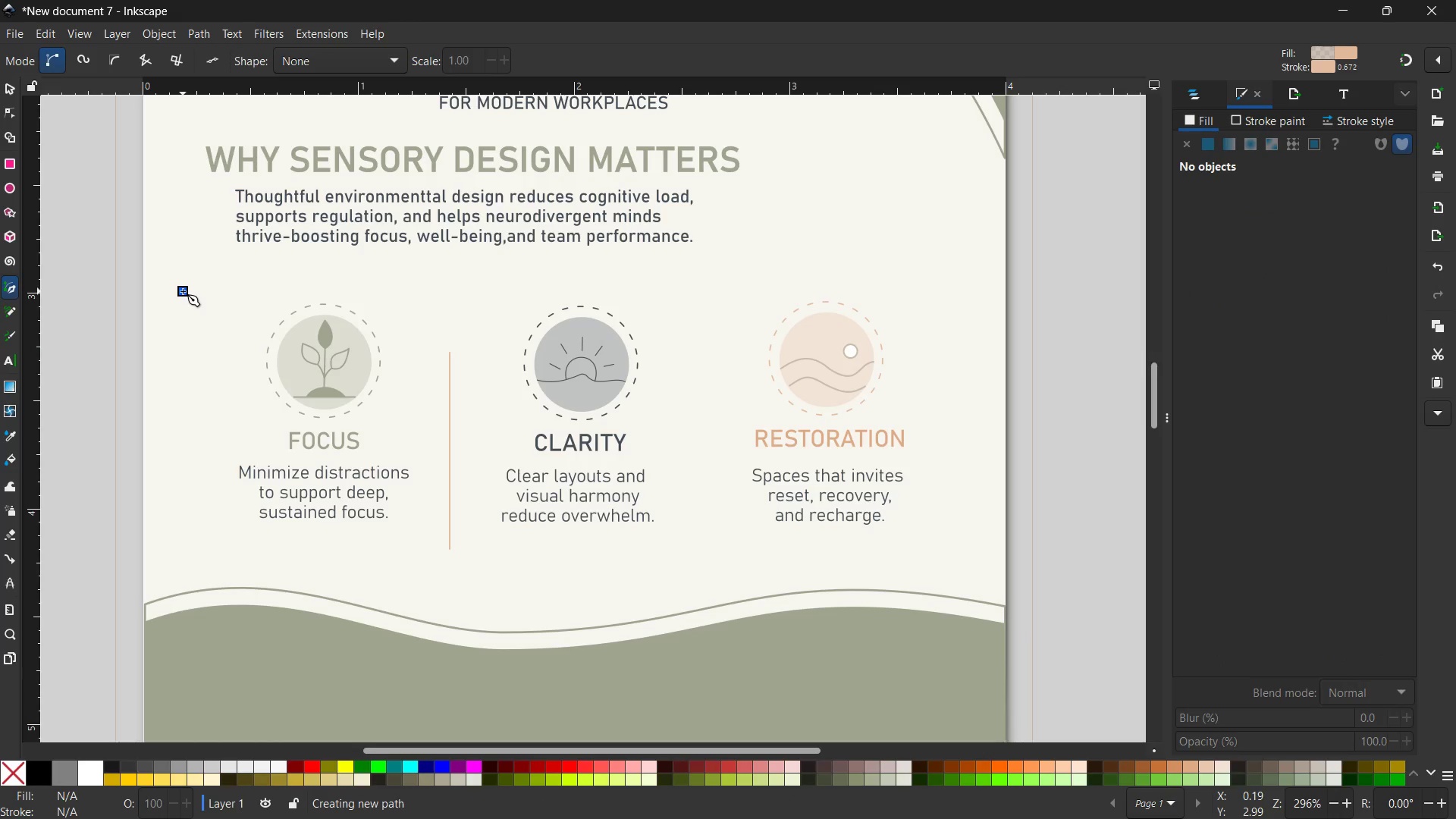 
key(Control+Z)
 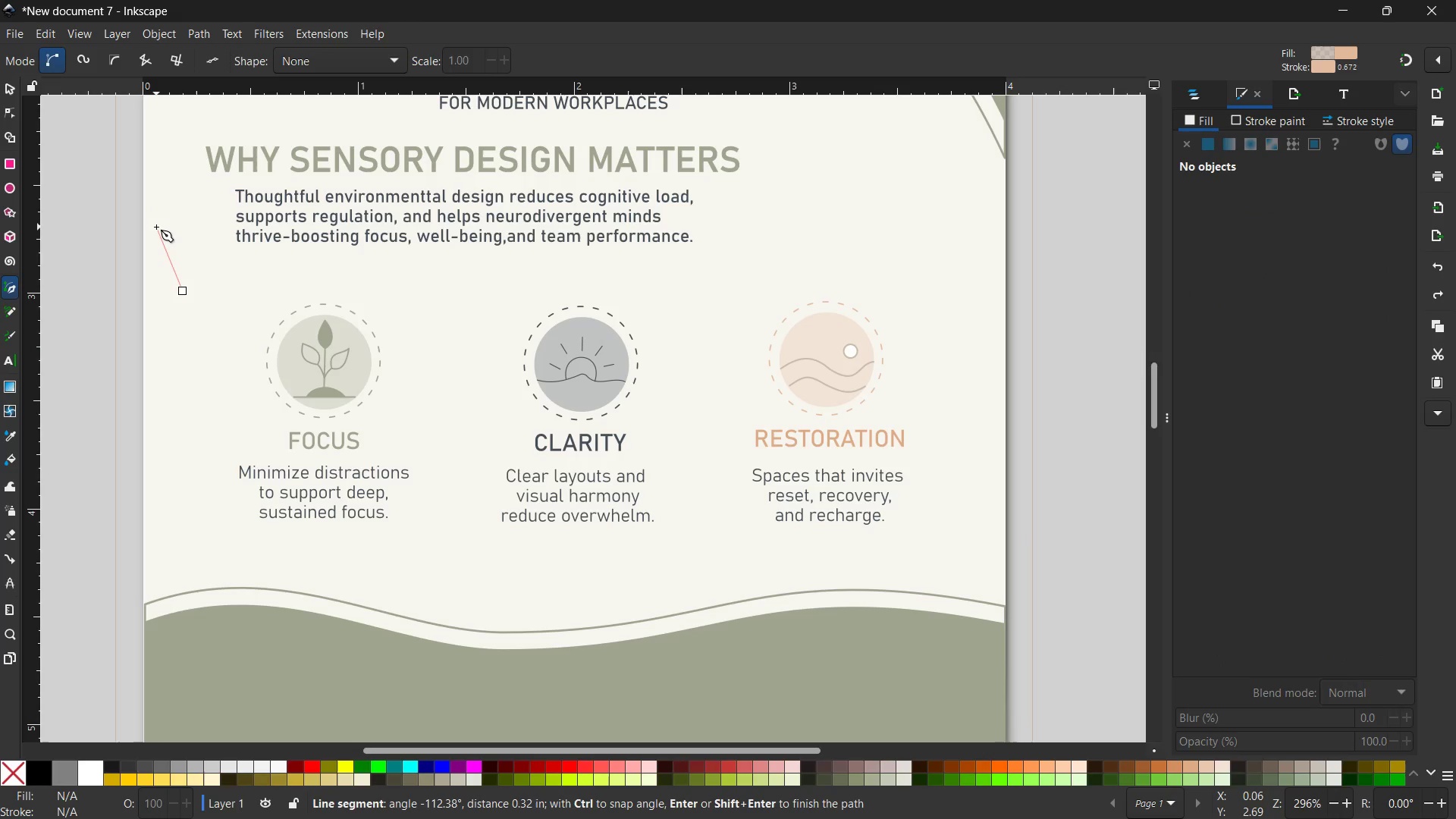 
key(Backspace)
 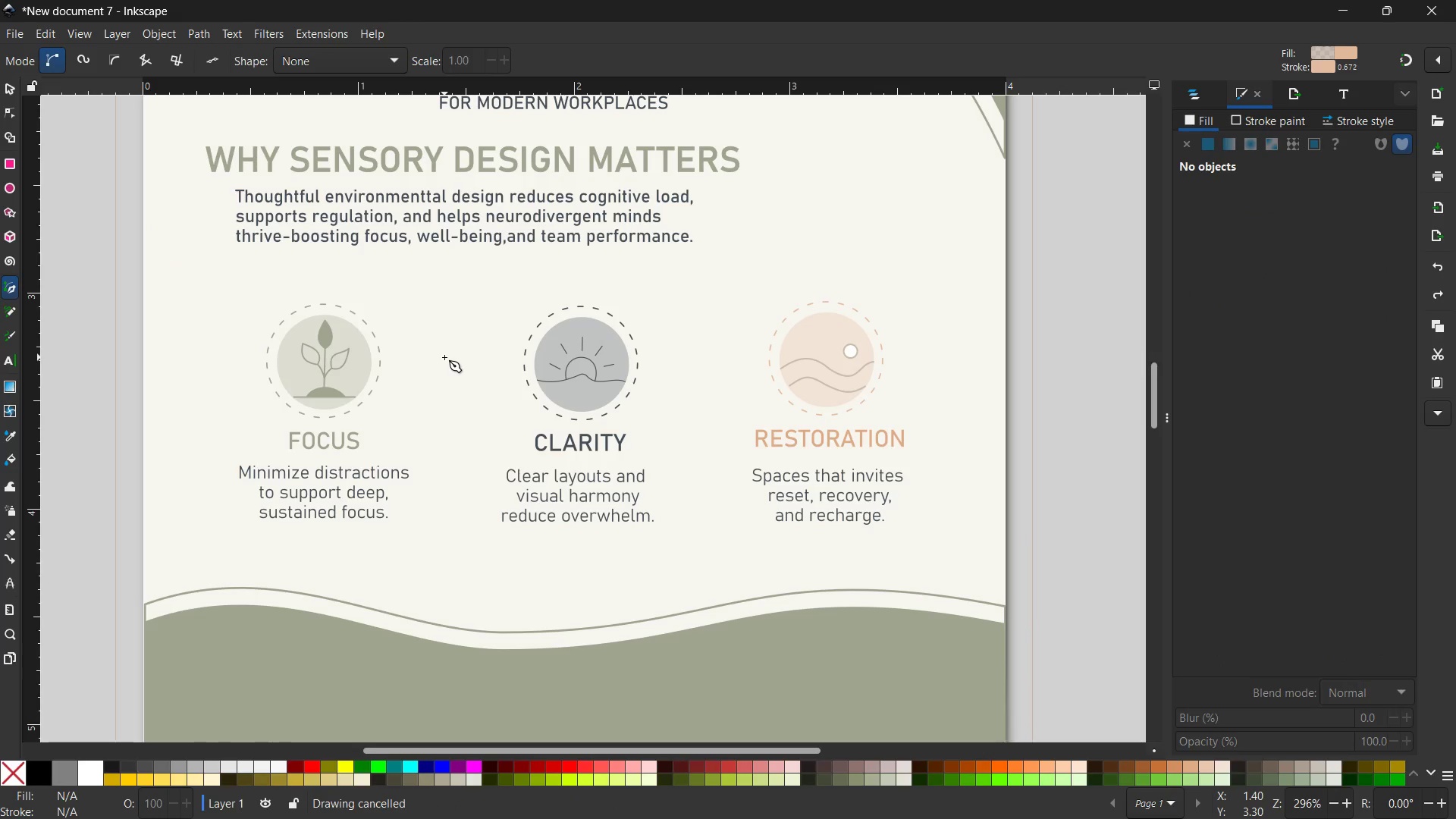 
left_click([444, 353])
 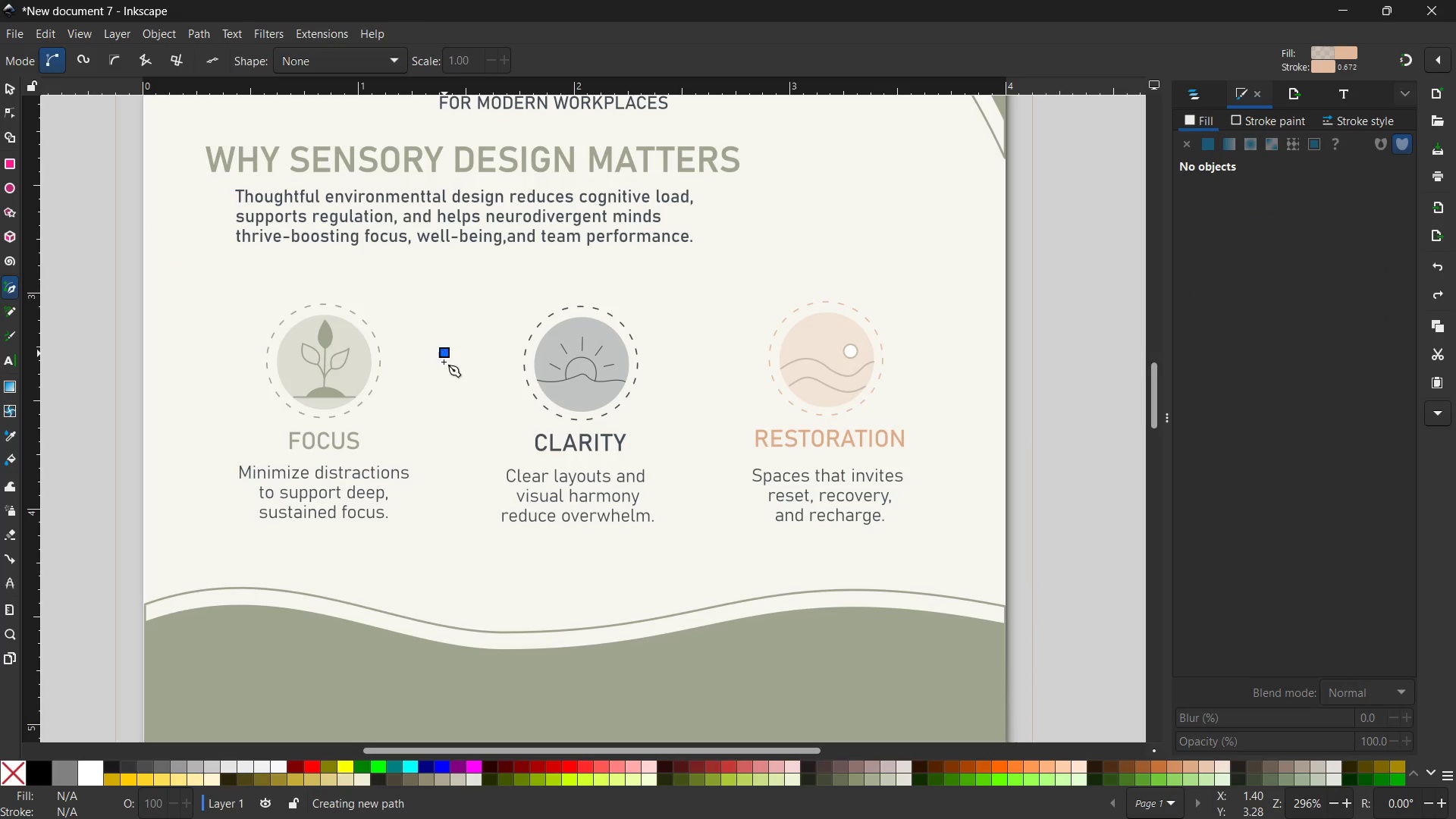 
hold_key(key=ControlLeft, duration=1.72)
left_click([447, 561])
 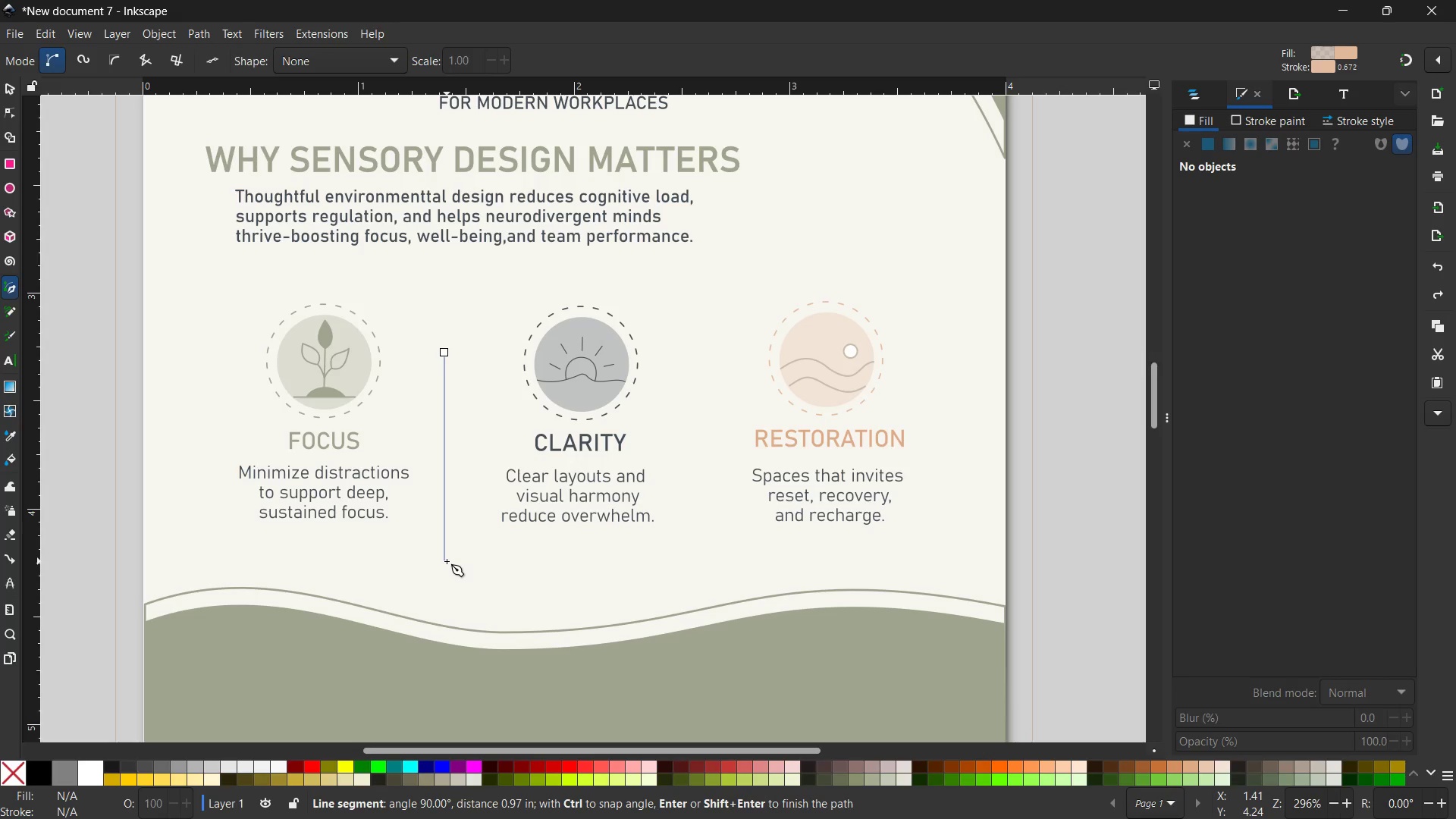 
key(Enter)
 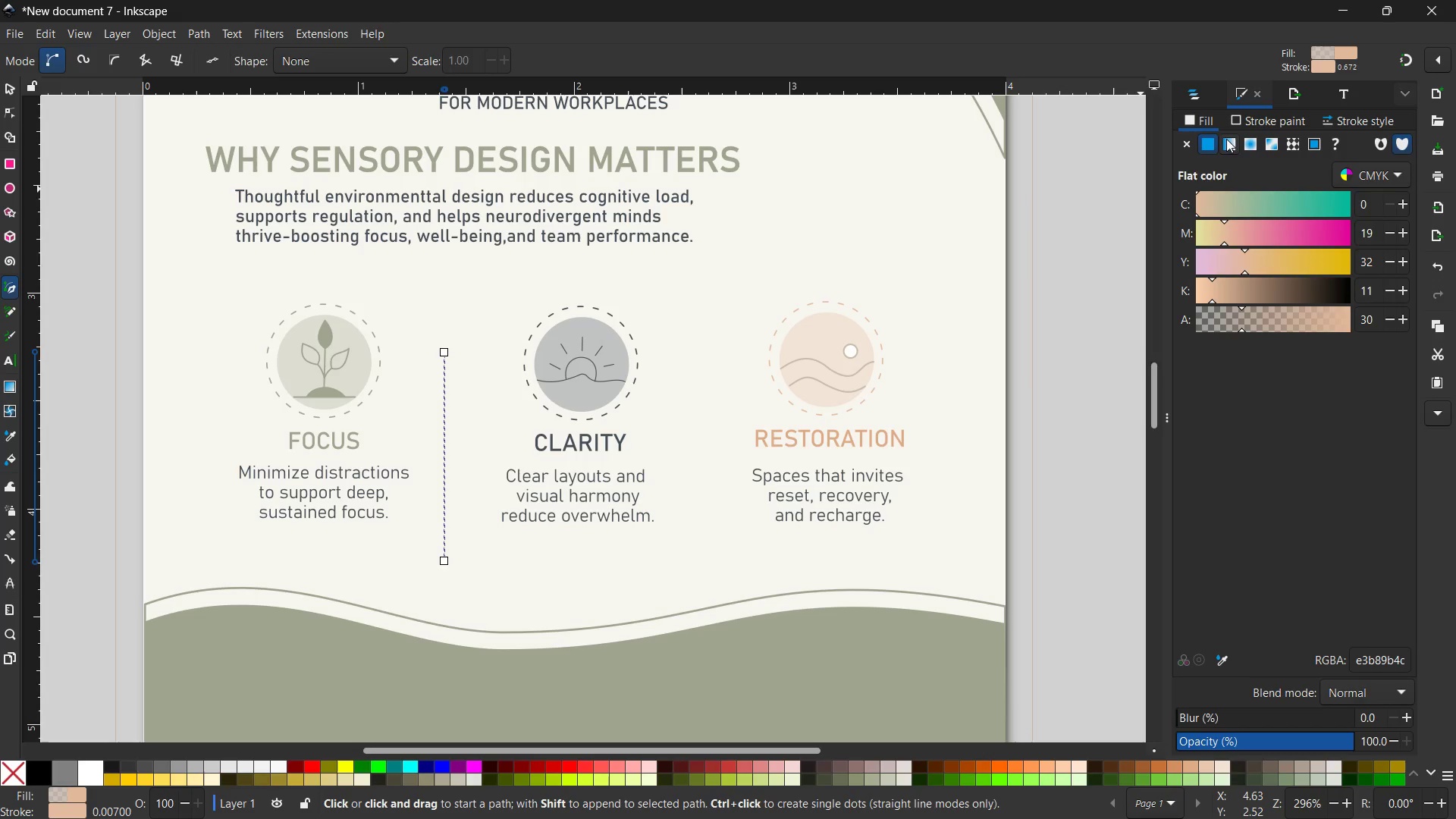 
left_click([1187, 142])
 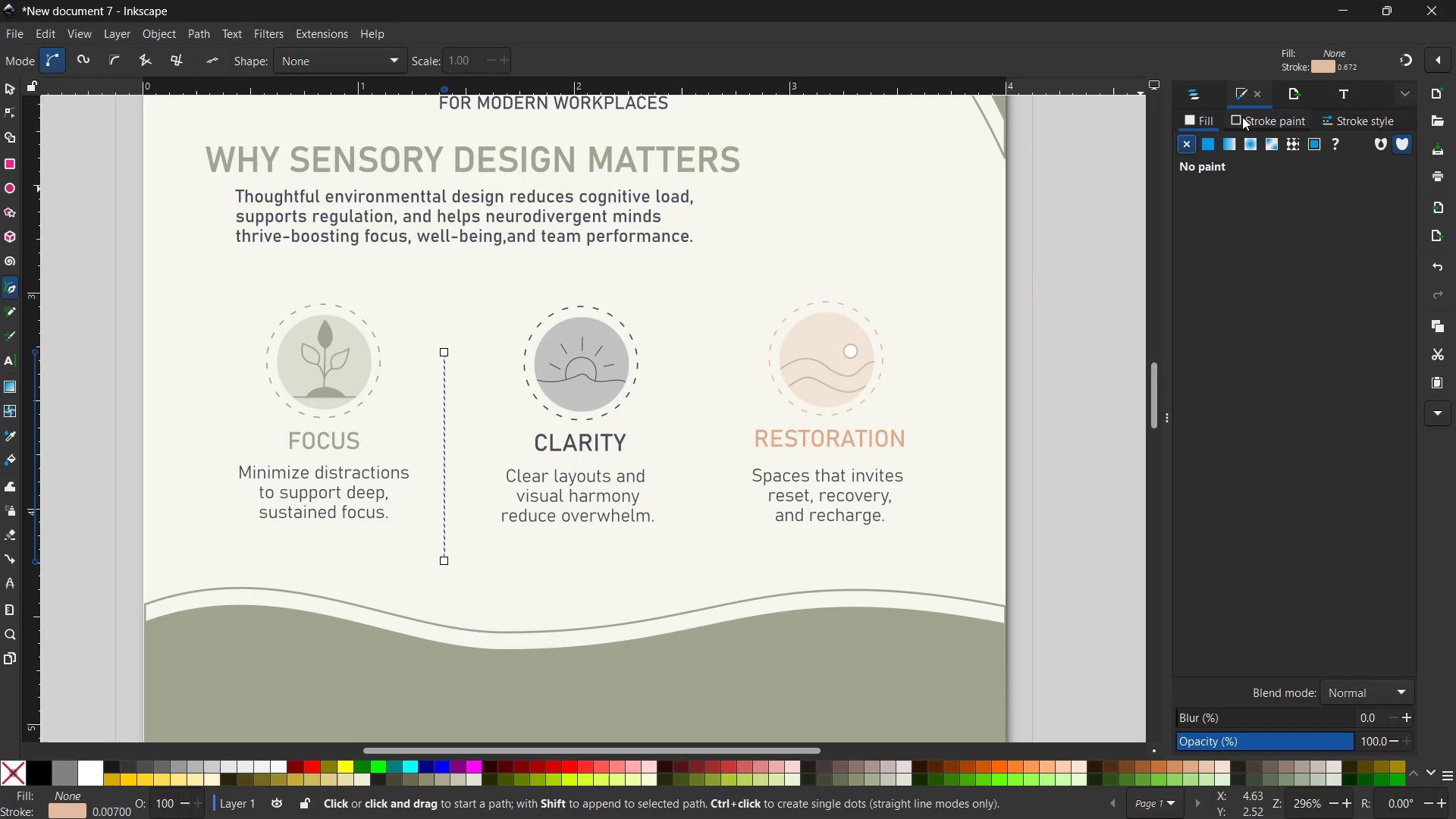 
double_click([1243, 116])
 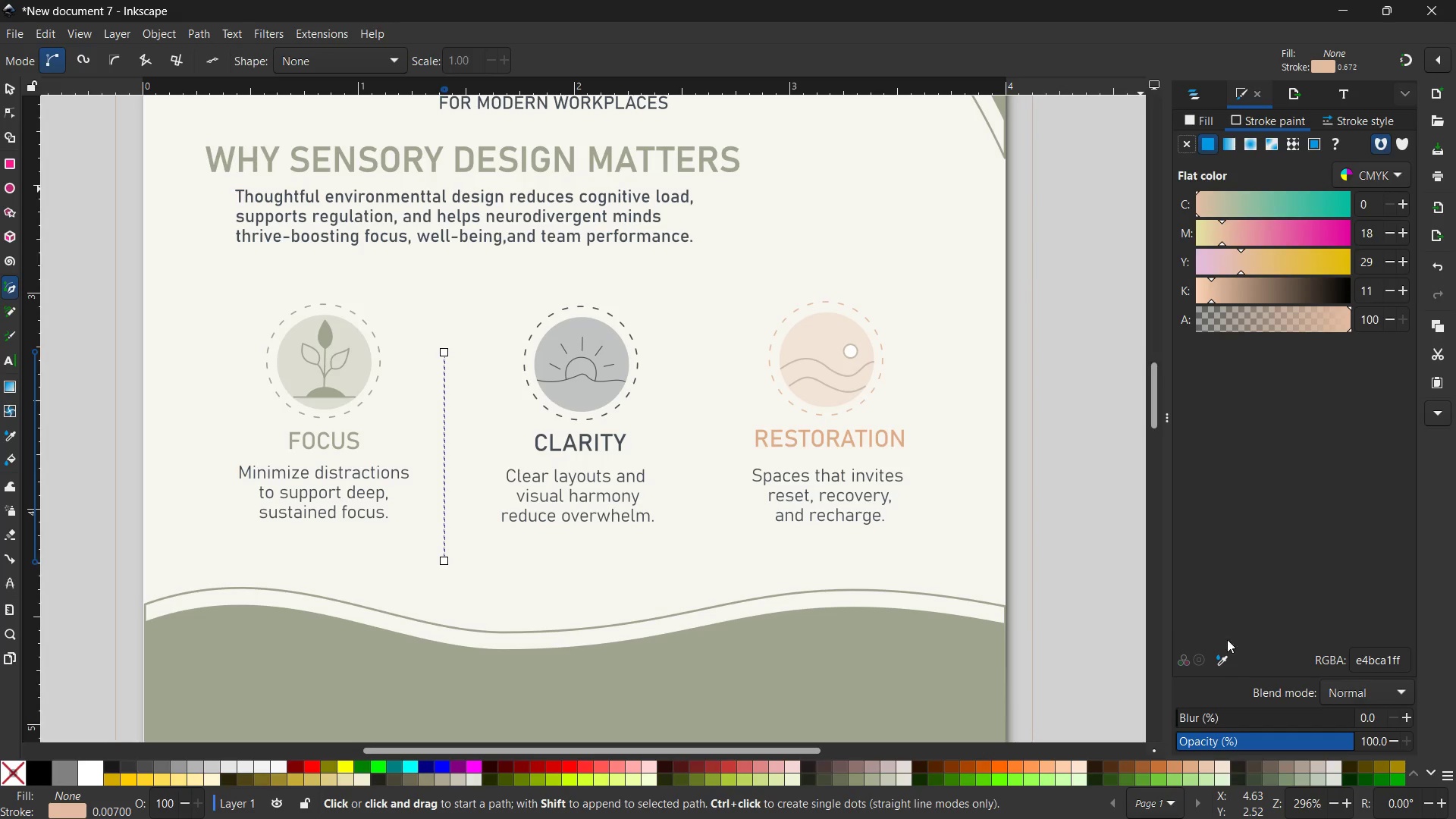 
left_click([1227, 661])
 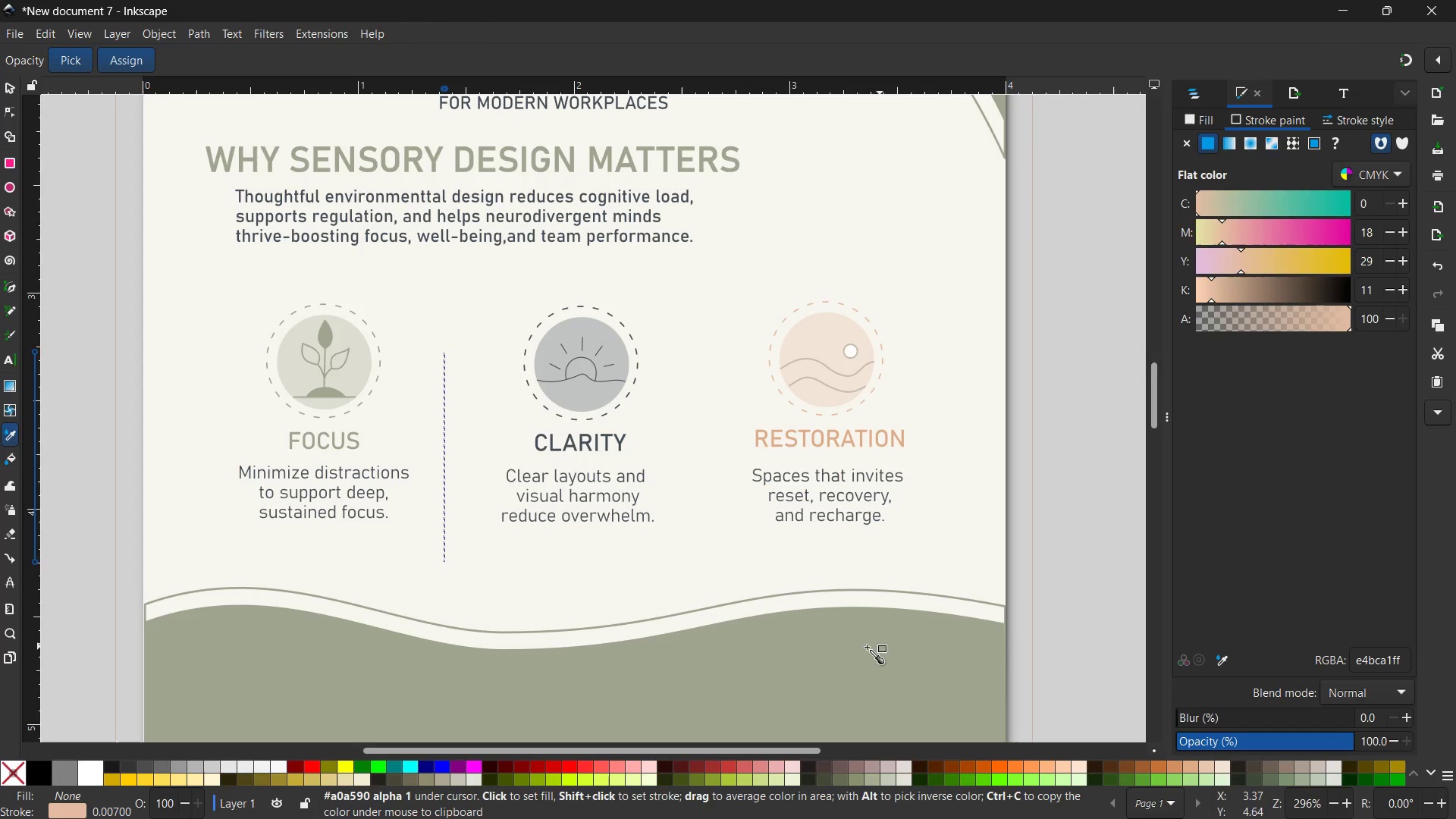 
double_click([859, 654])
 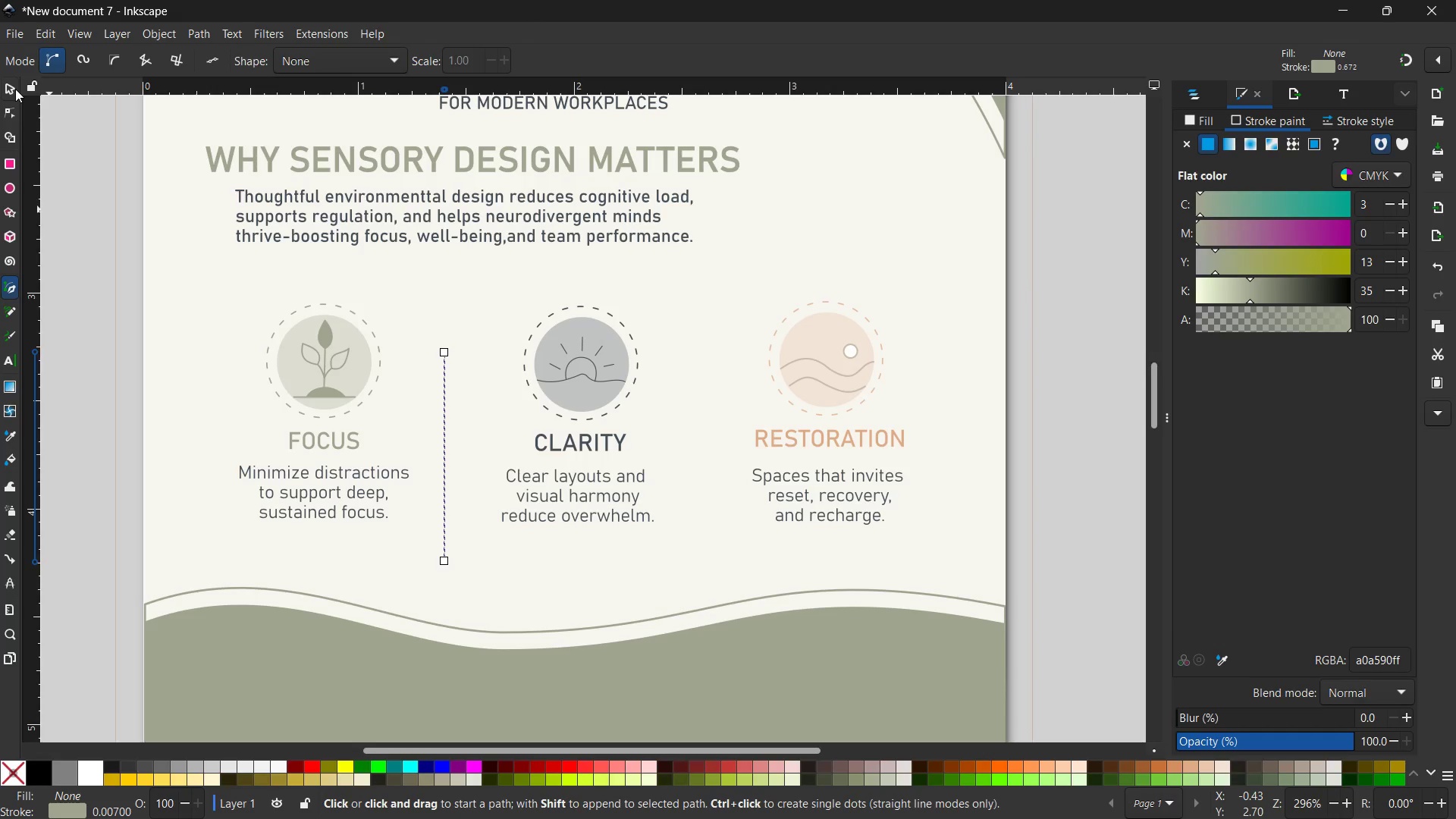 
double_click([93, 155])
 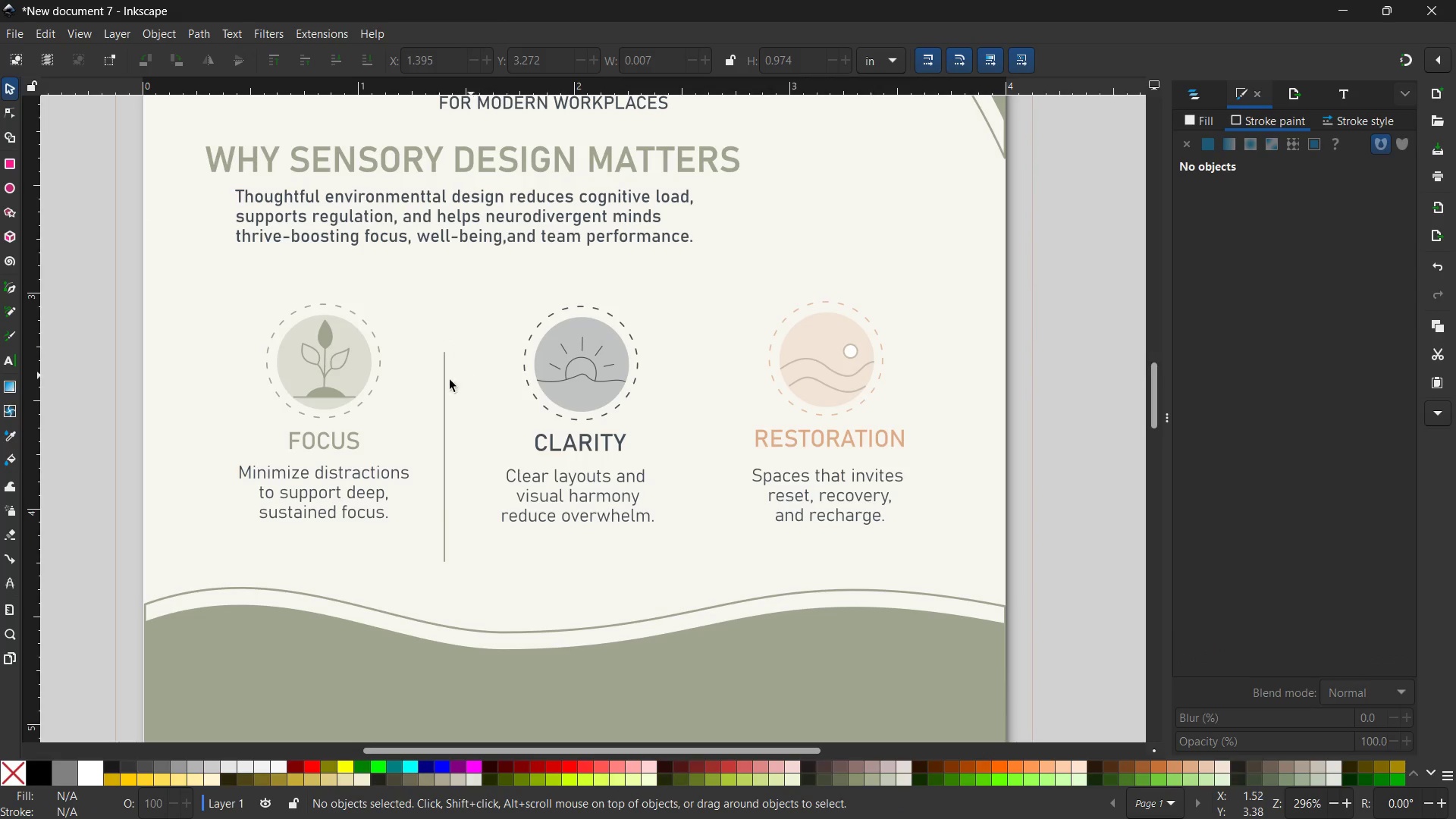 
left_click([444, 385])
 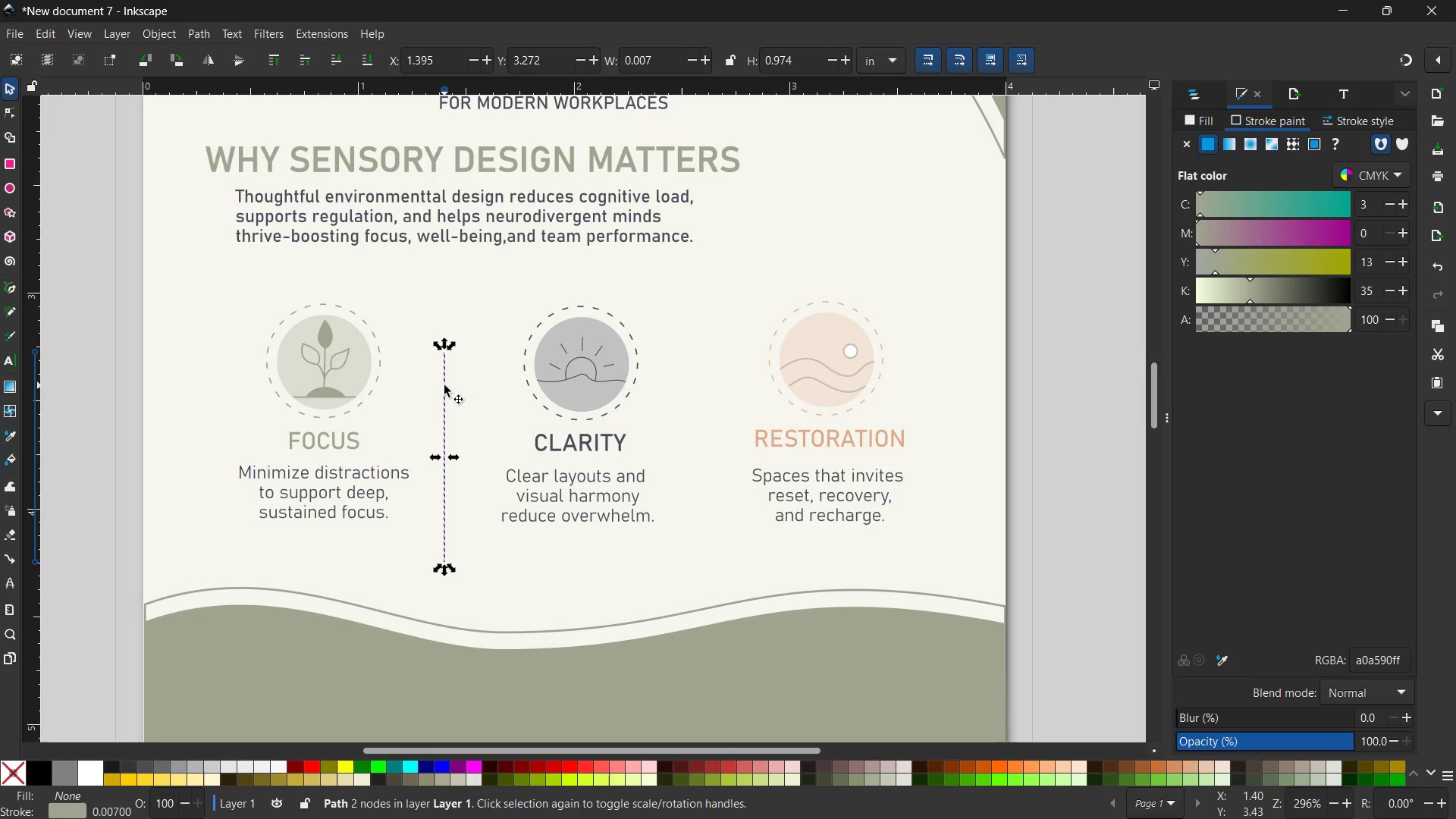 
key(Control+C)
 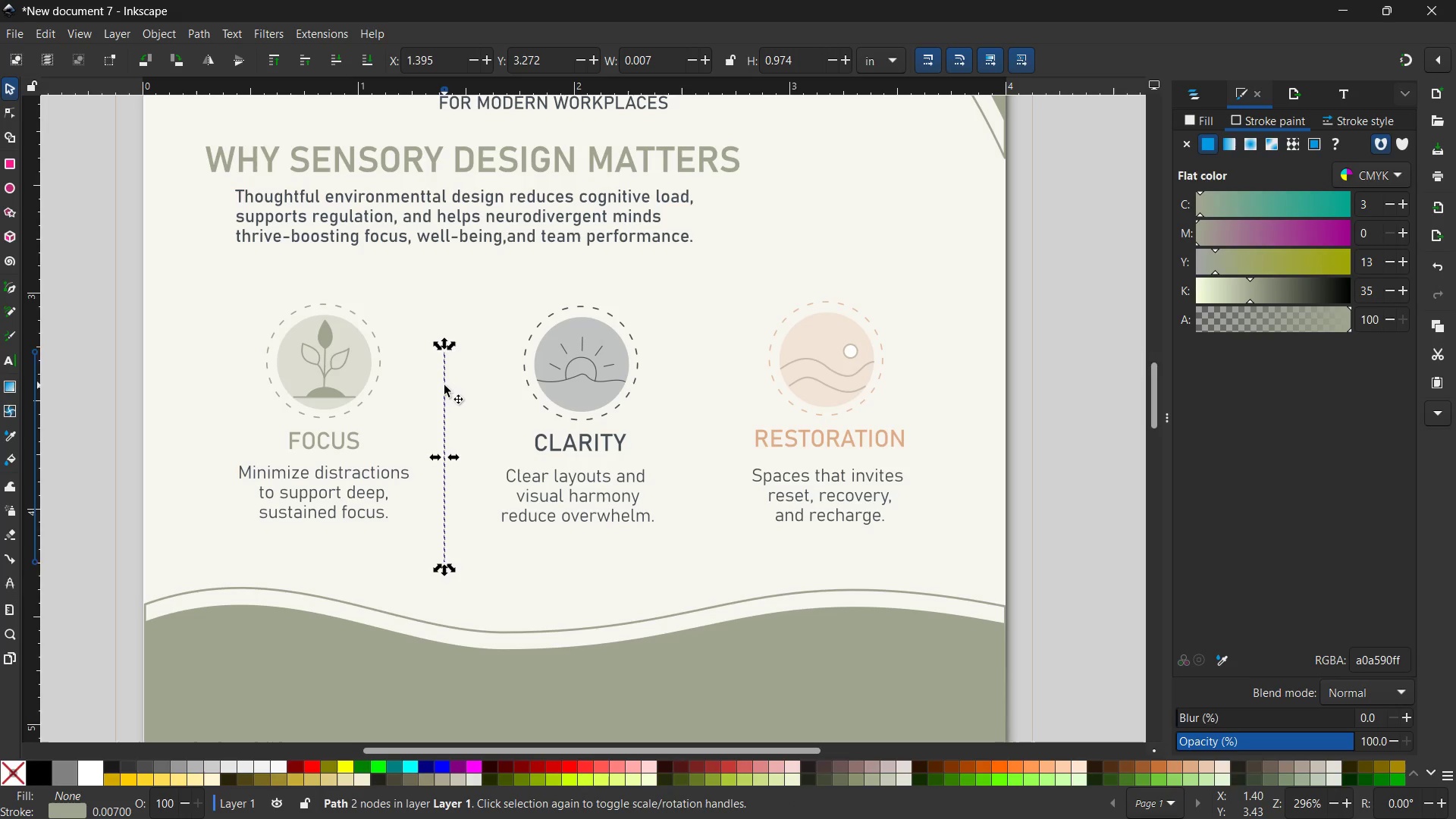 
key(Control+V)
 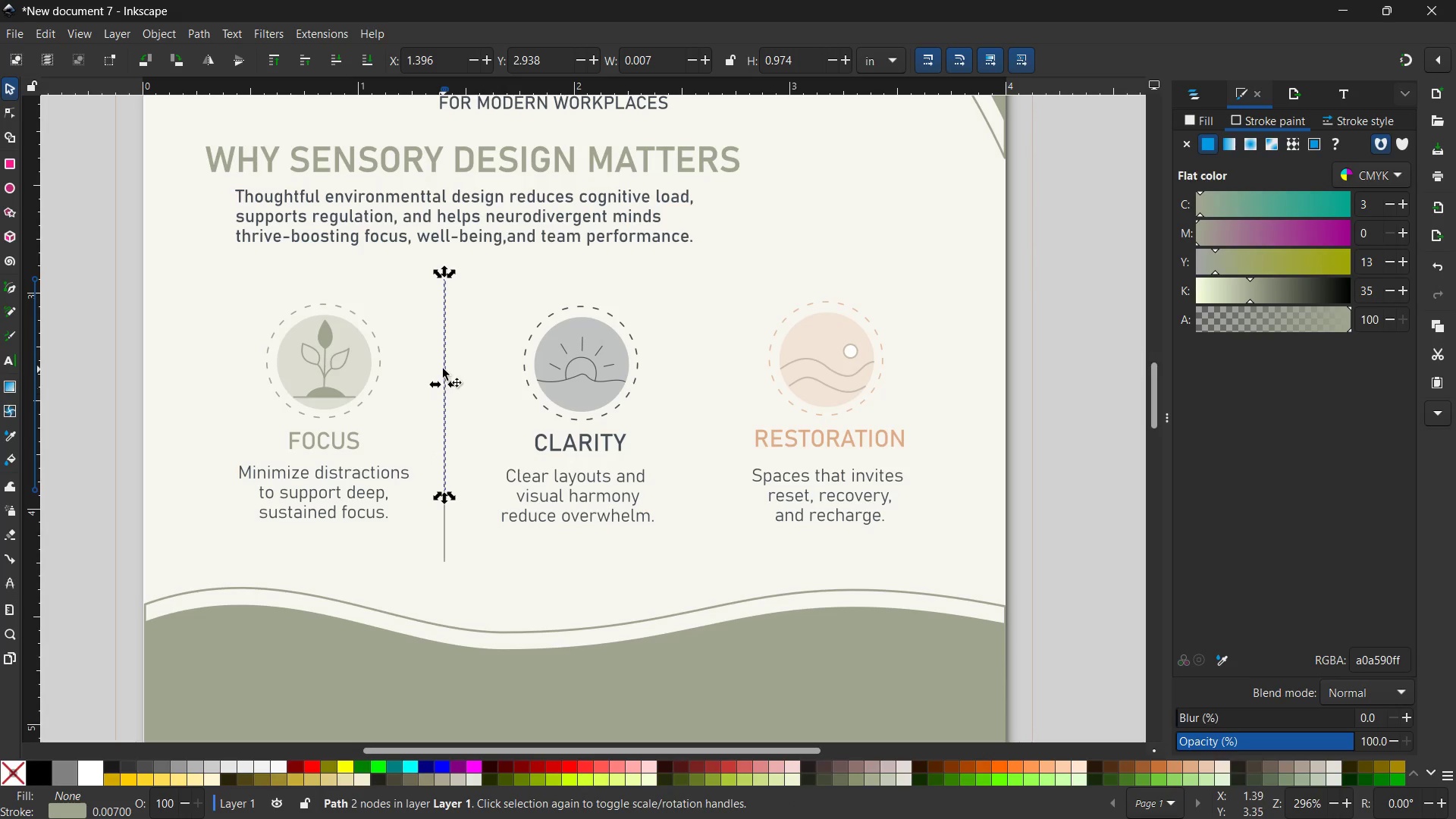 
left_click_drag(start_coordinate=[444, 363], to_coordinate=[711, 441])
 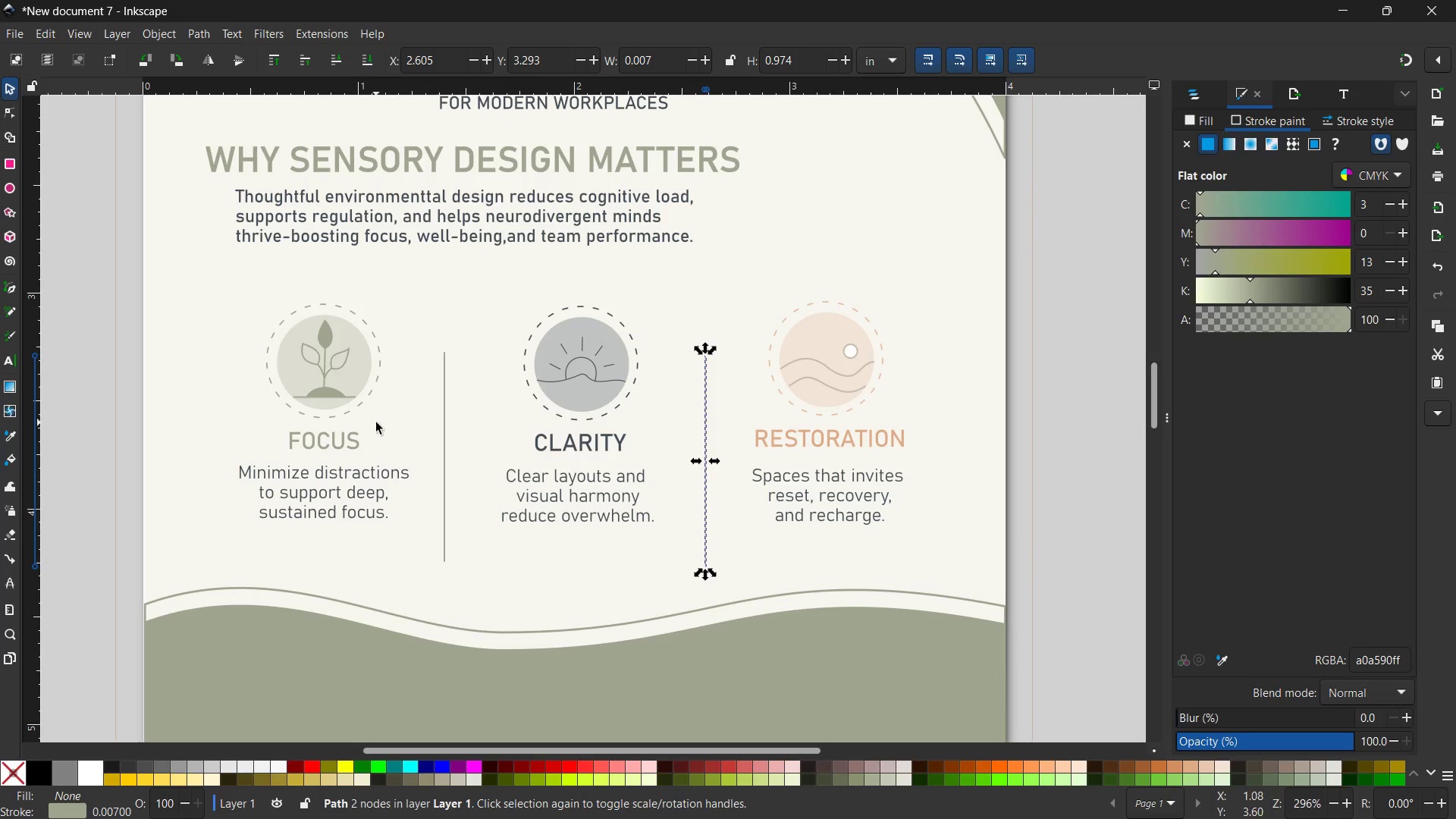 
left_click([411, 413])
 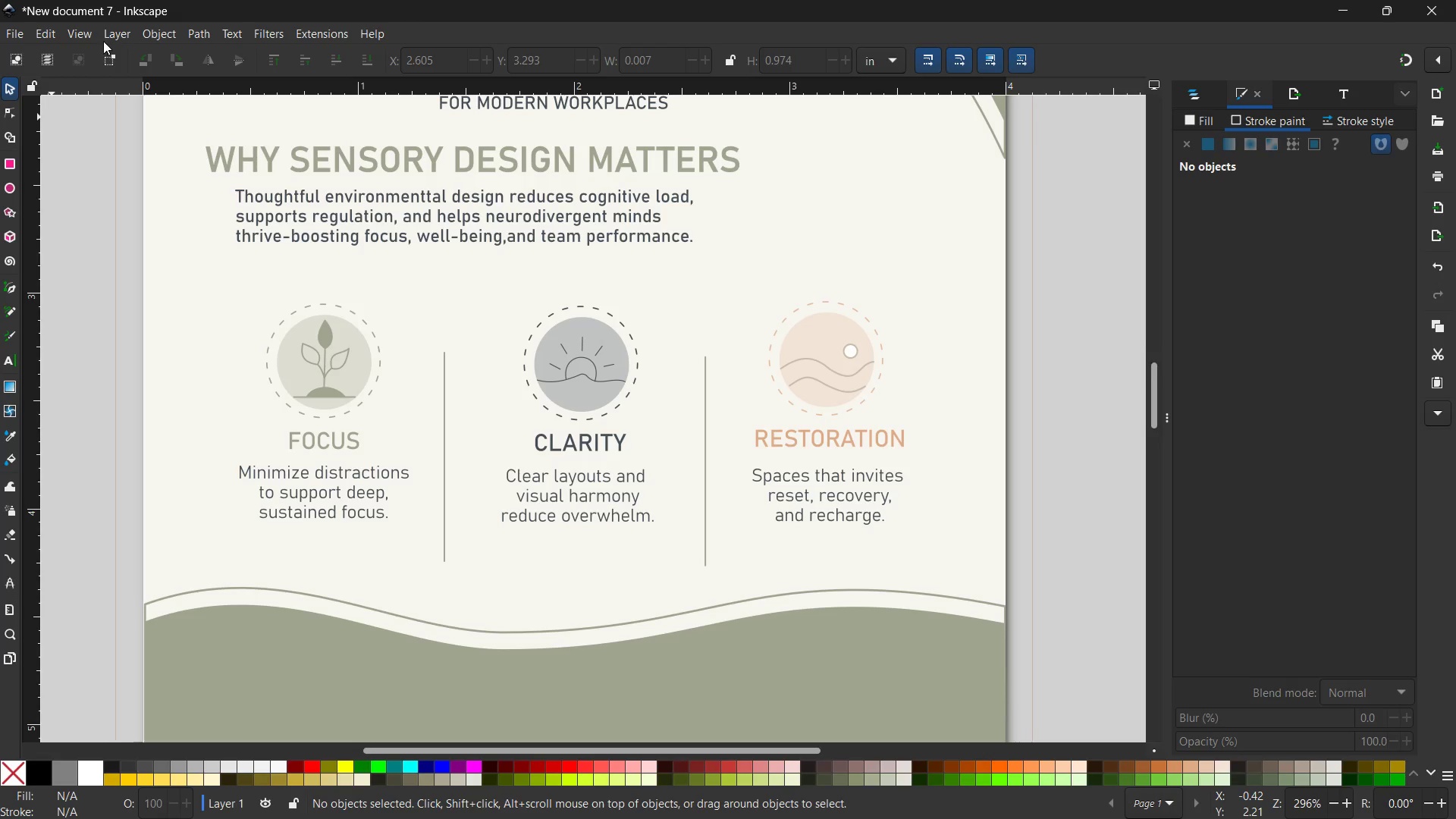 
left_click([77, 32])
 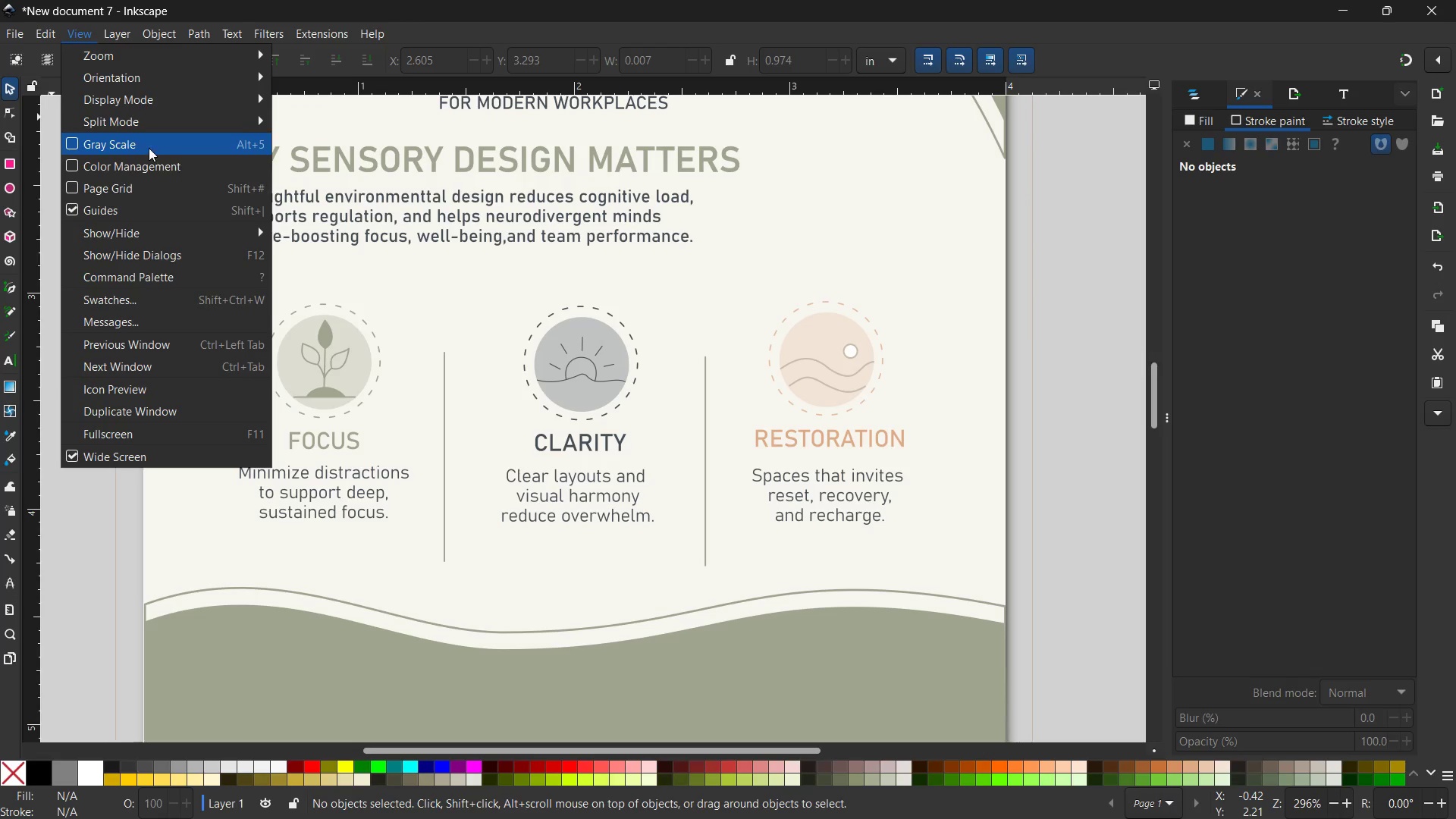 
left_click([146, 196])
 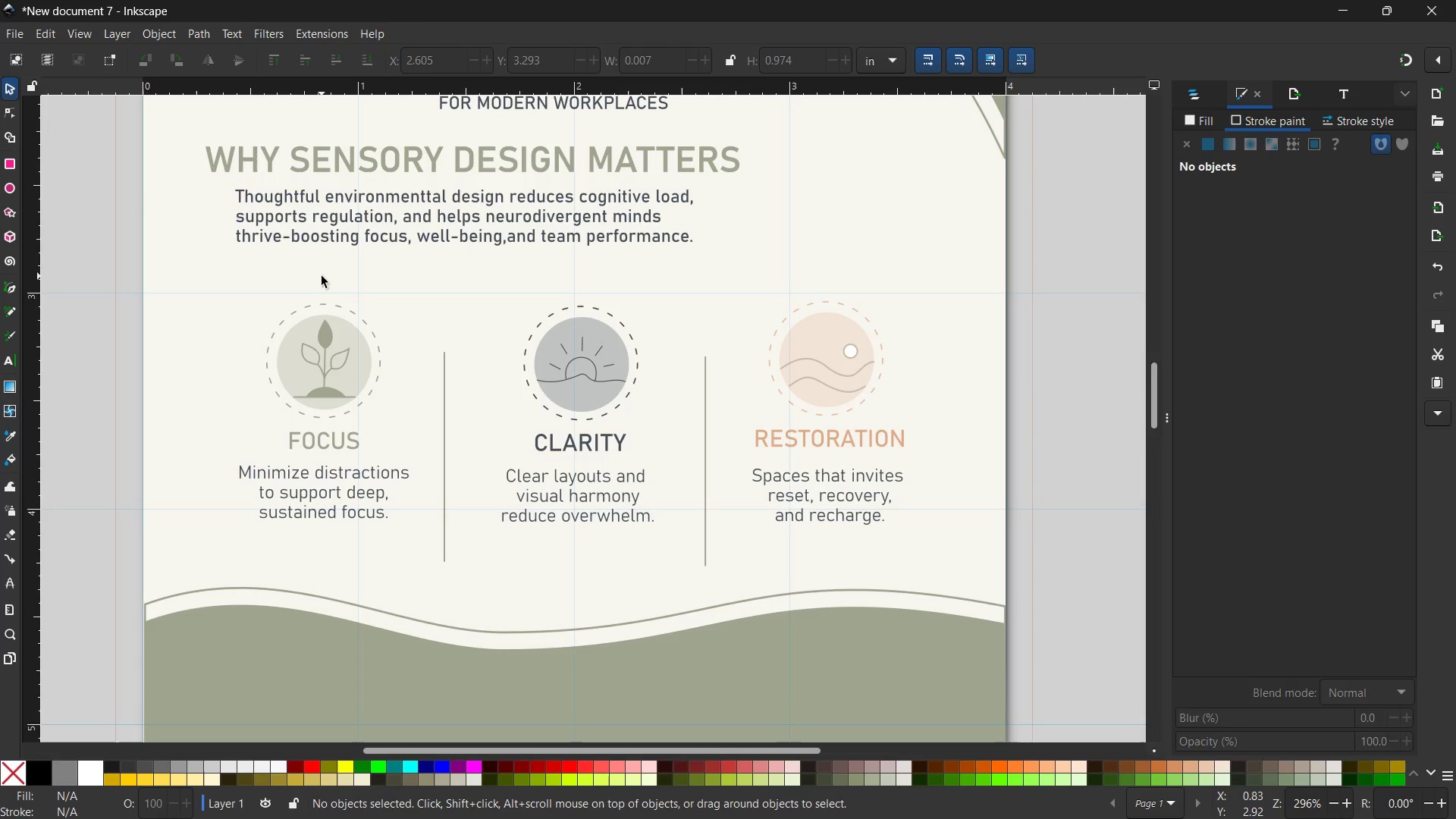 
wait(5.5)
 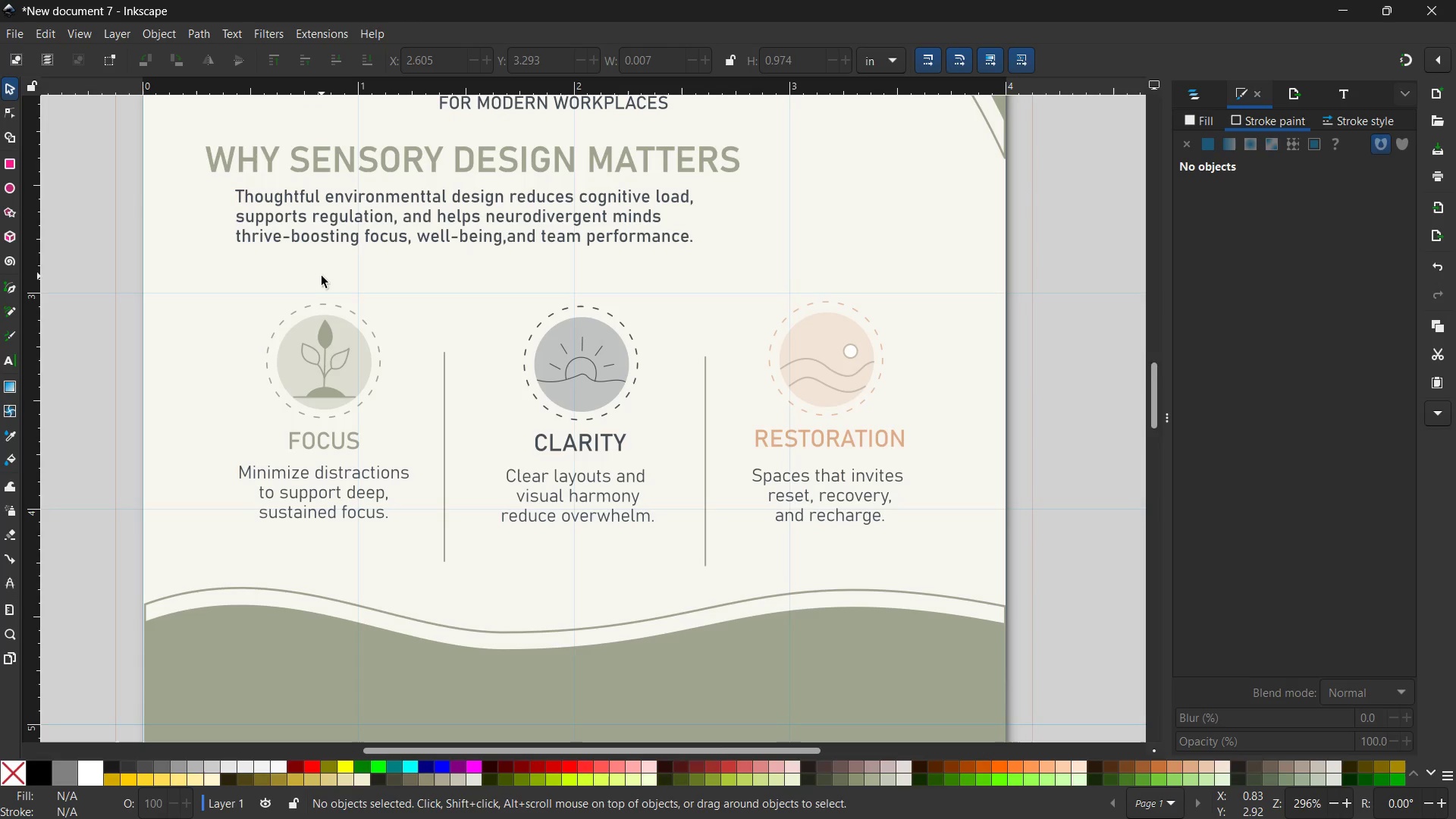 
left_click([73, 33])
 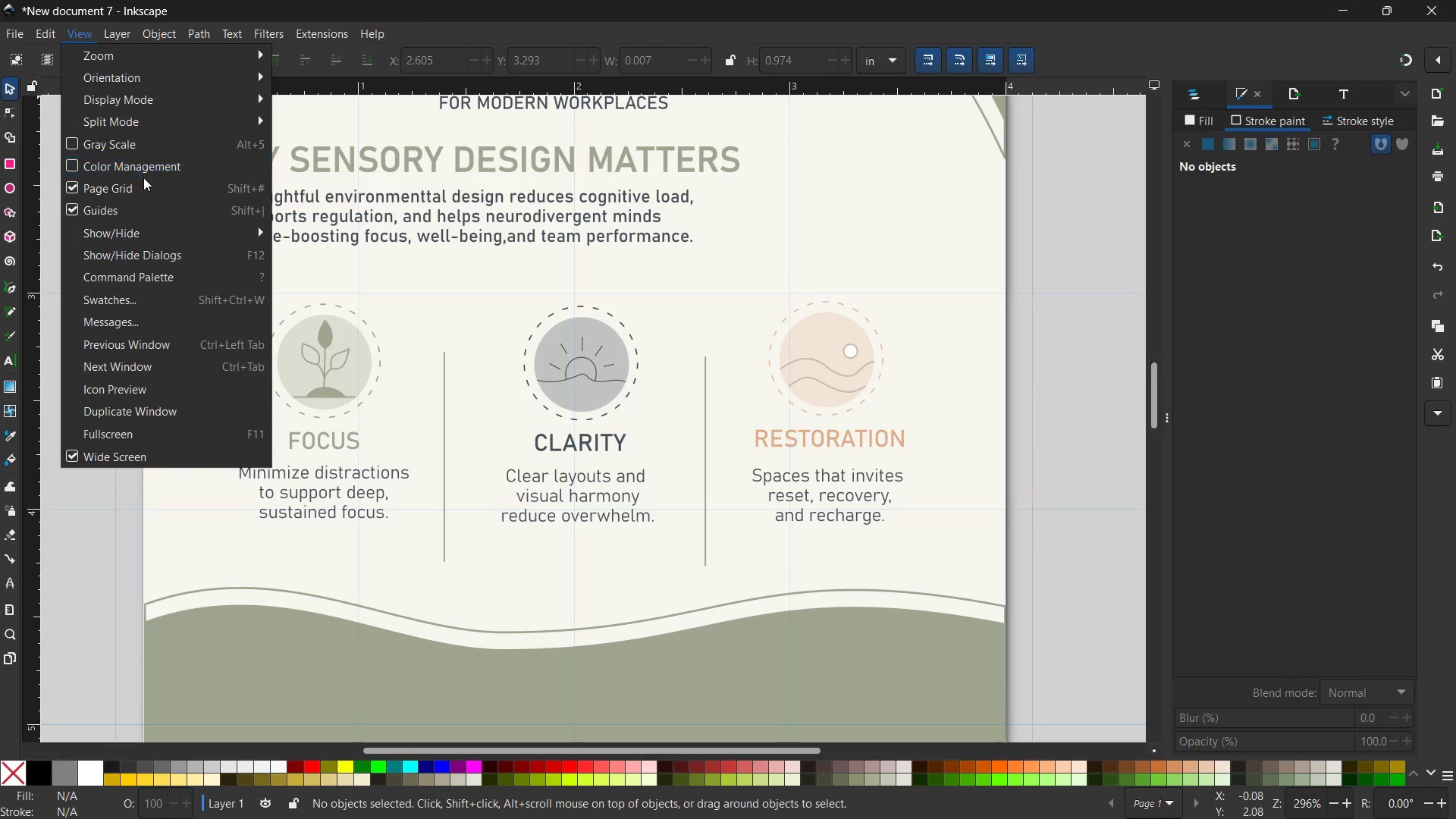 
left_click([137, 188])
 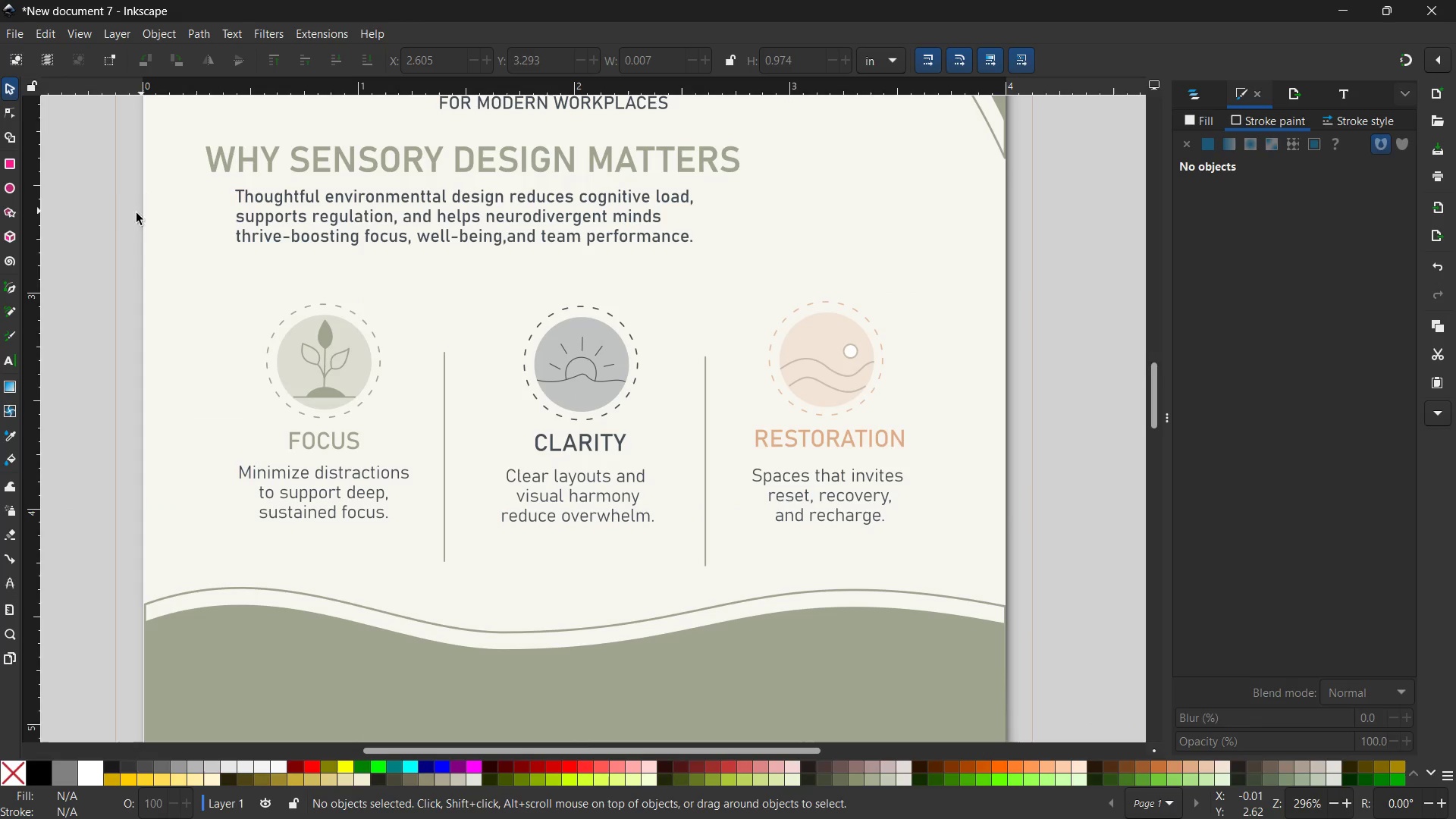 
left_click([105, 213])
 